 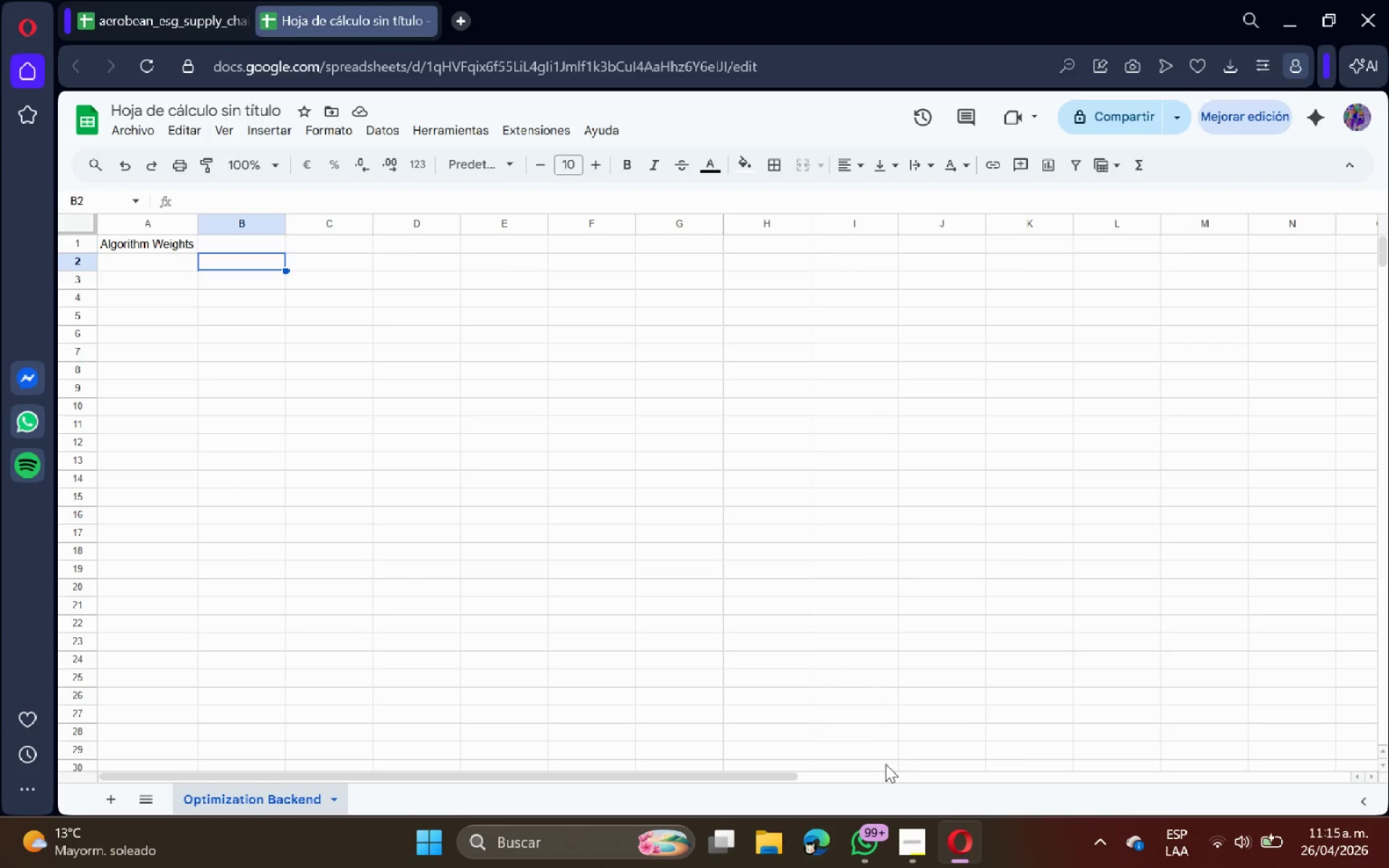 
key(ArrowUp)
 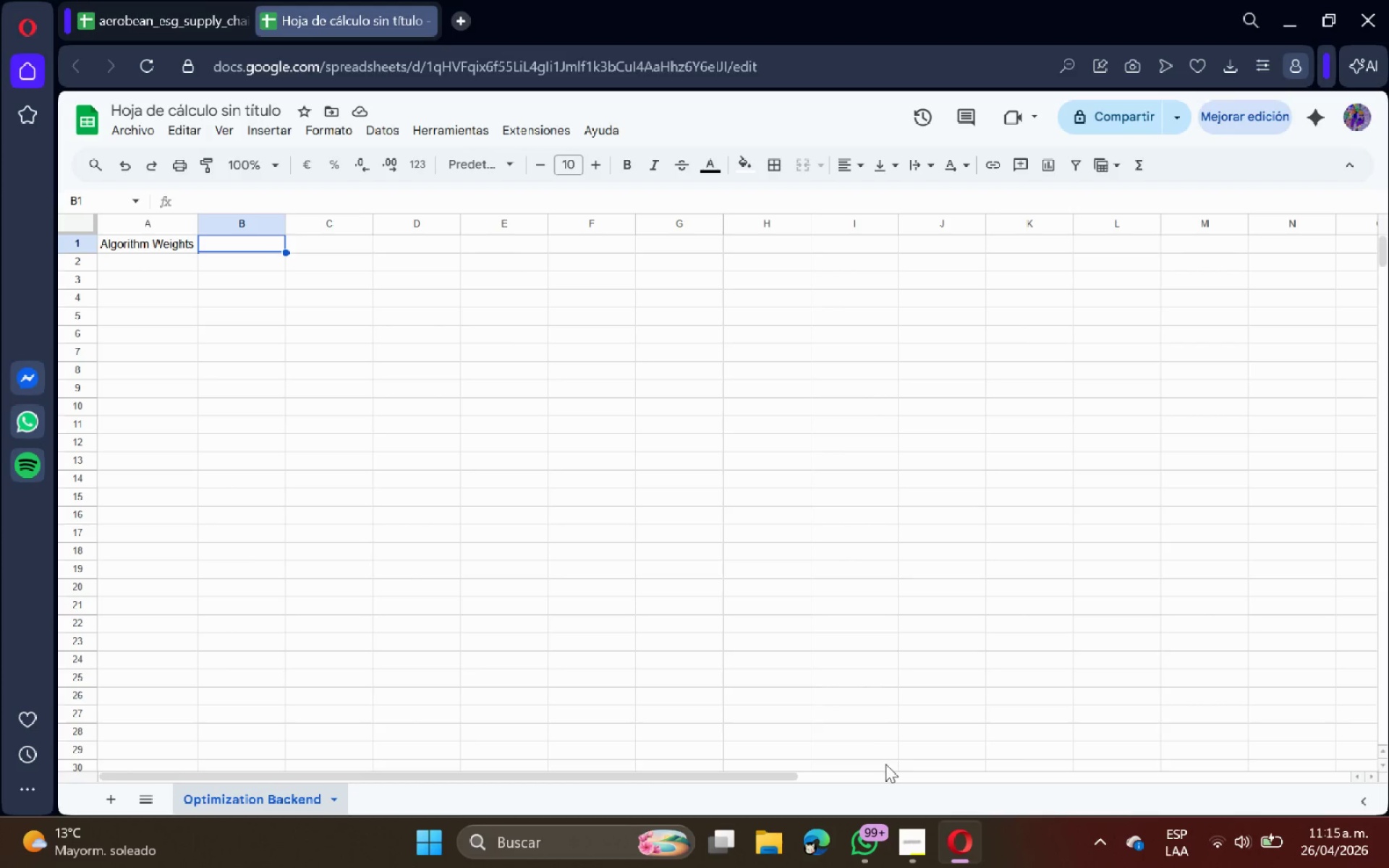 
type(Value)
 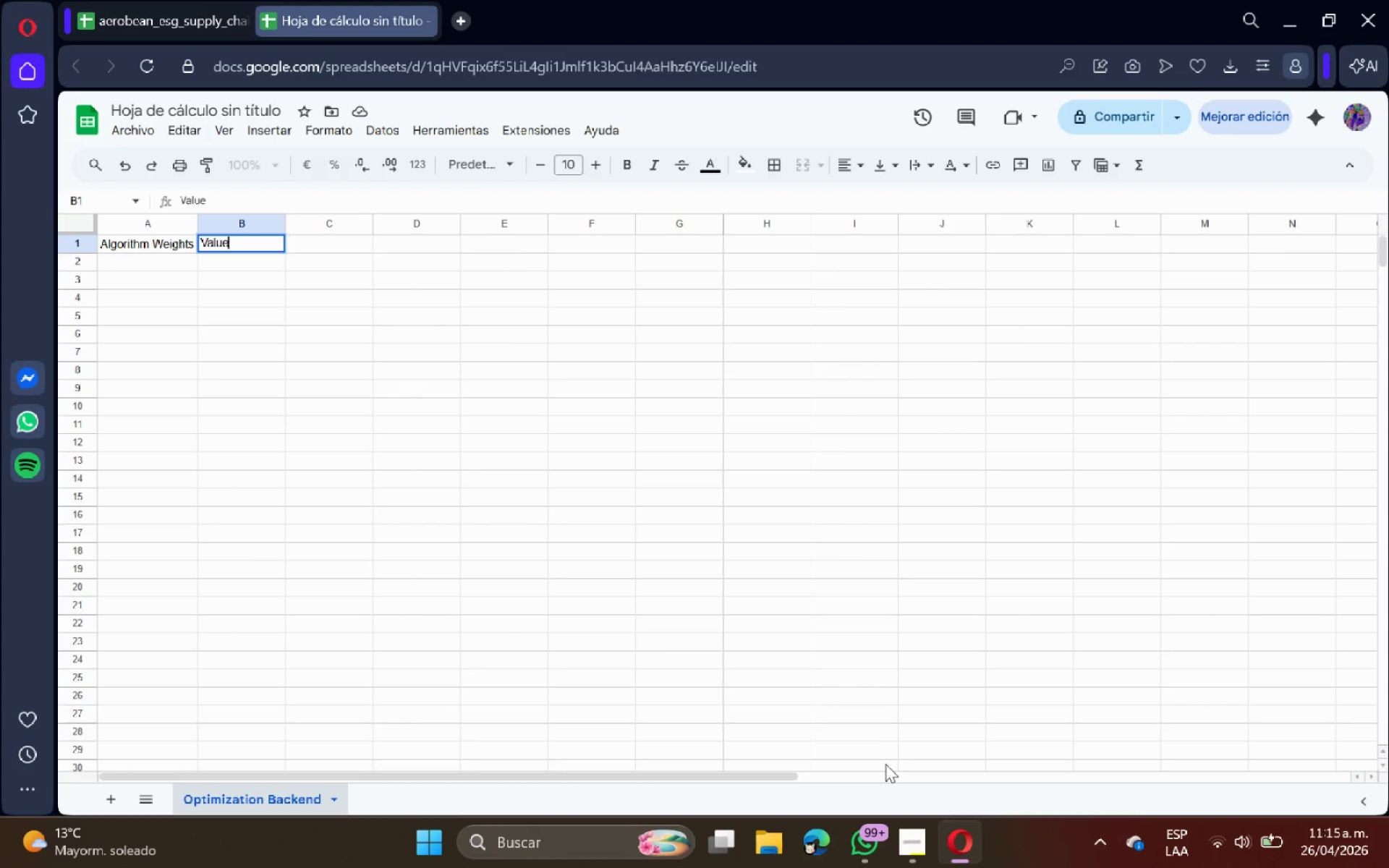 
key(Enter)
 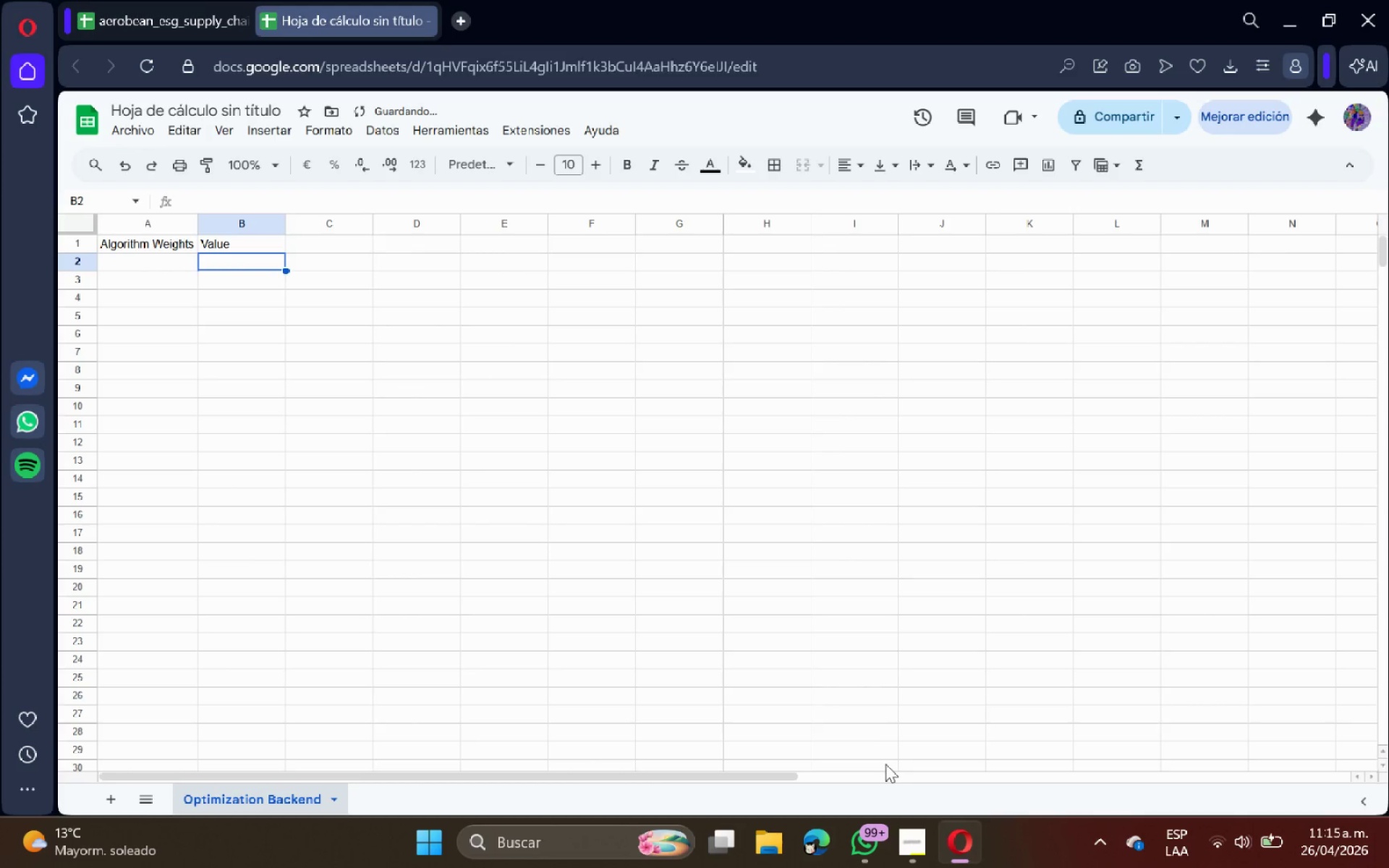 
key(ArrowLeft)
 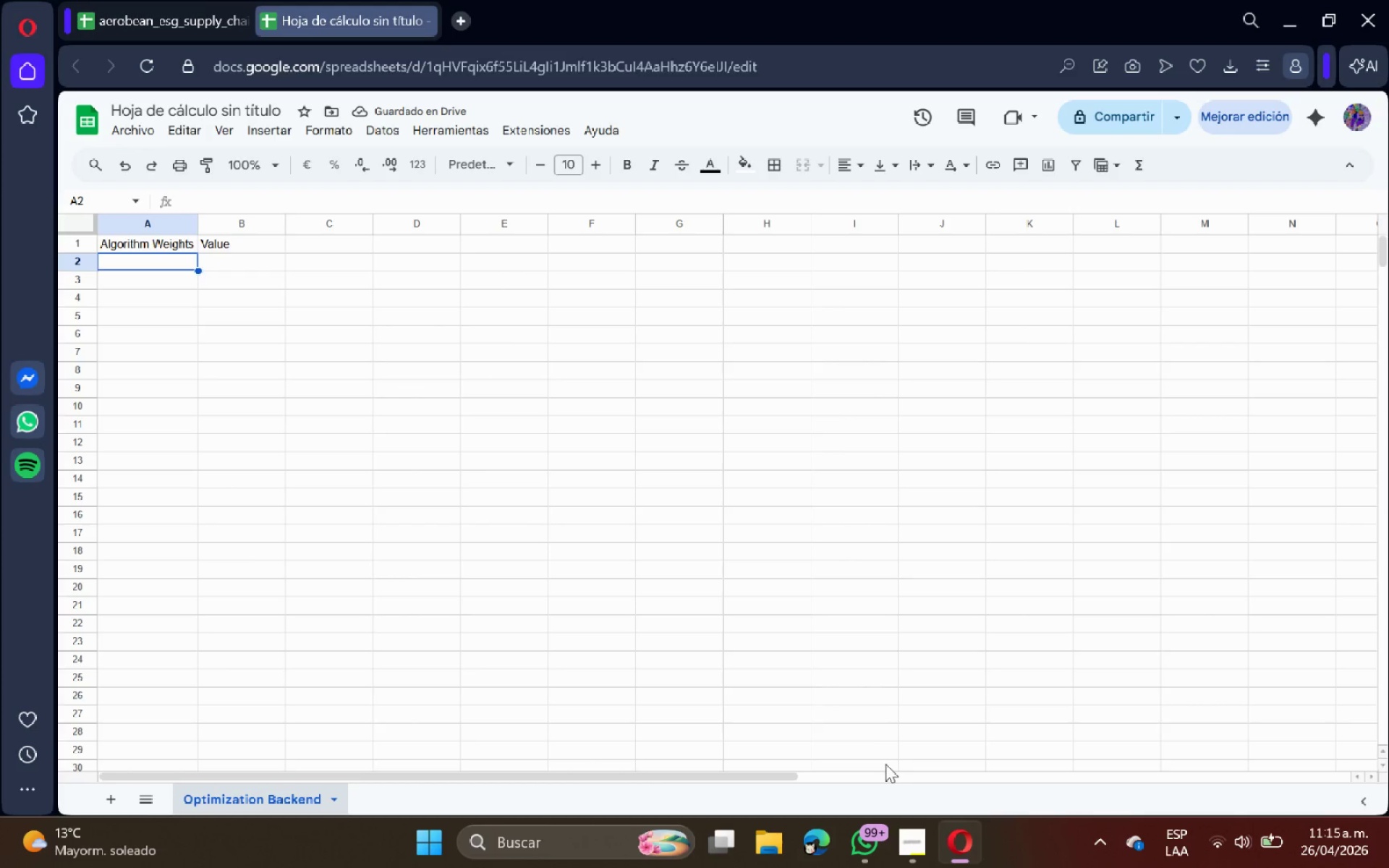 
type(Carbon Score Weight)
 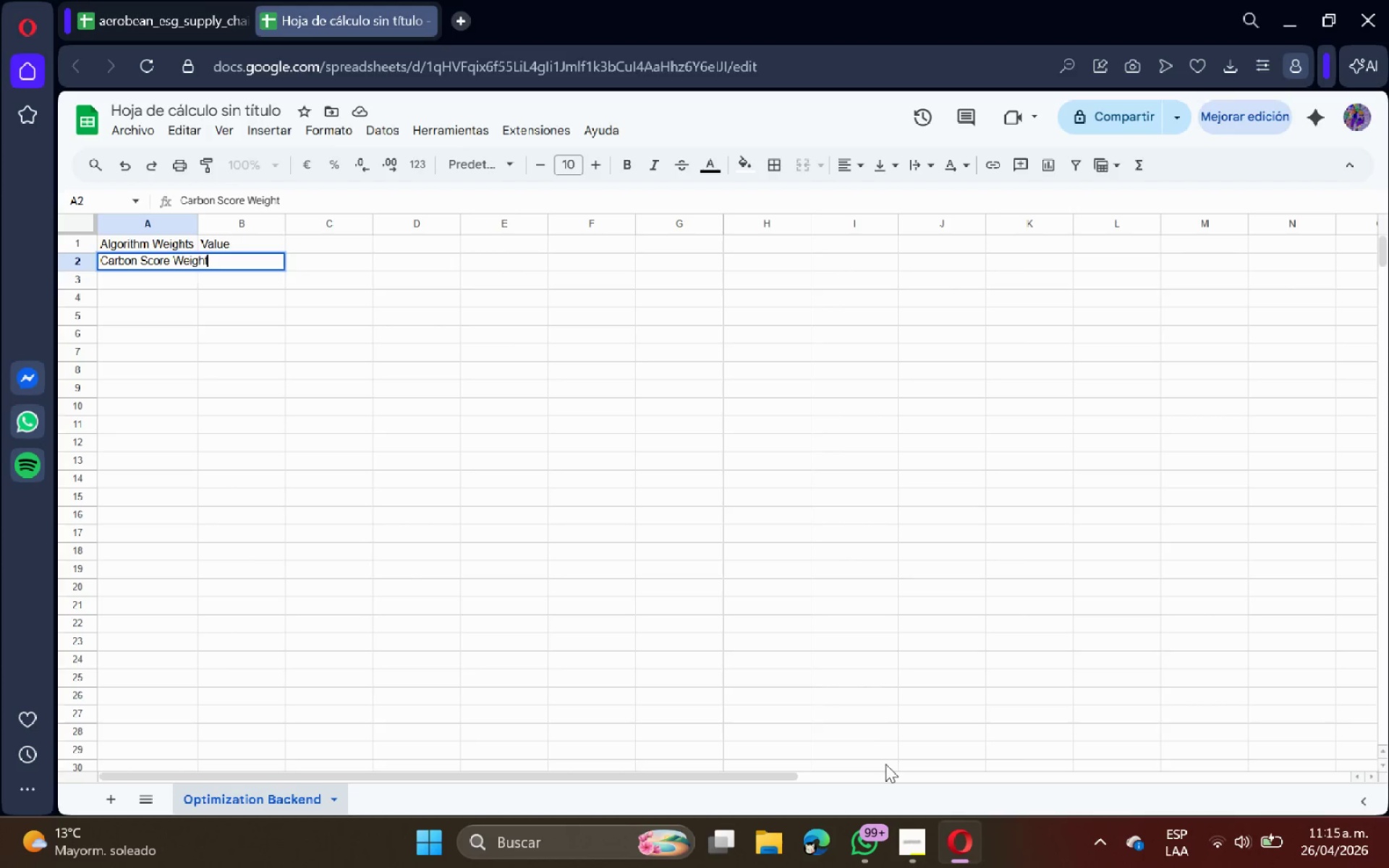 
key(Enter)
 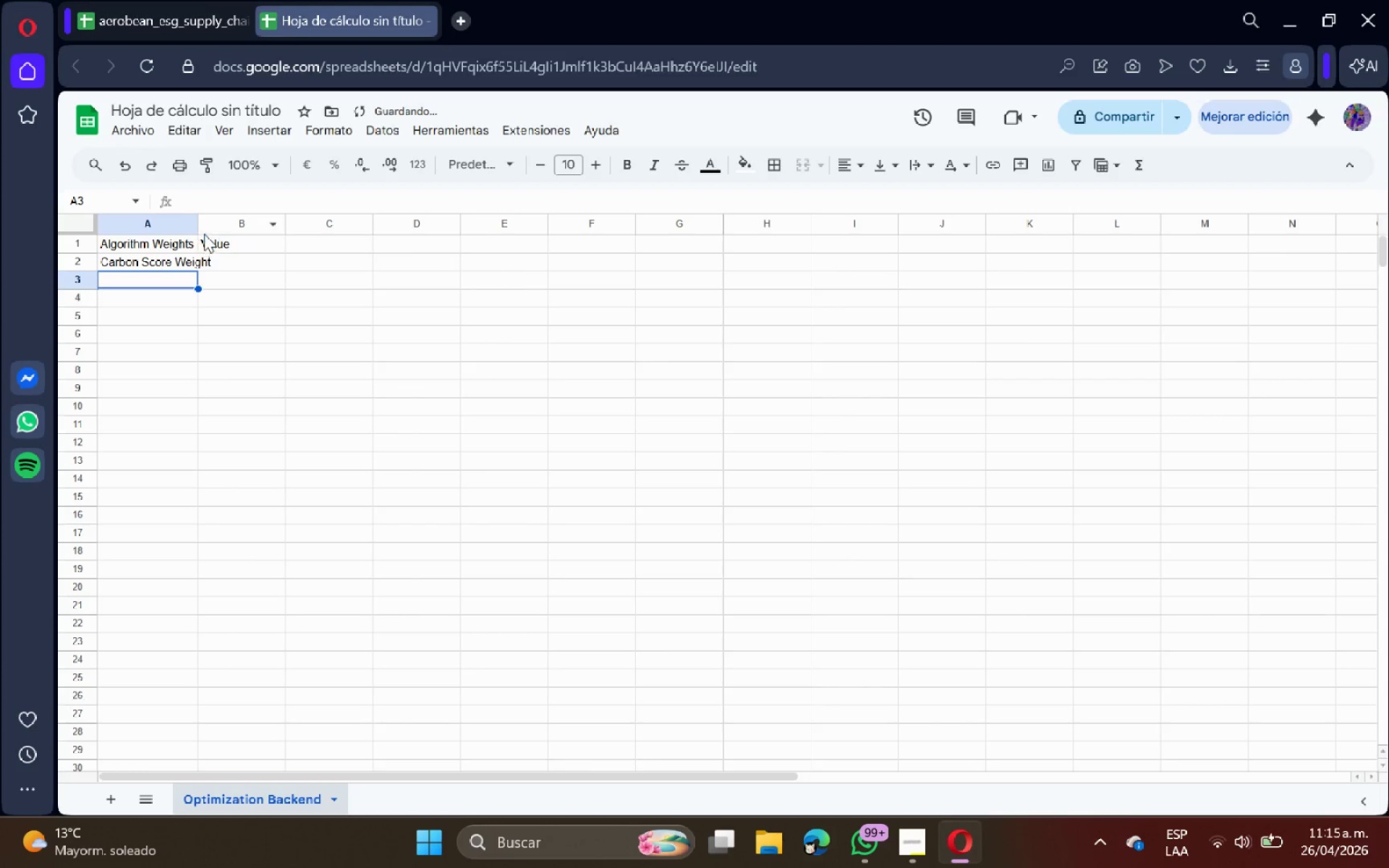 
double_click([200, 218])
 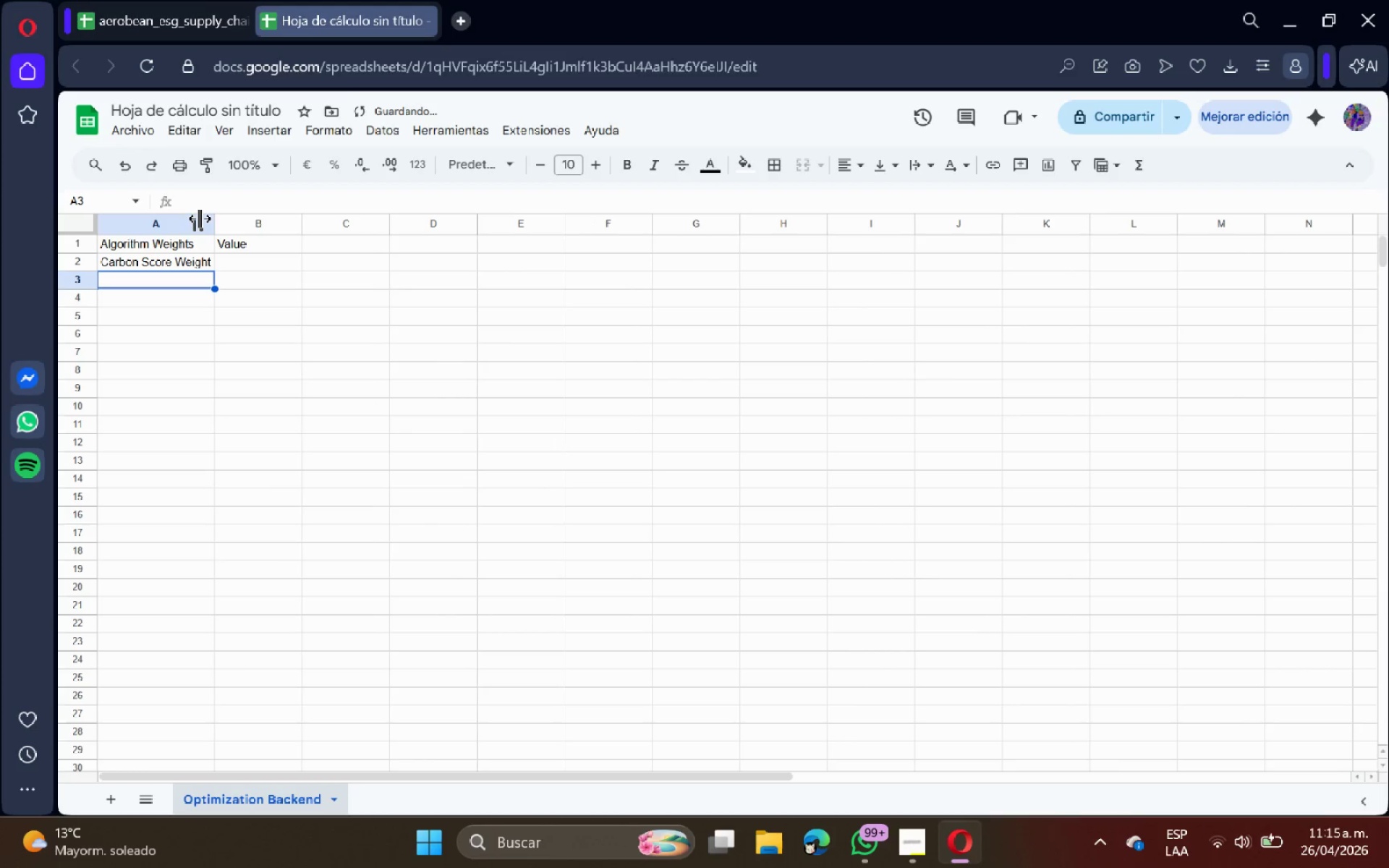 
left_click([235, 258])
 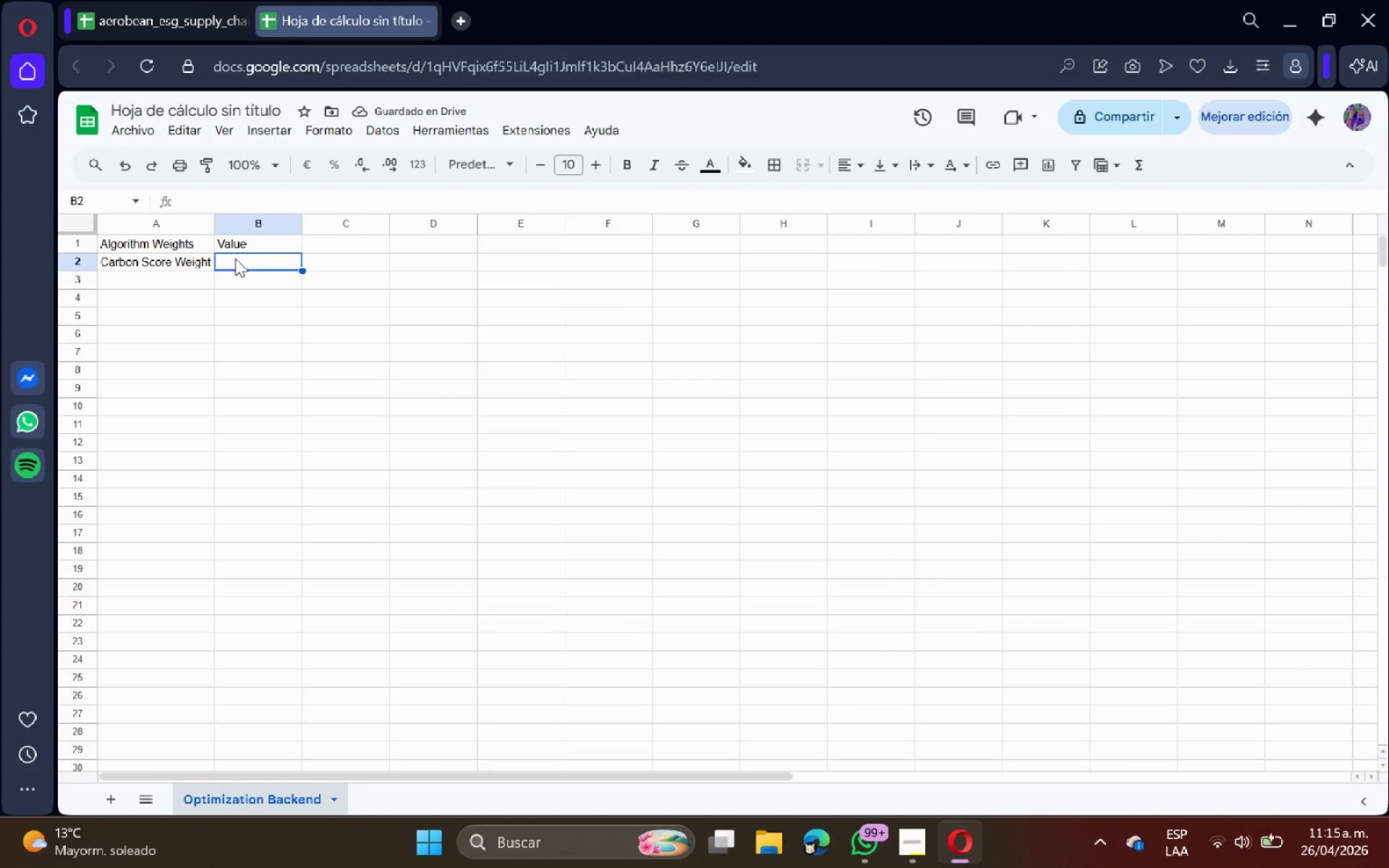 
type(0,60)
 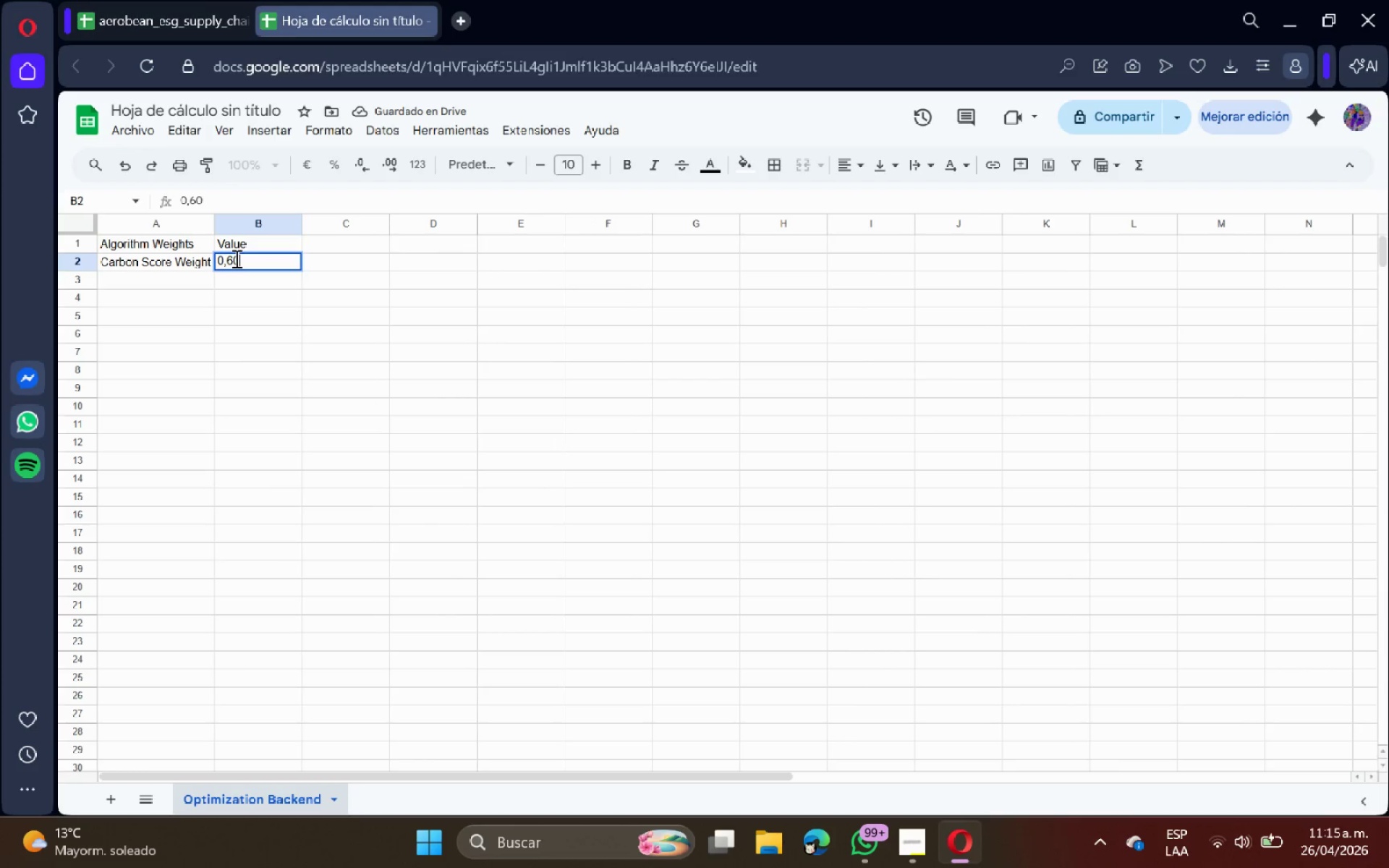 
key(Enter)
 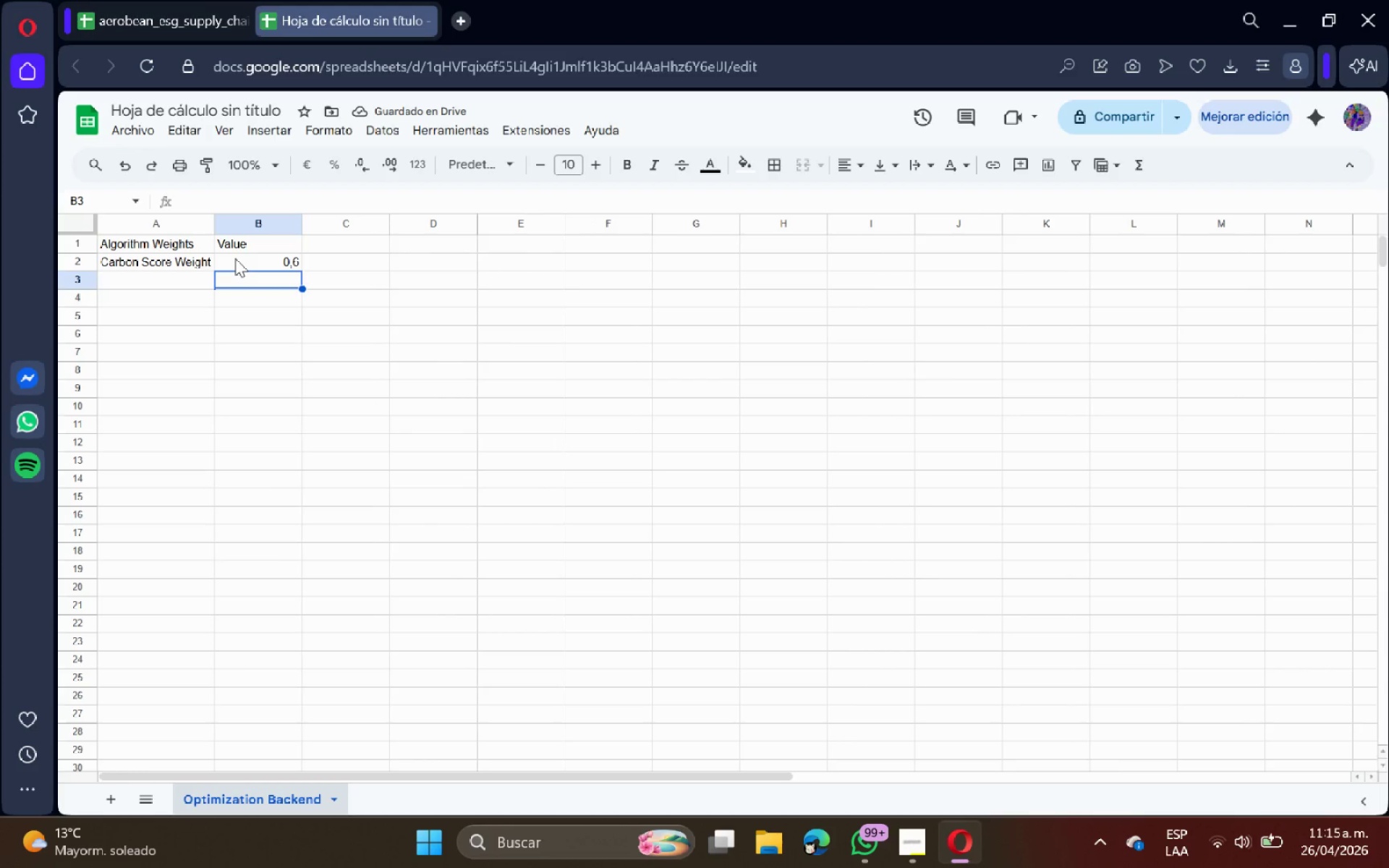 
left_click([179, 289])
 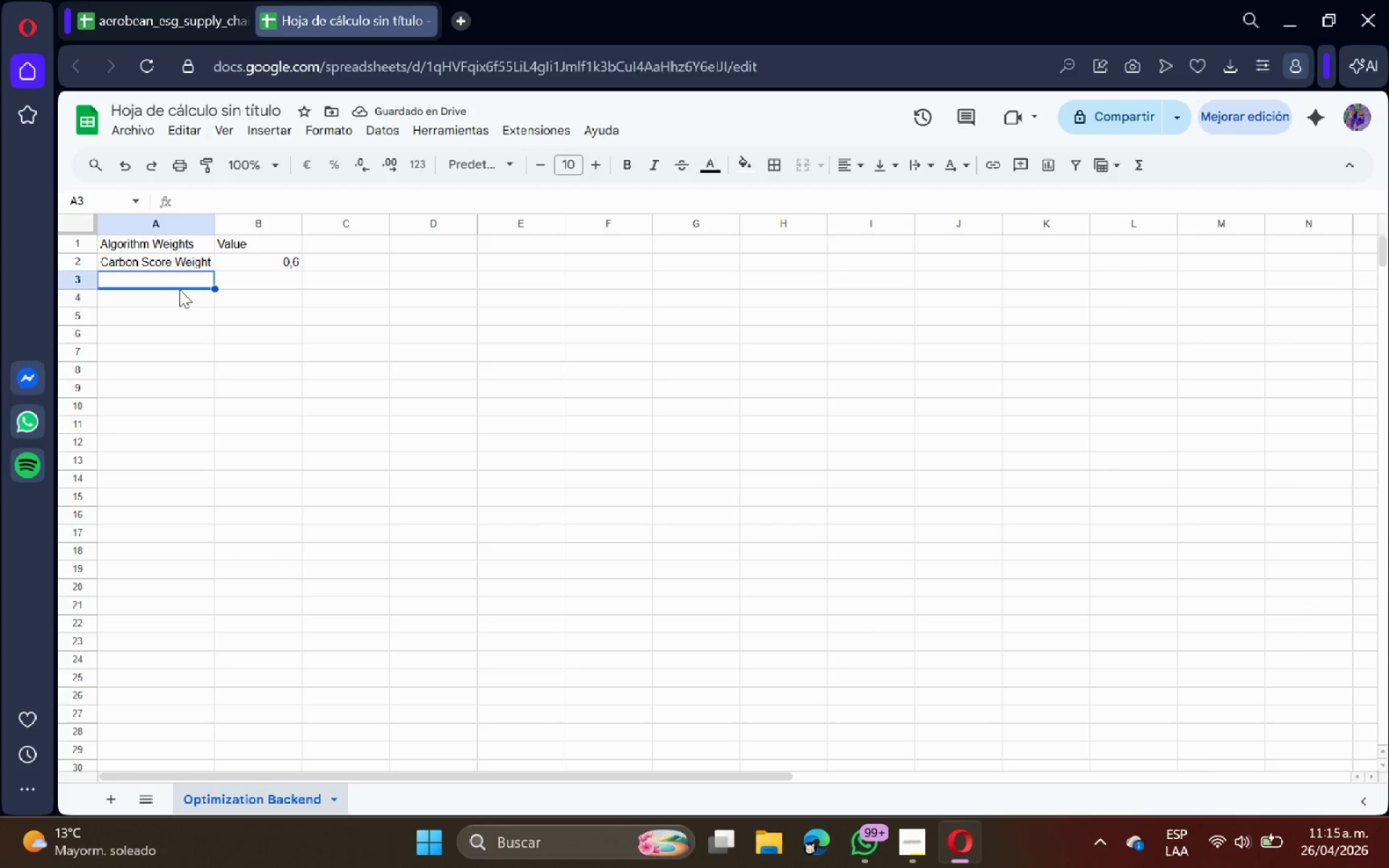 
type(Fair Trade Weight)
 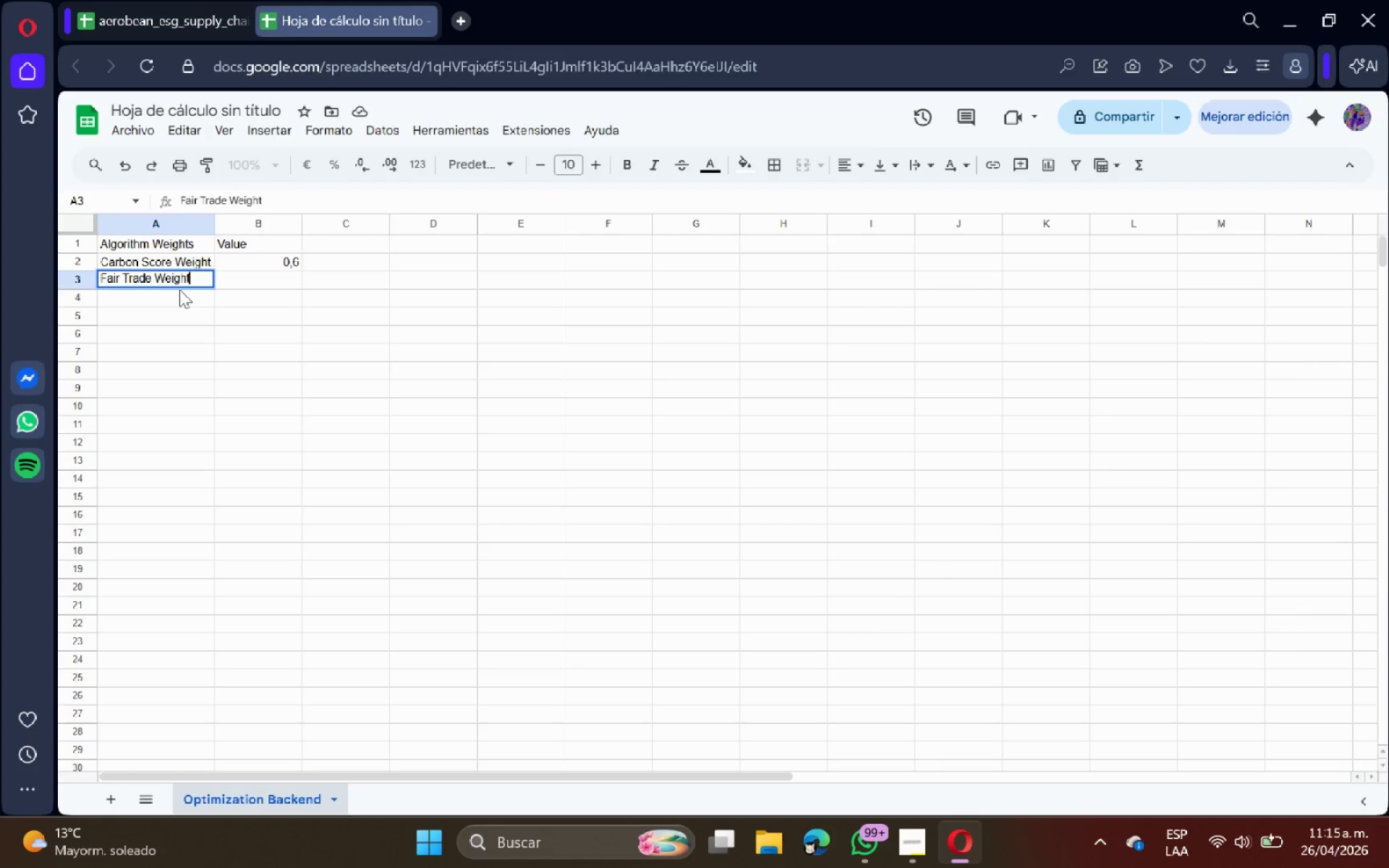 
key(Enter)
 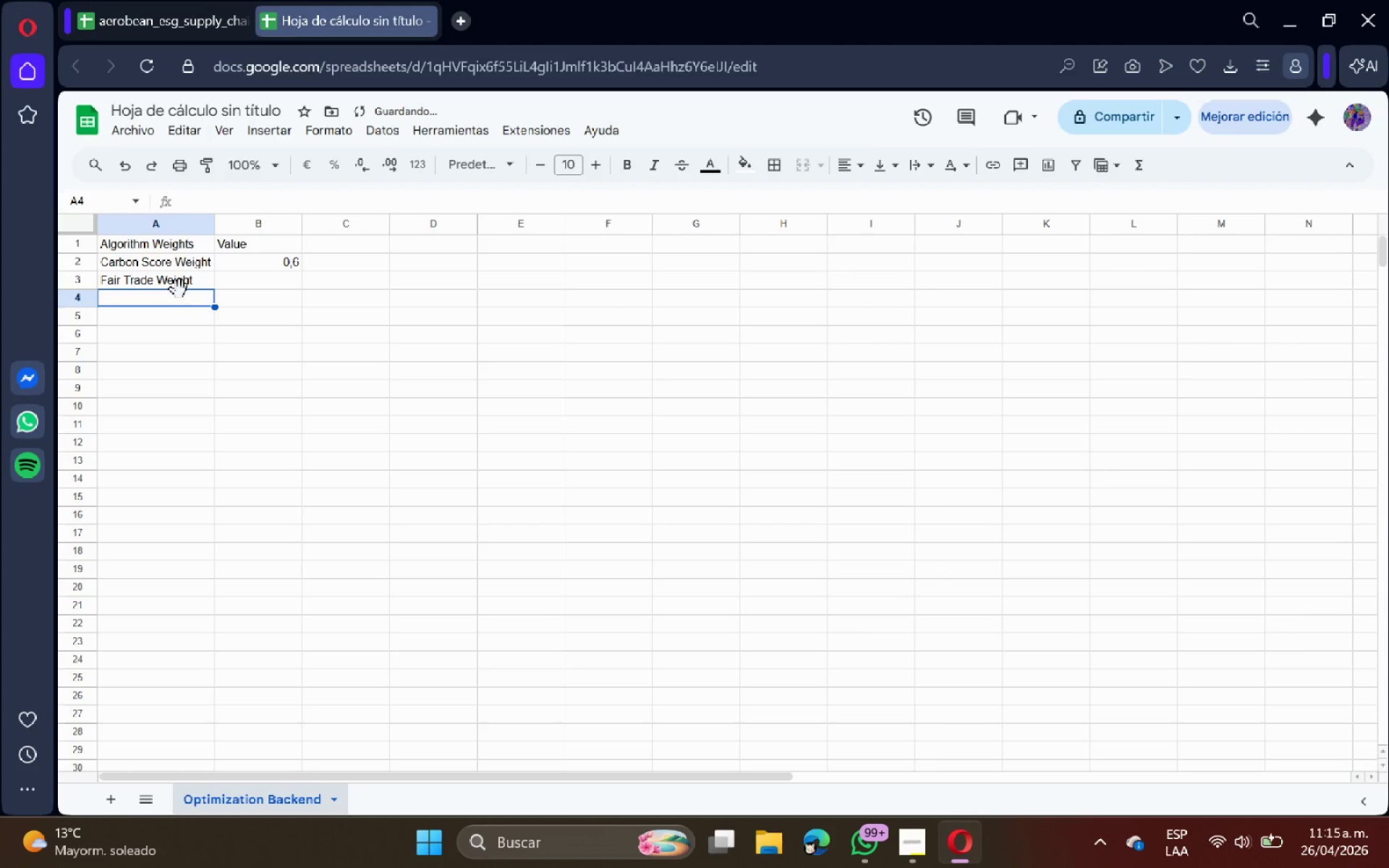 
type(Fair Trade B)
 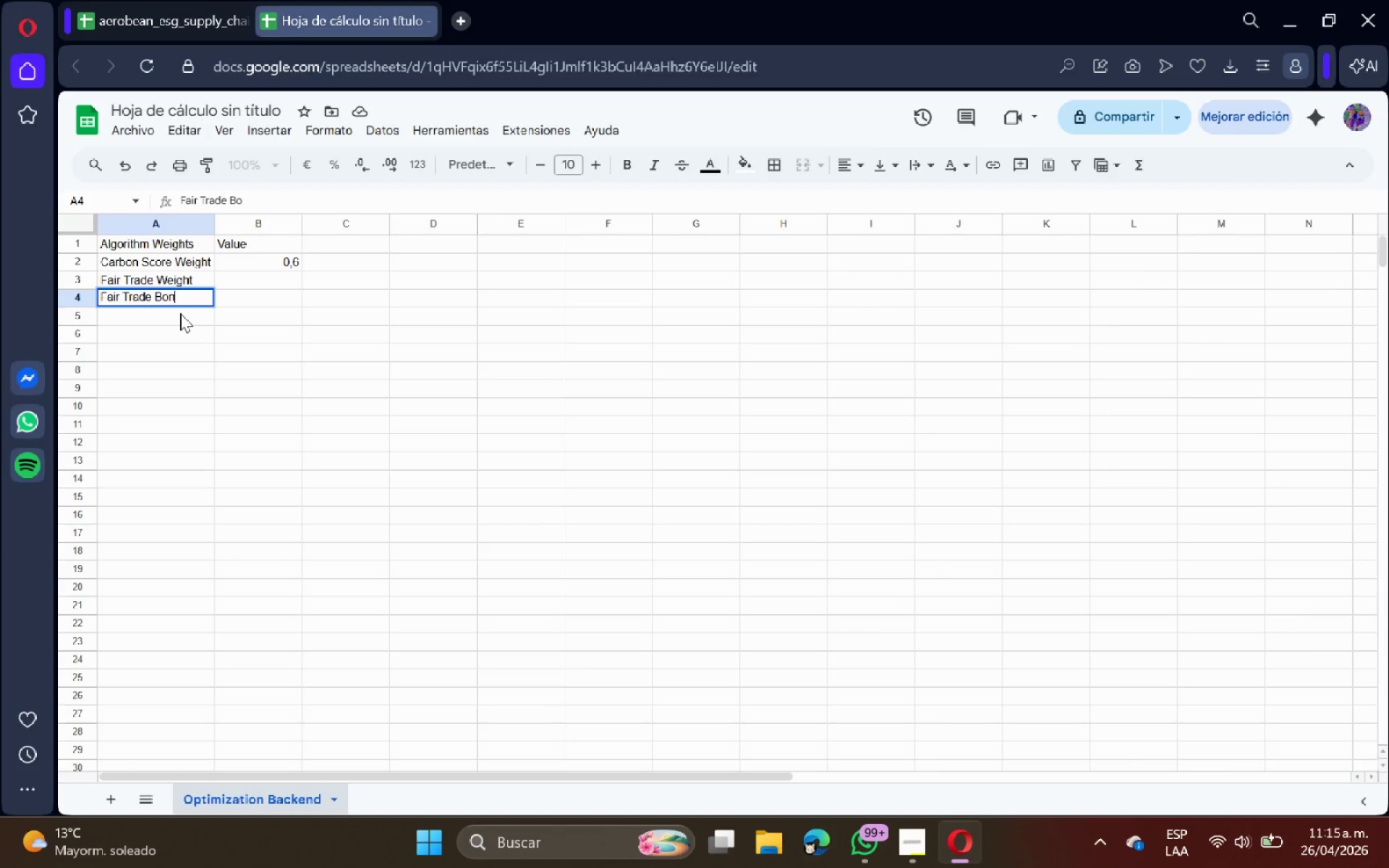 
 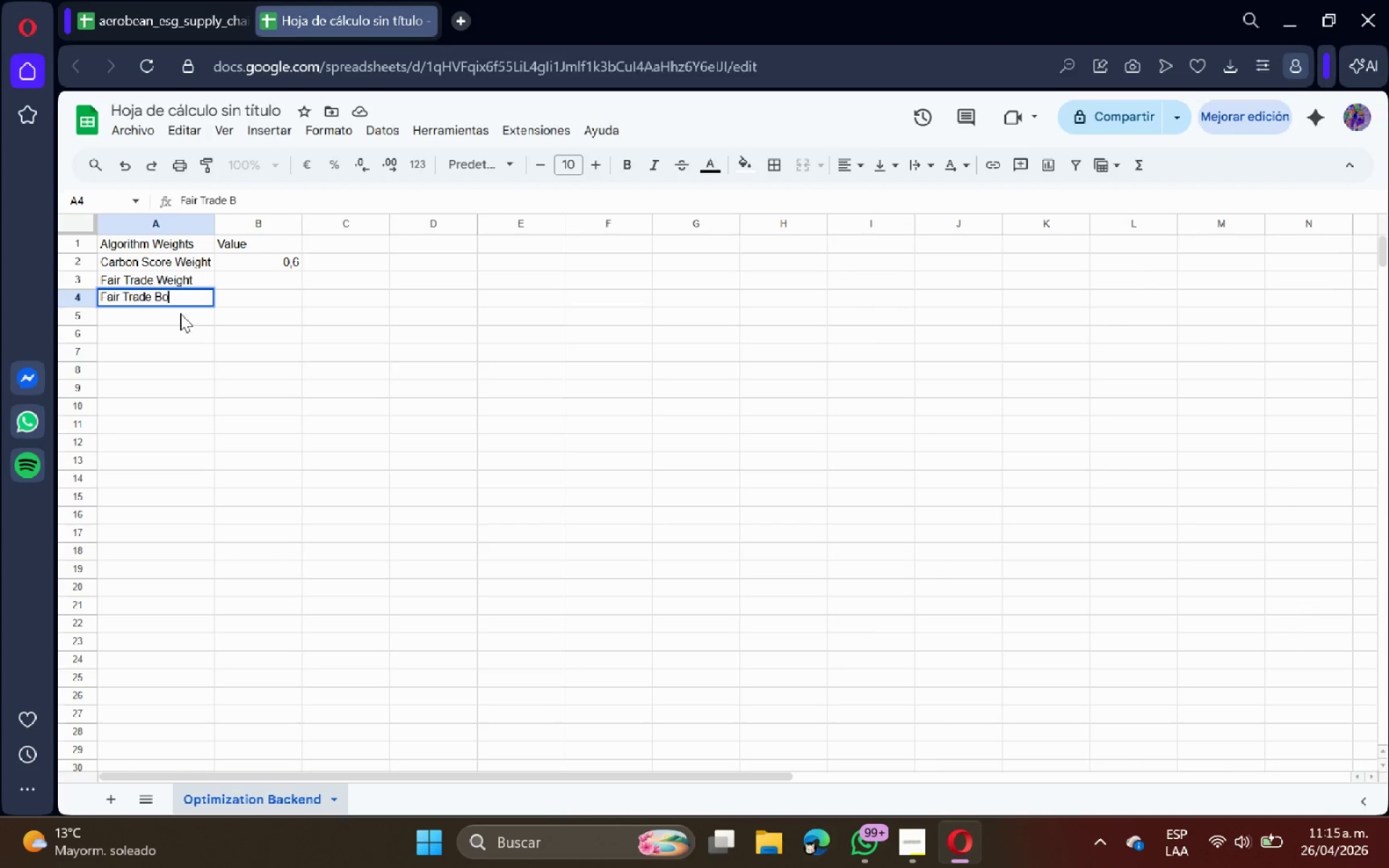 
type(onus pts)
 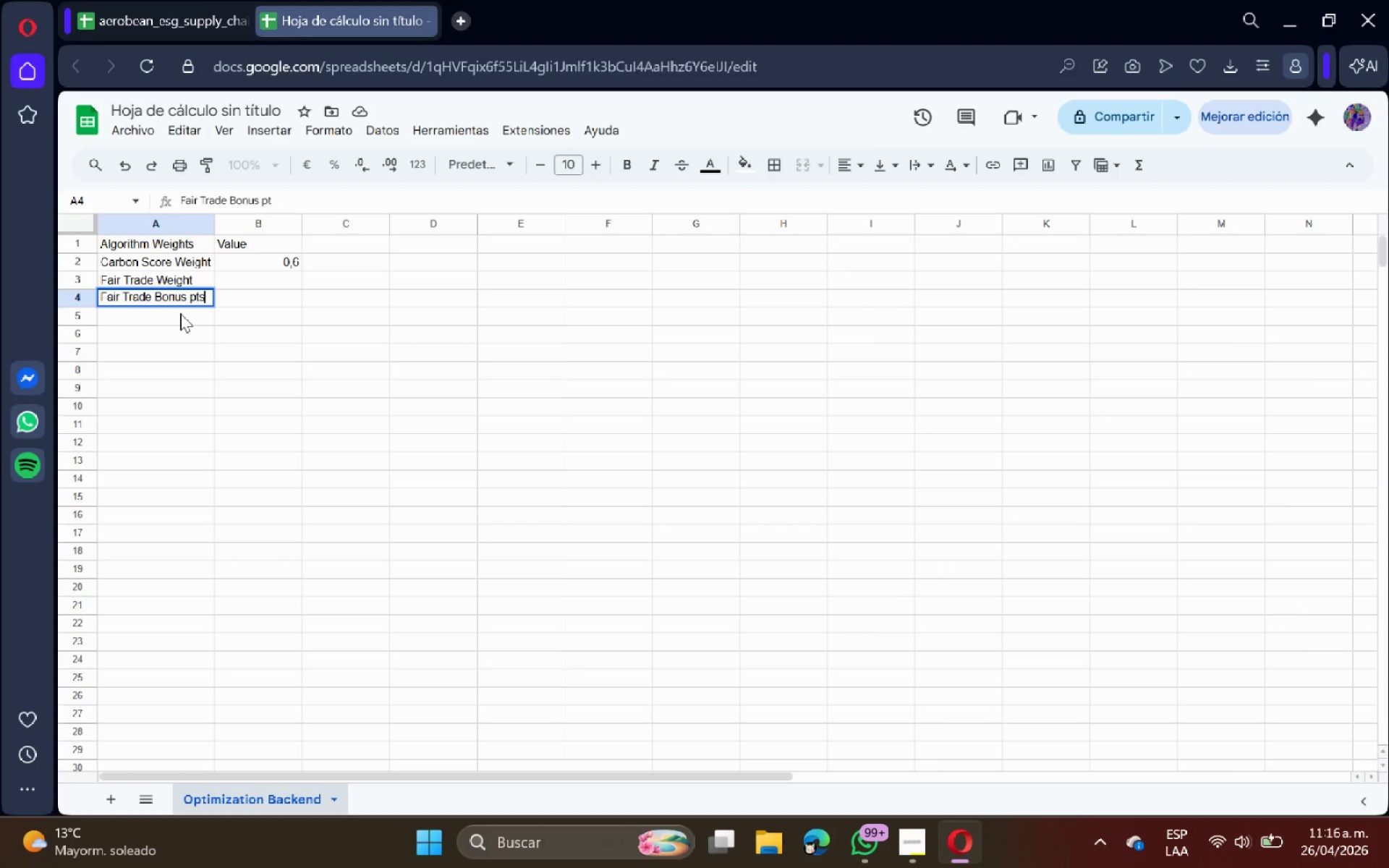 
key(Enter)
 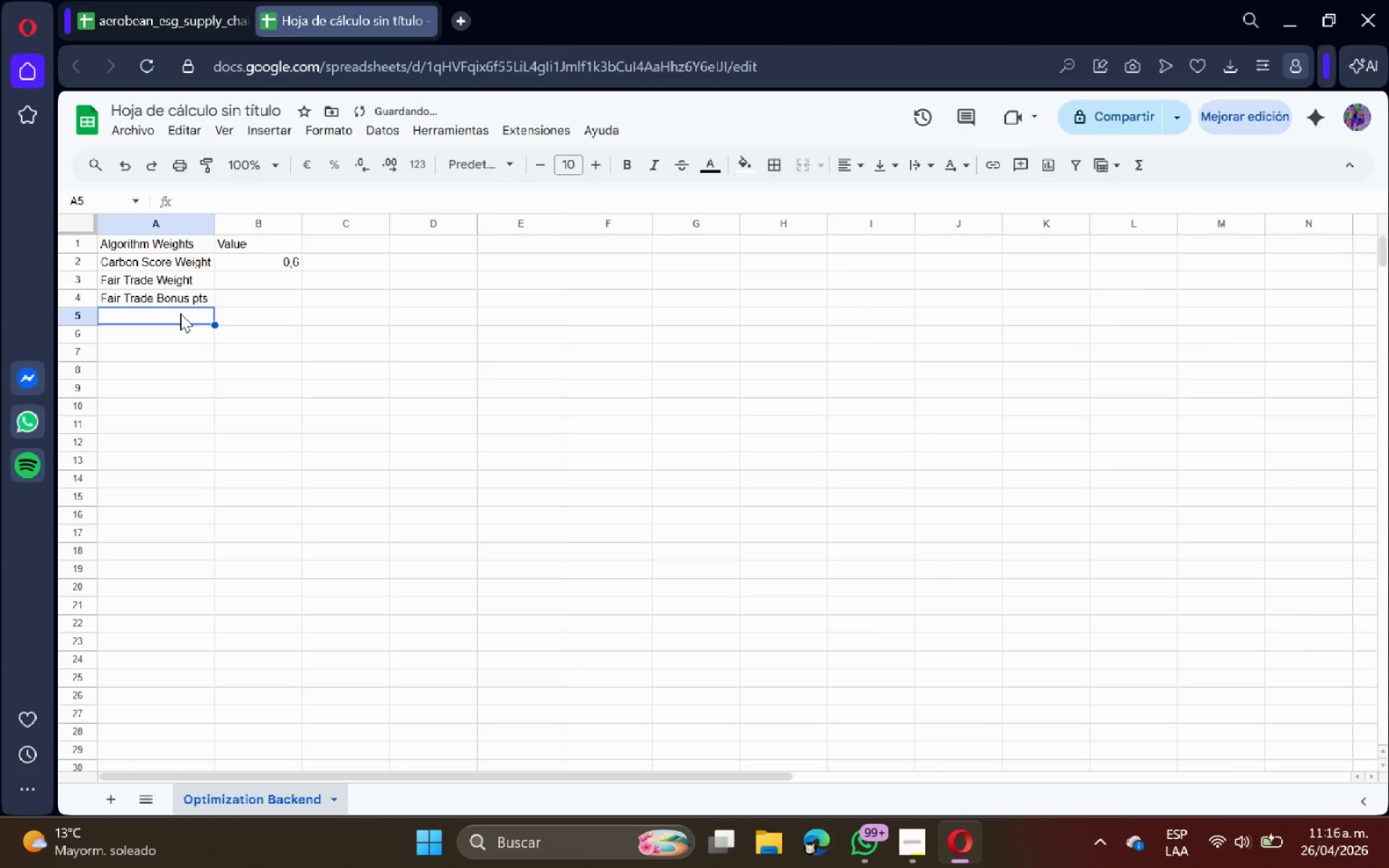 
key(ArrowRight)
 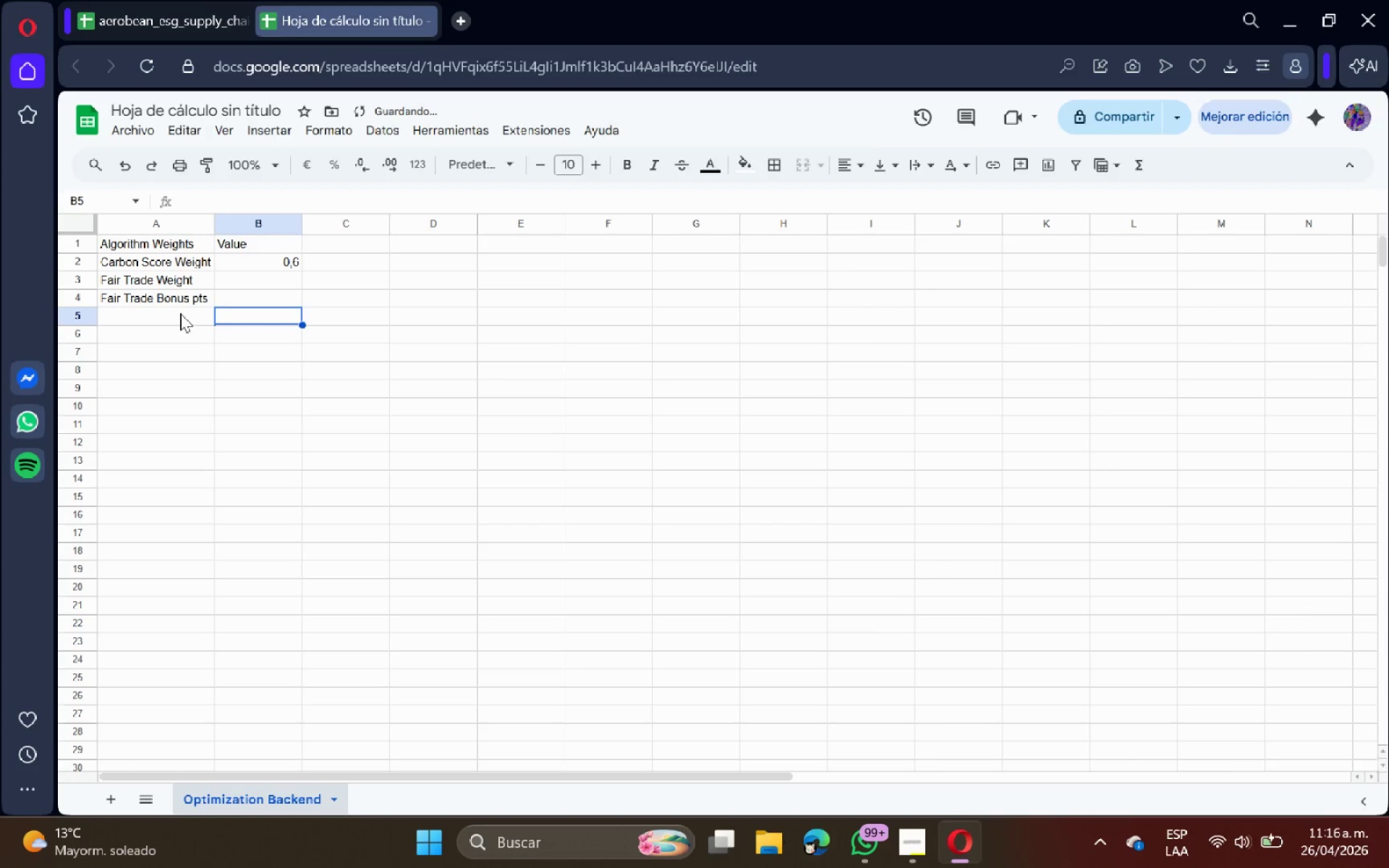 
key(ArrowLeft)
 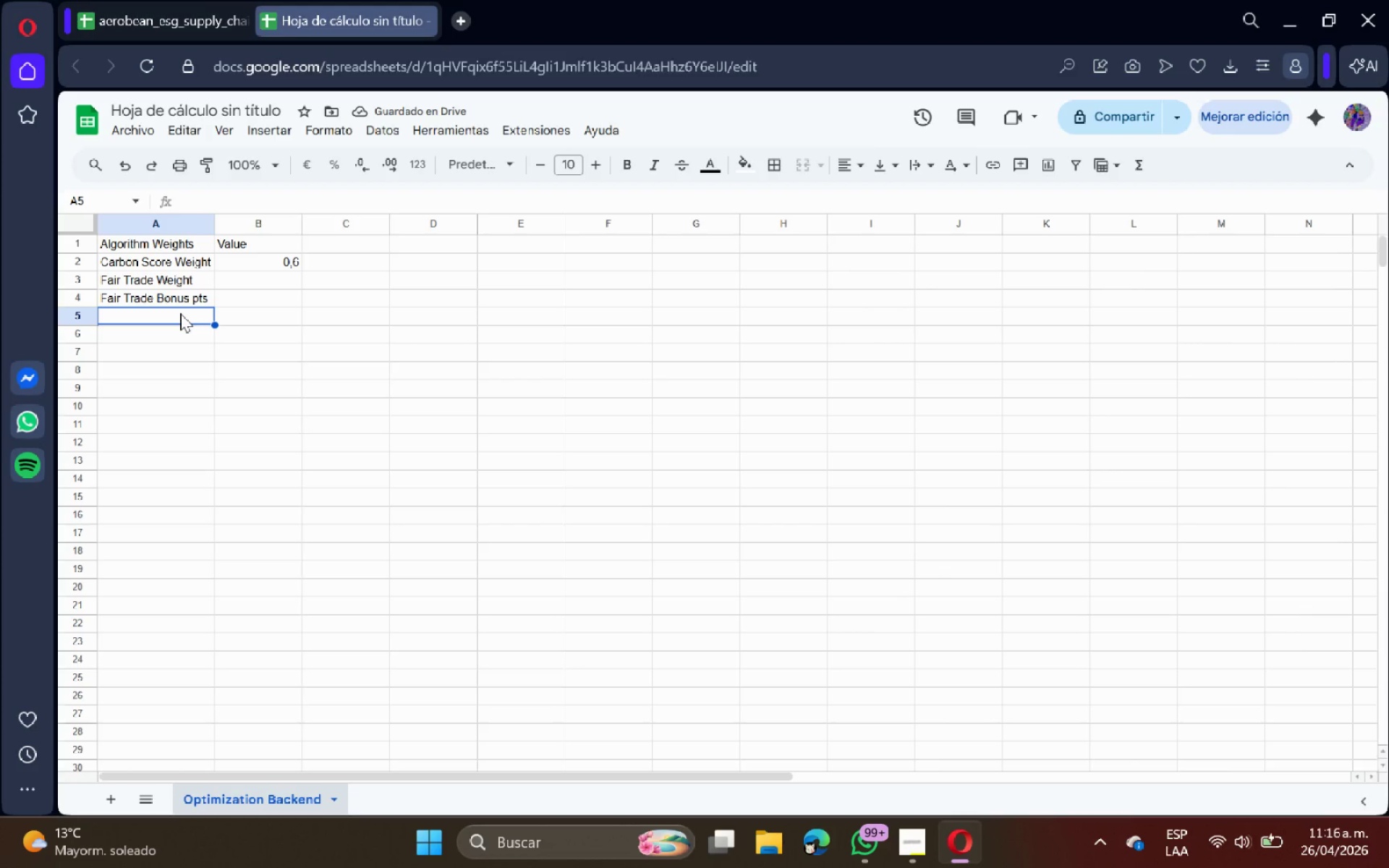 
type(Passing ESG Score)
 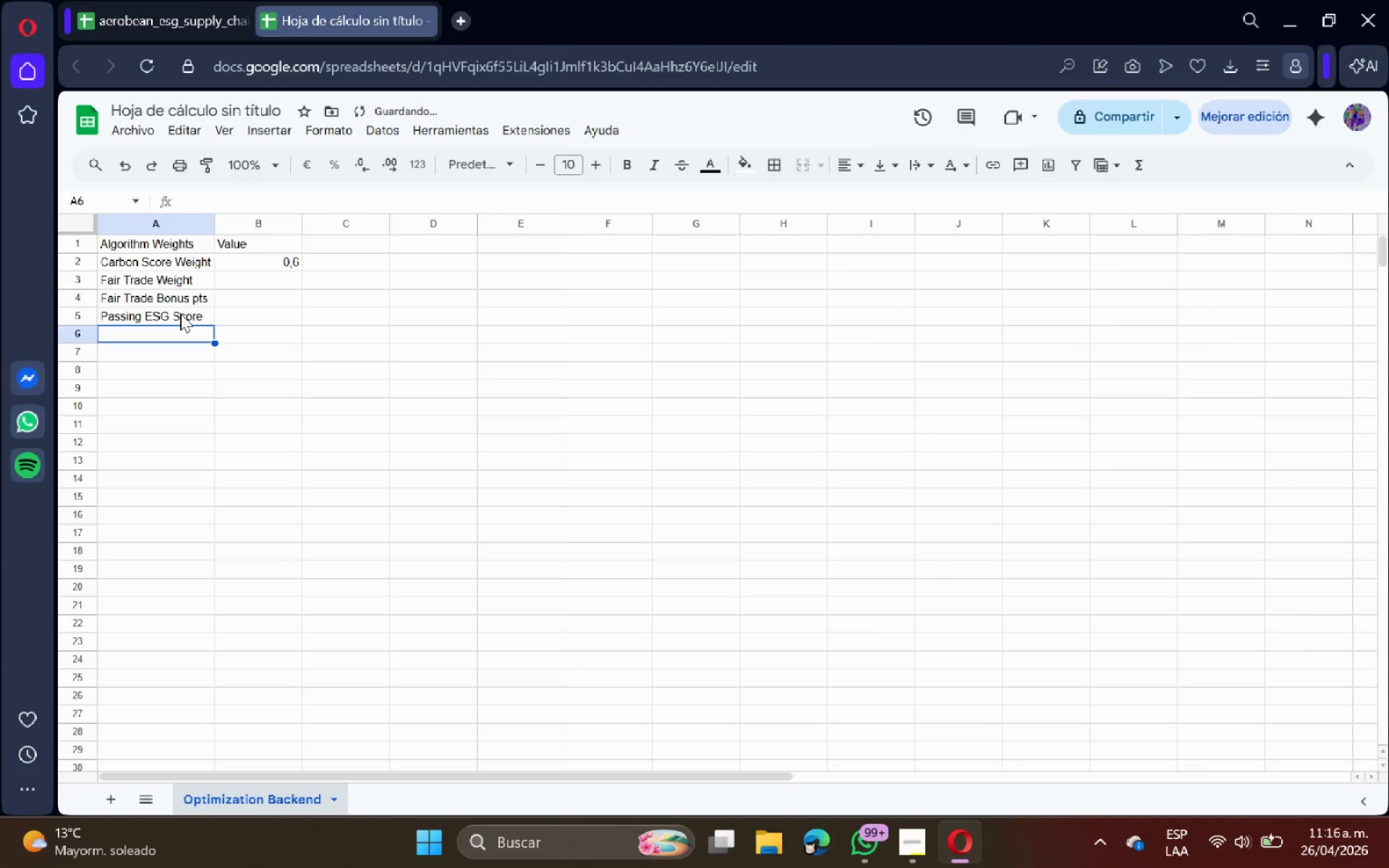 
 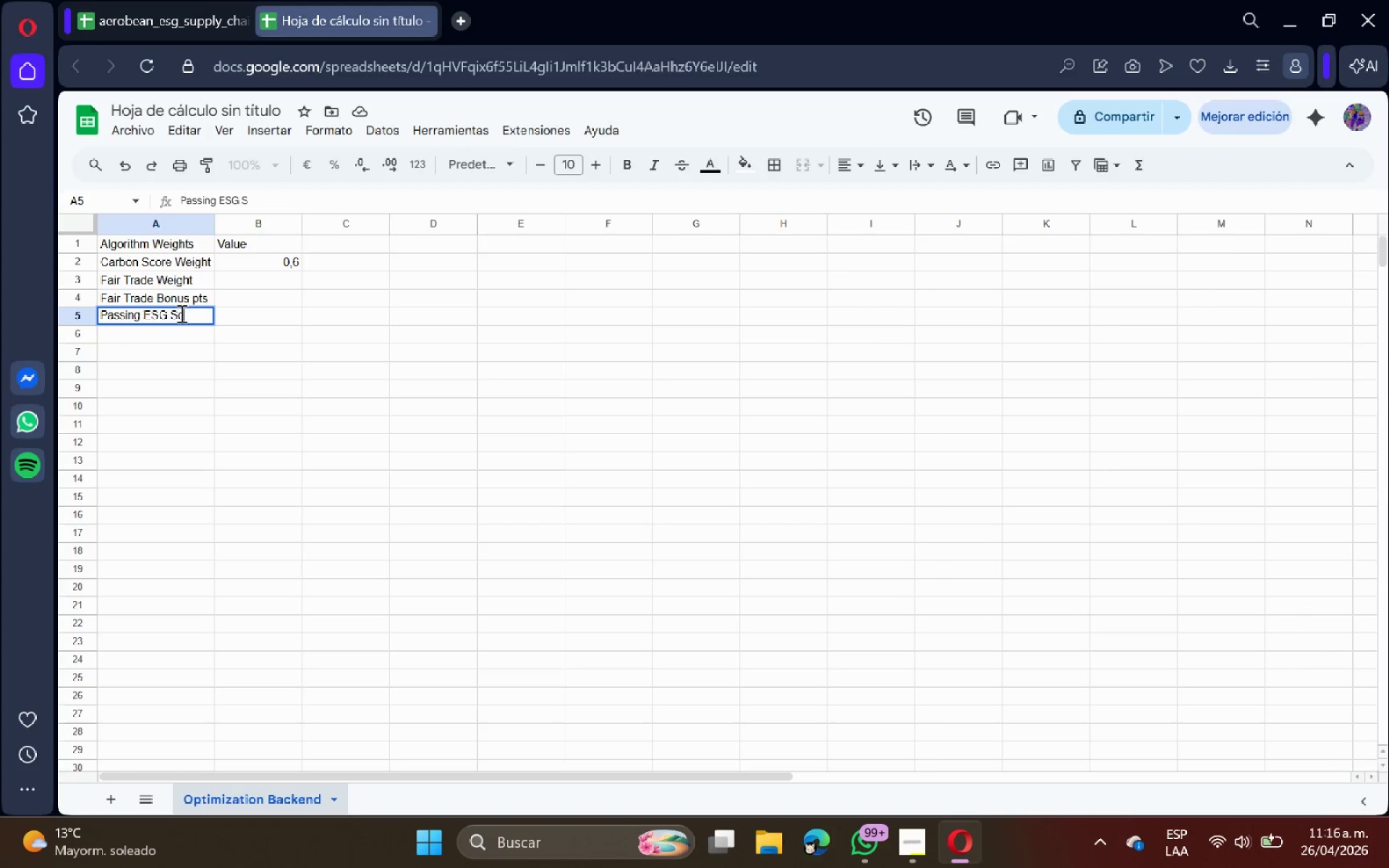 
key(Enter)
 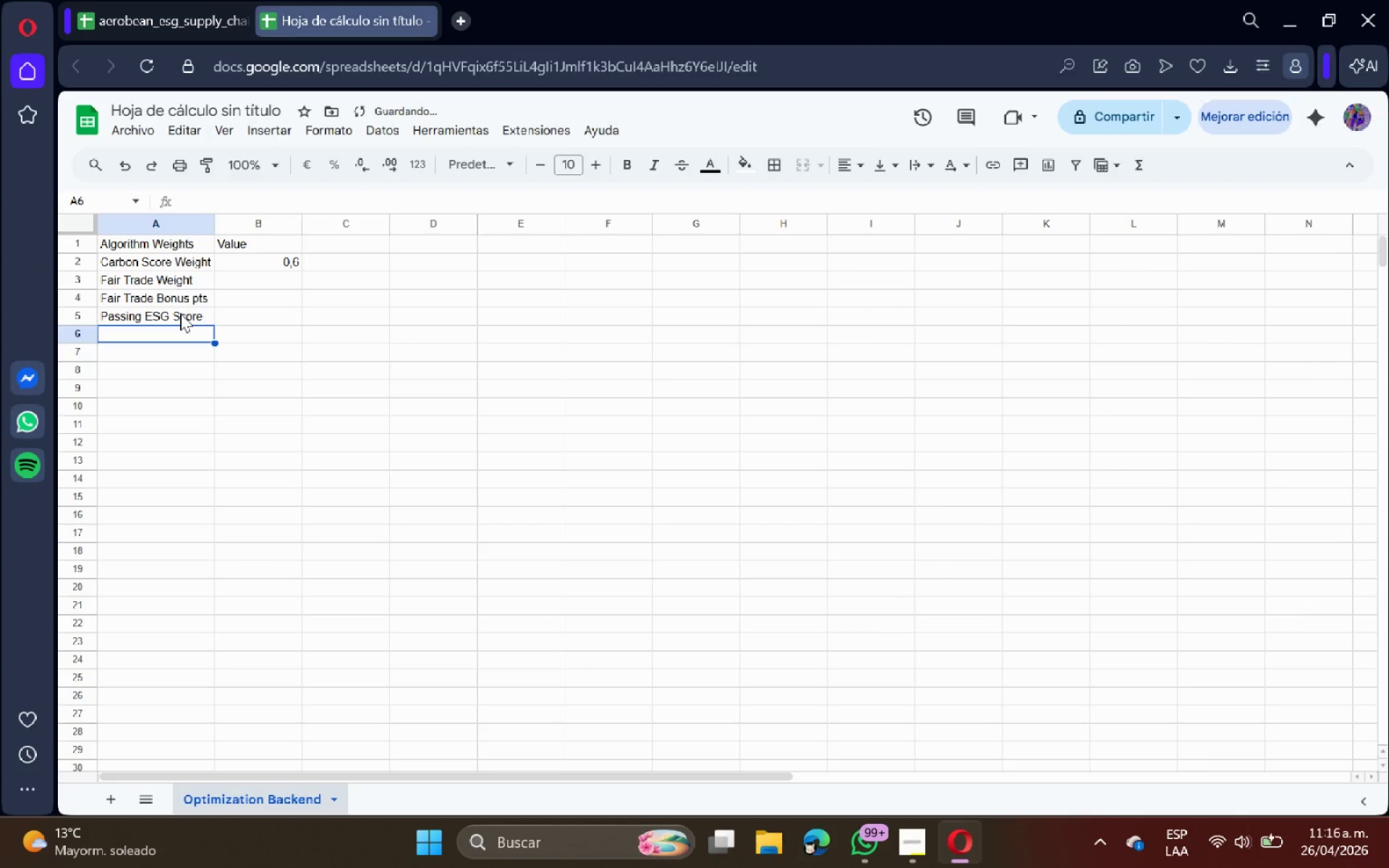 
left_click([268, 278])
 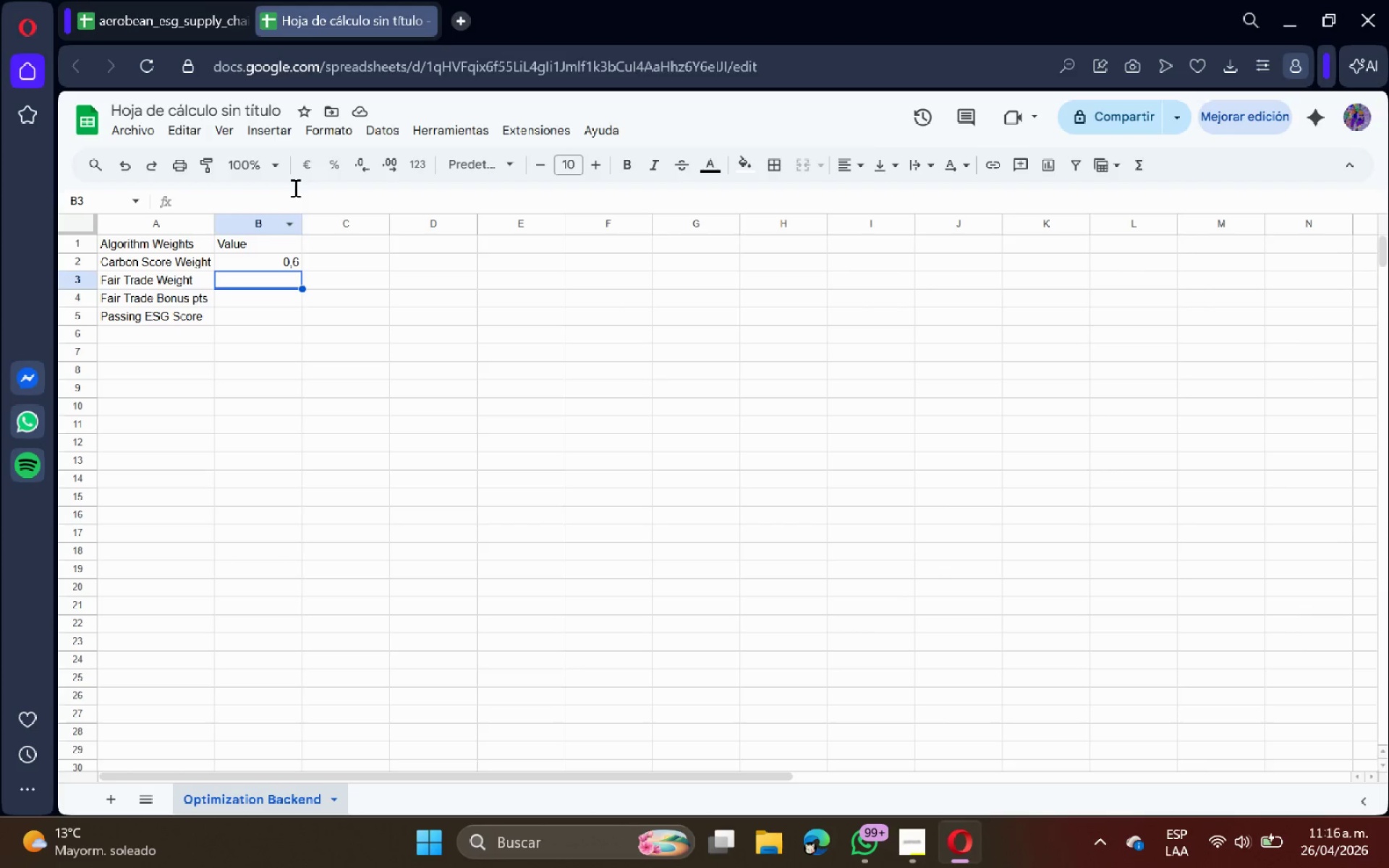 
left_click([281, 262])
 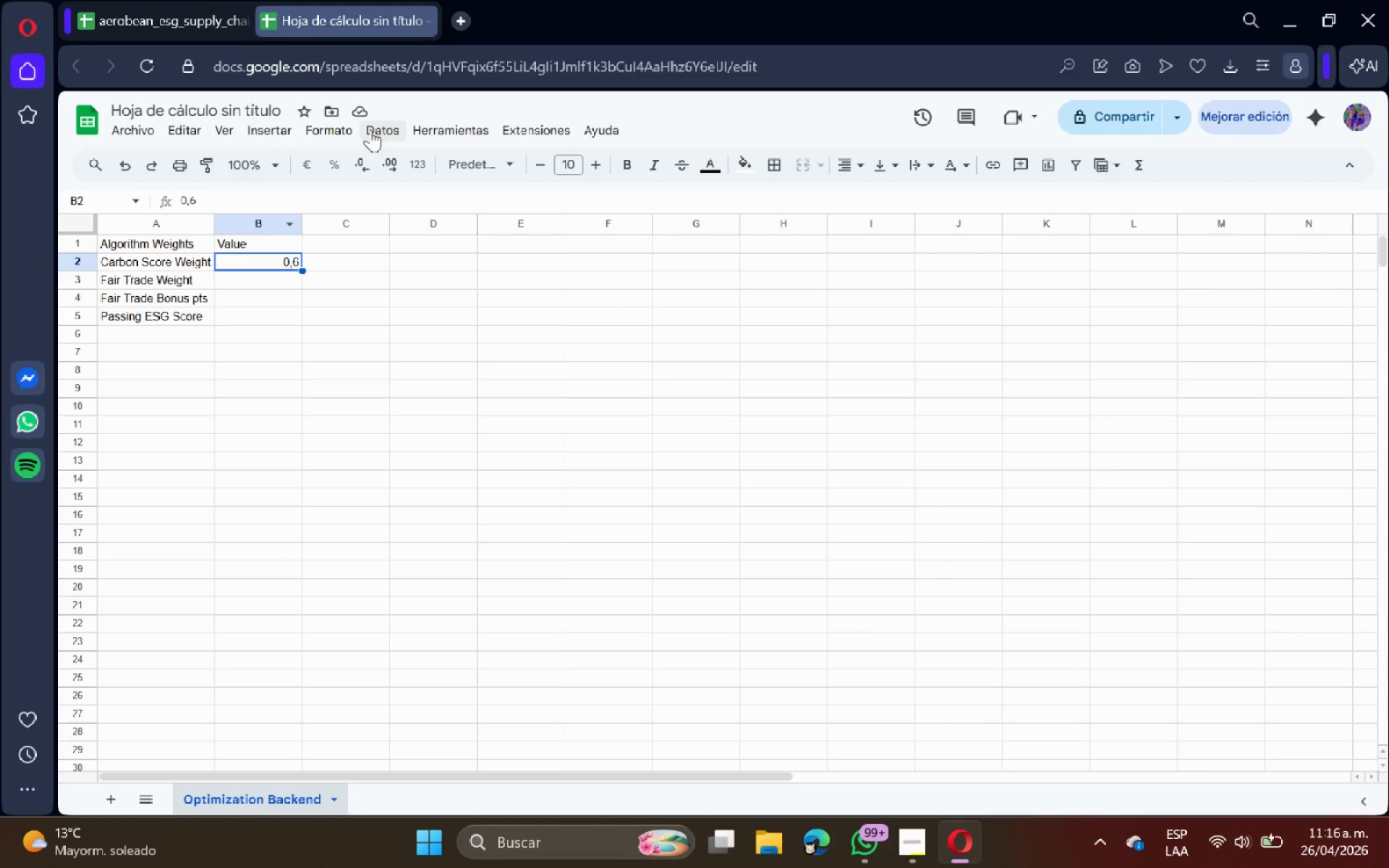 
left_click([336, 137])
 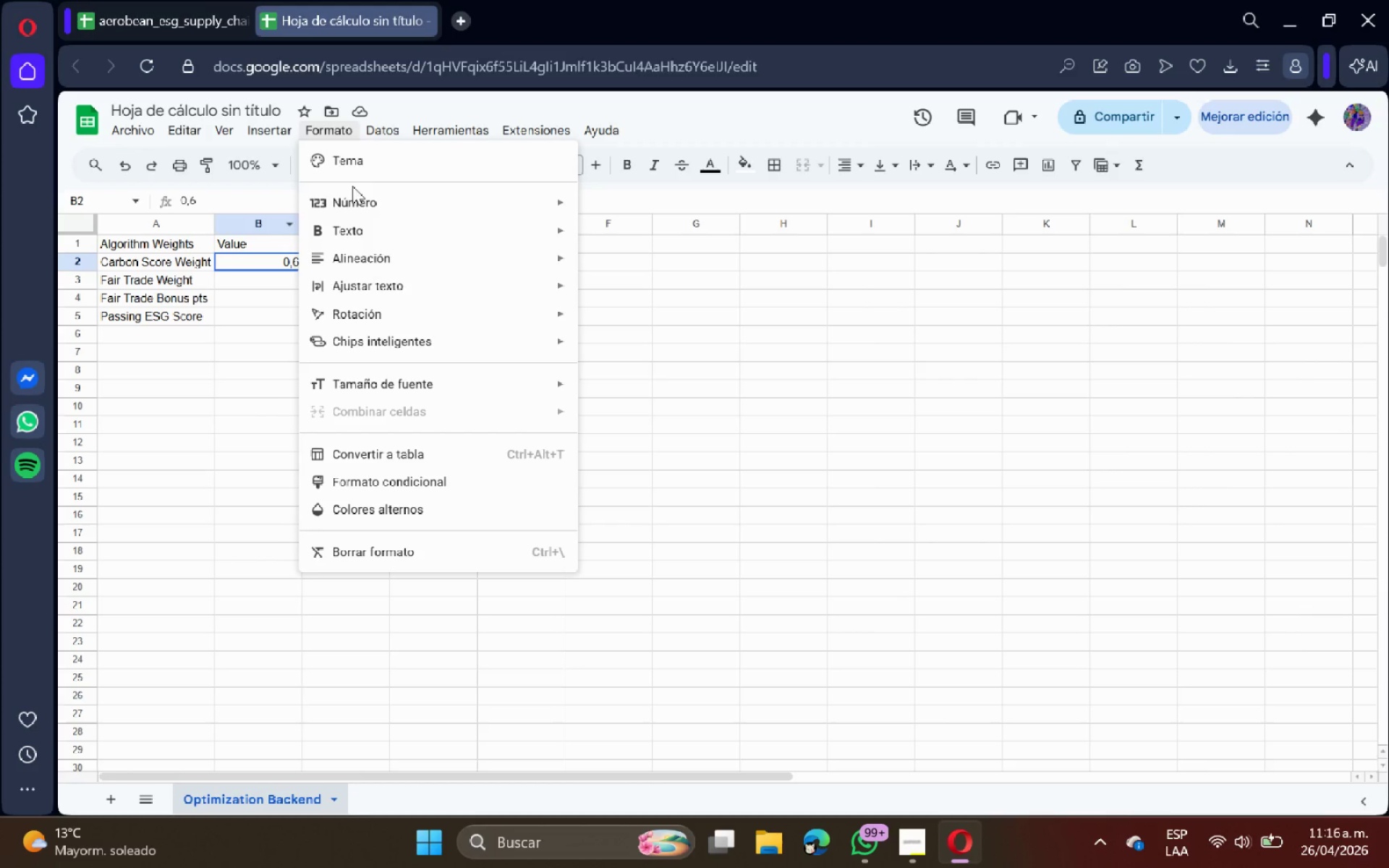 
left_click([358, 204])
 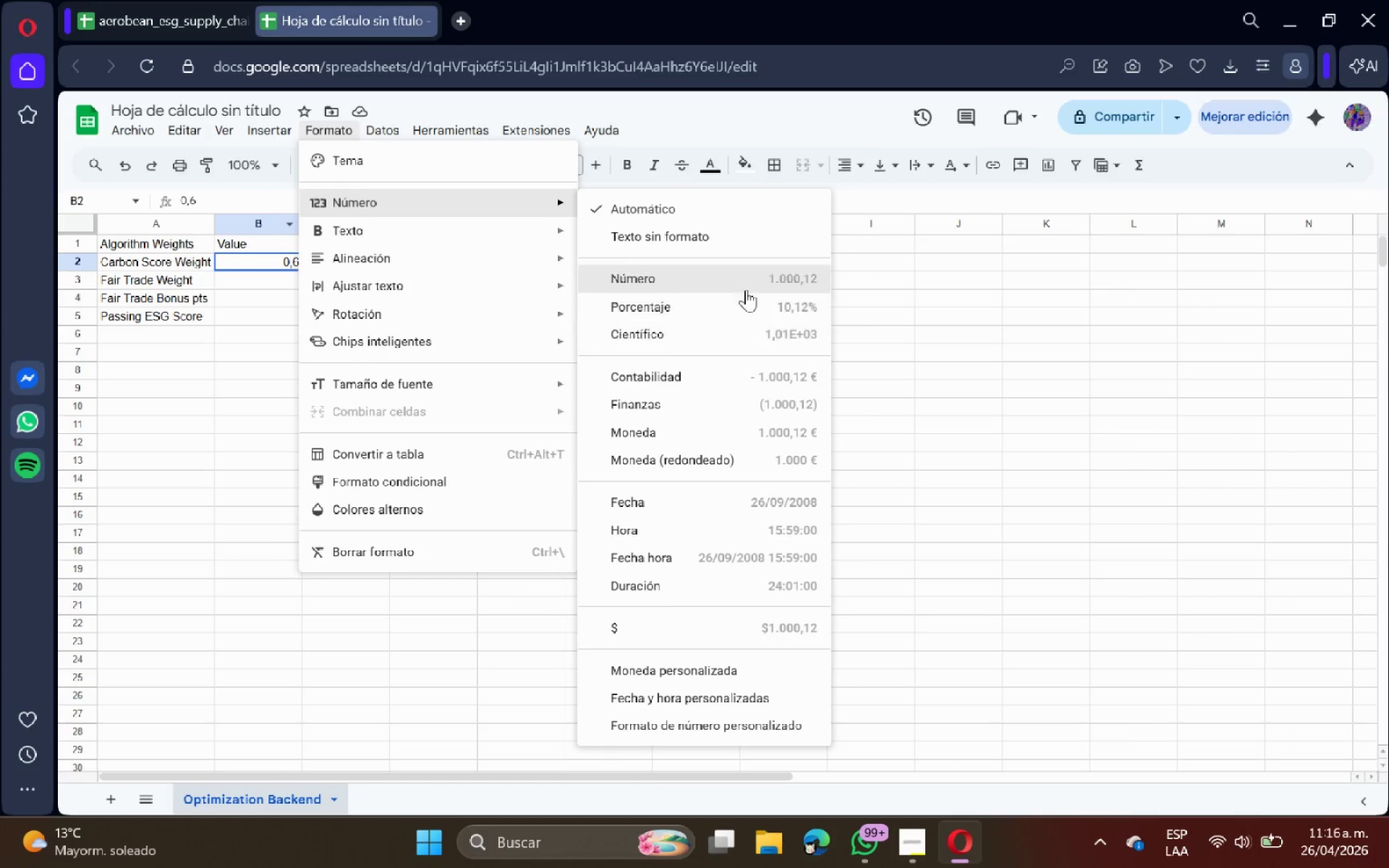 
left_click([752, 298])
 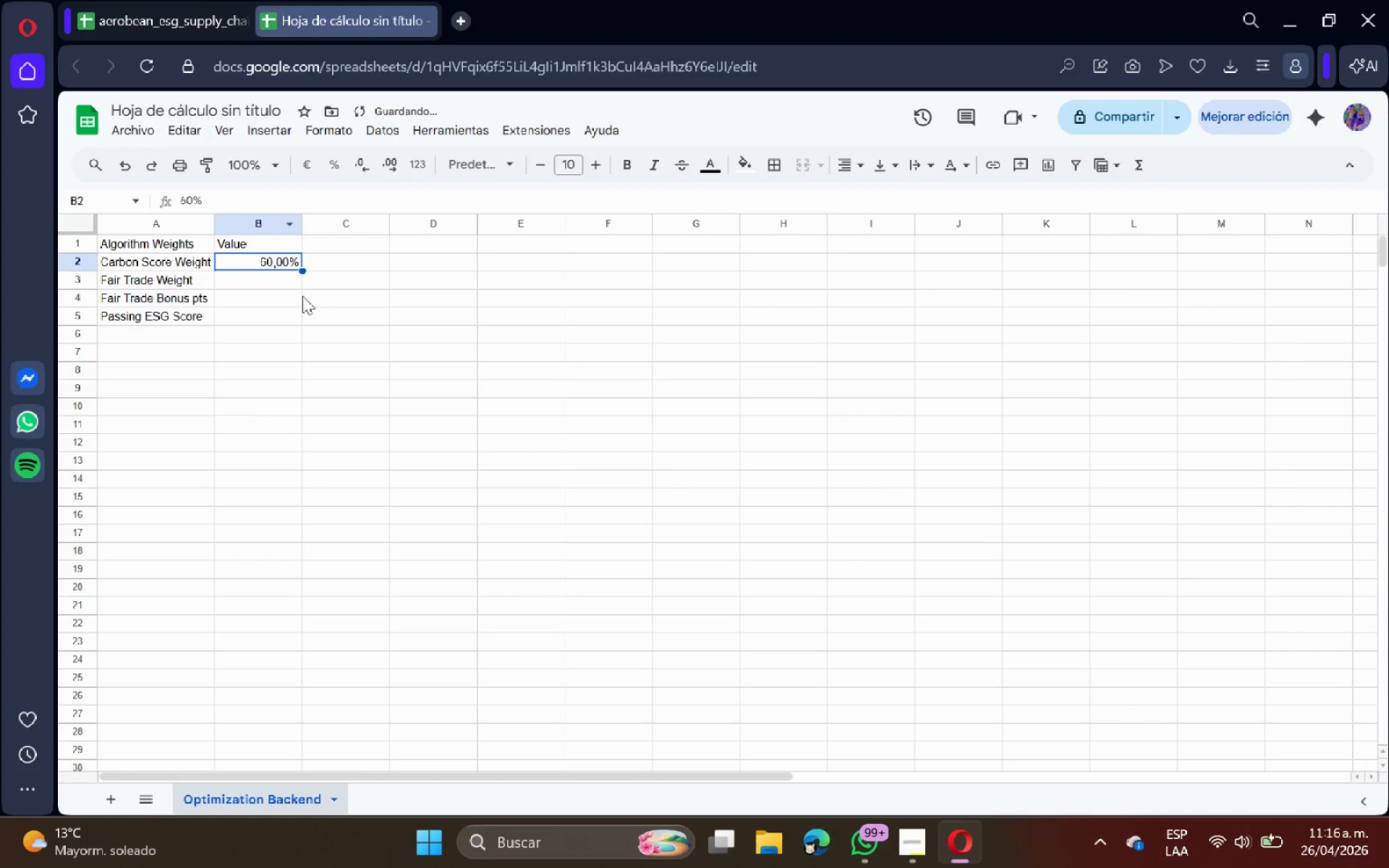 
left_click([274, 281])
 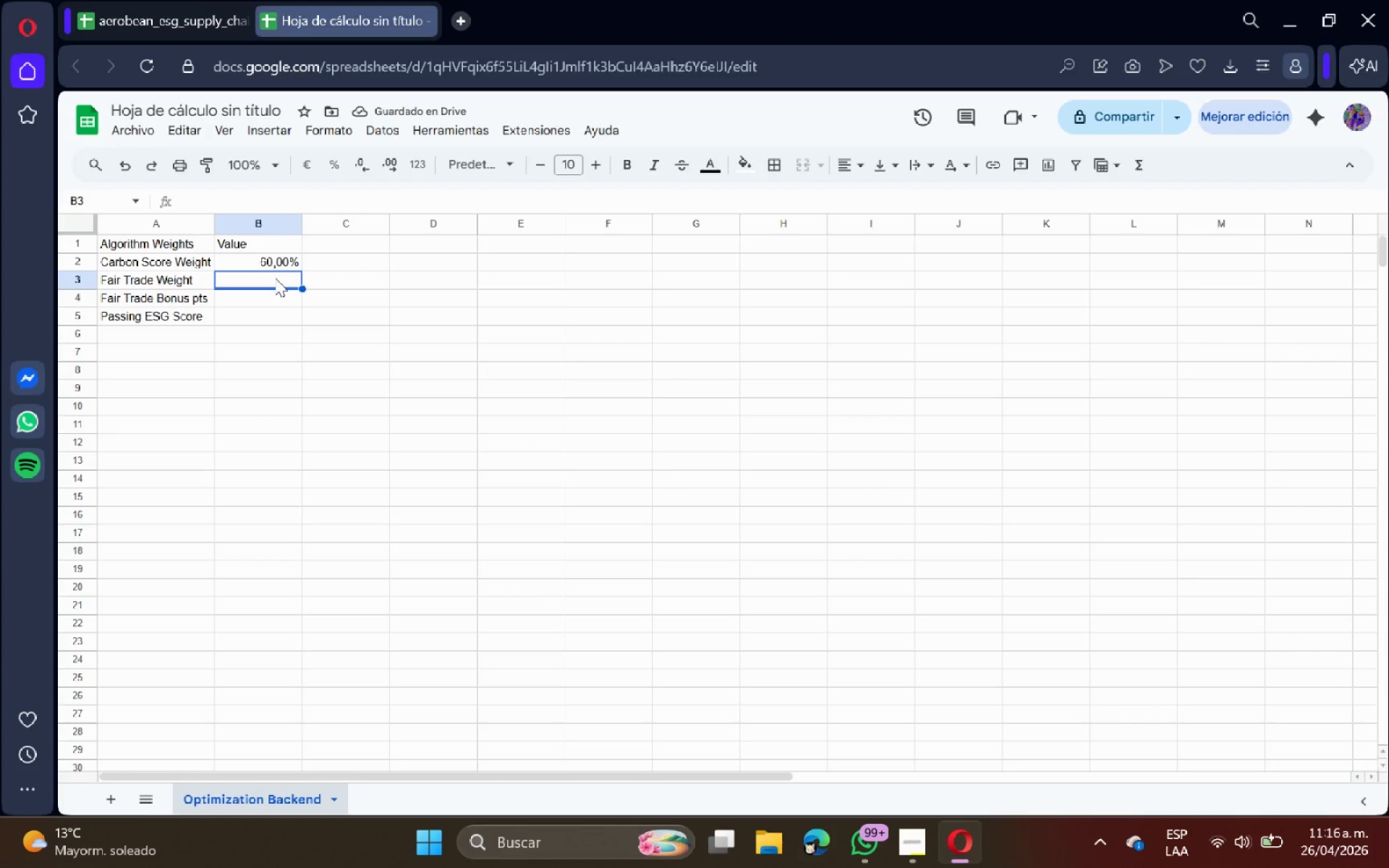 
key(0)
 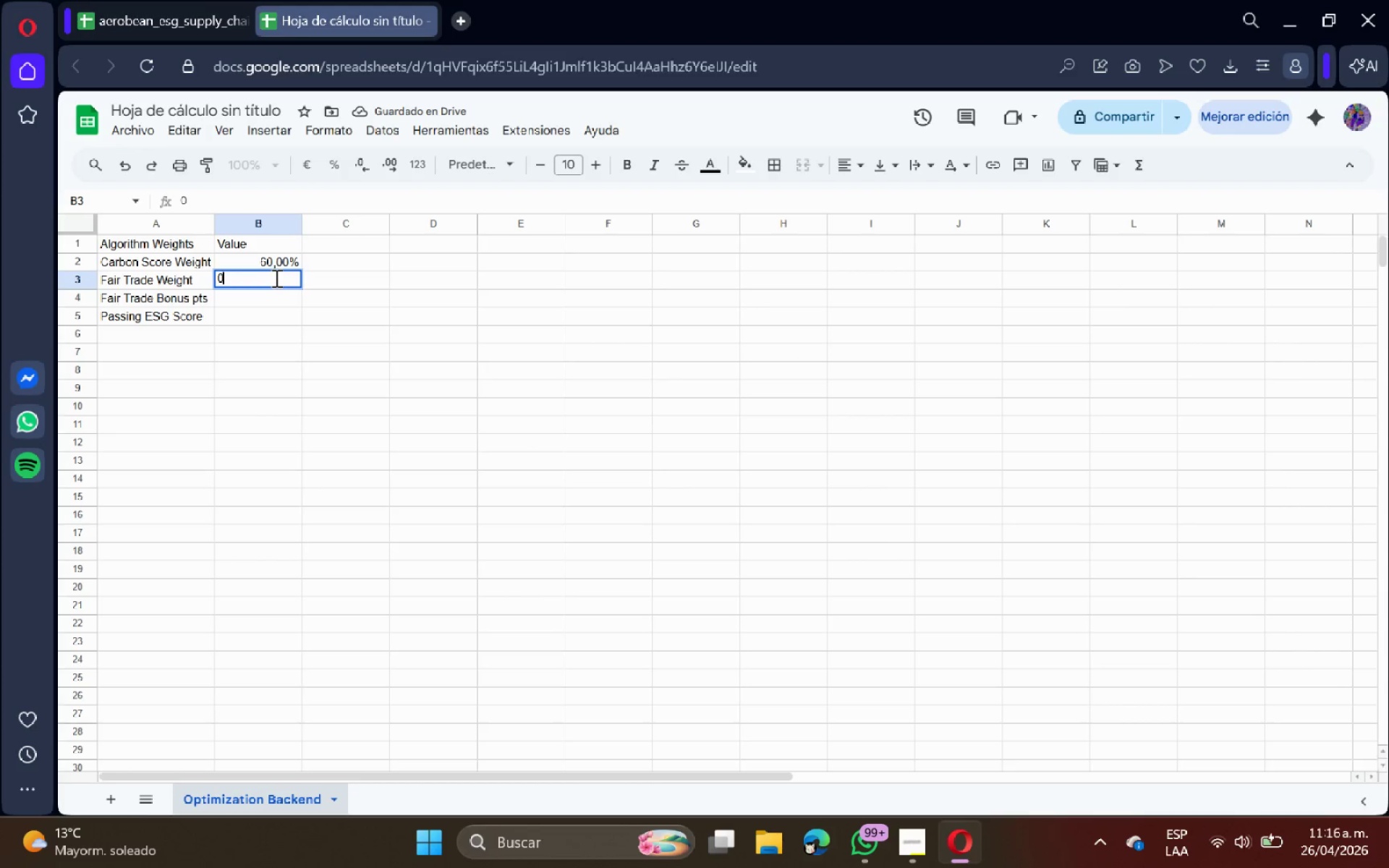 
key(Comma)
 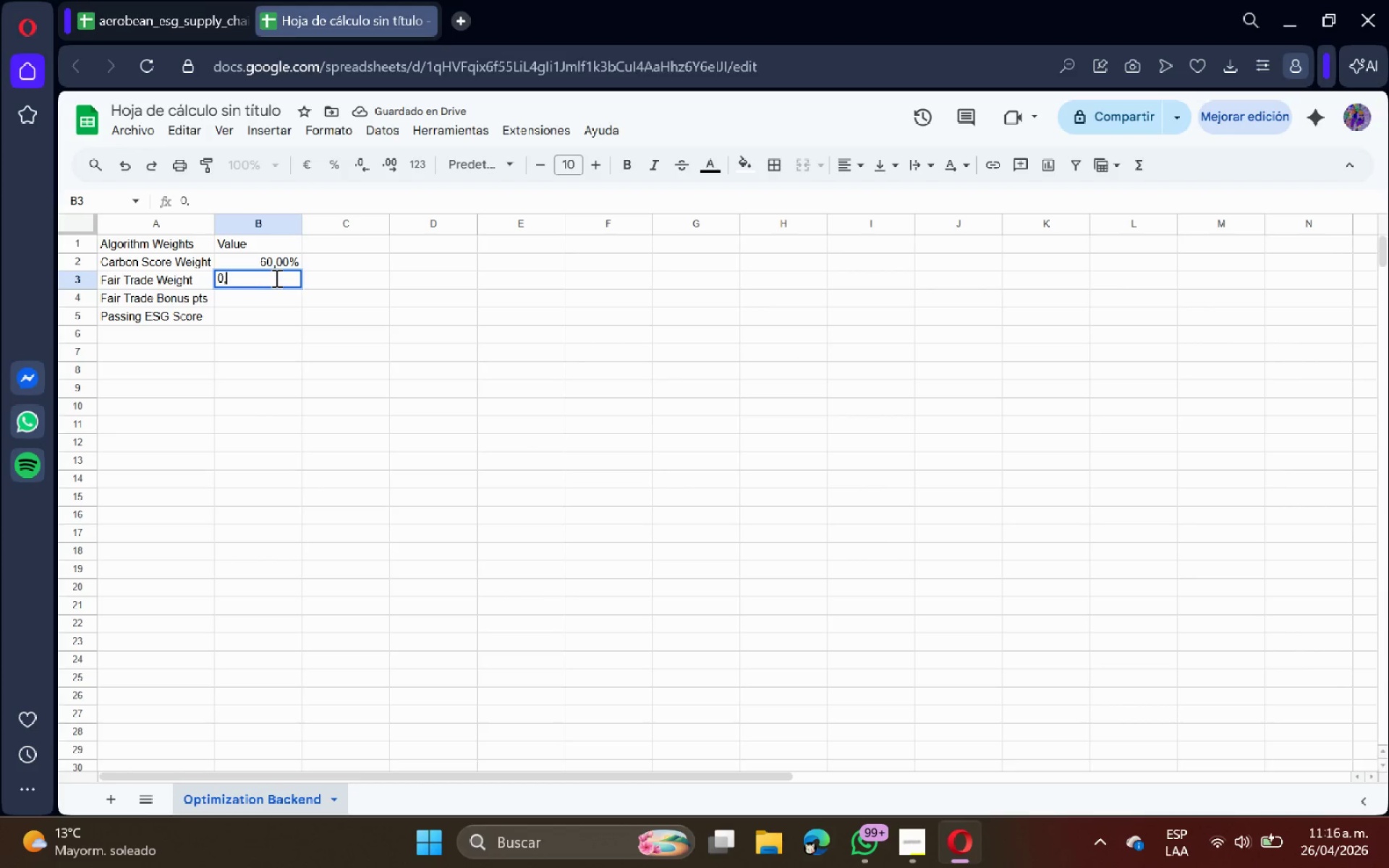 
key(4)
 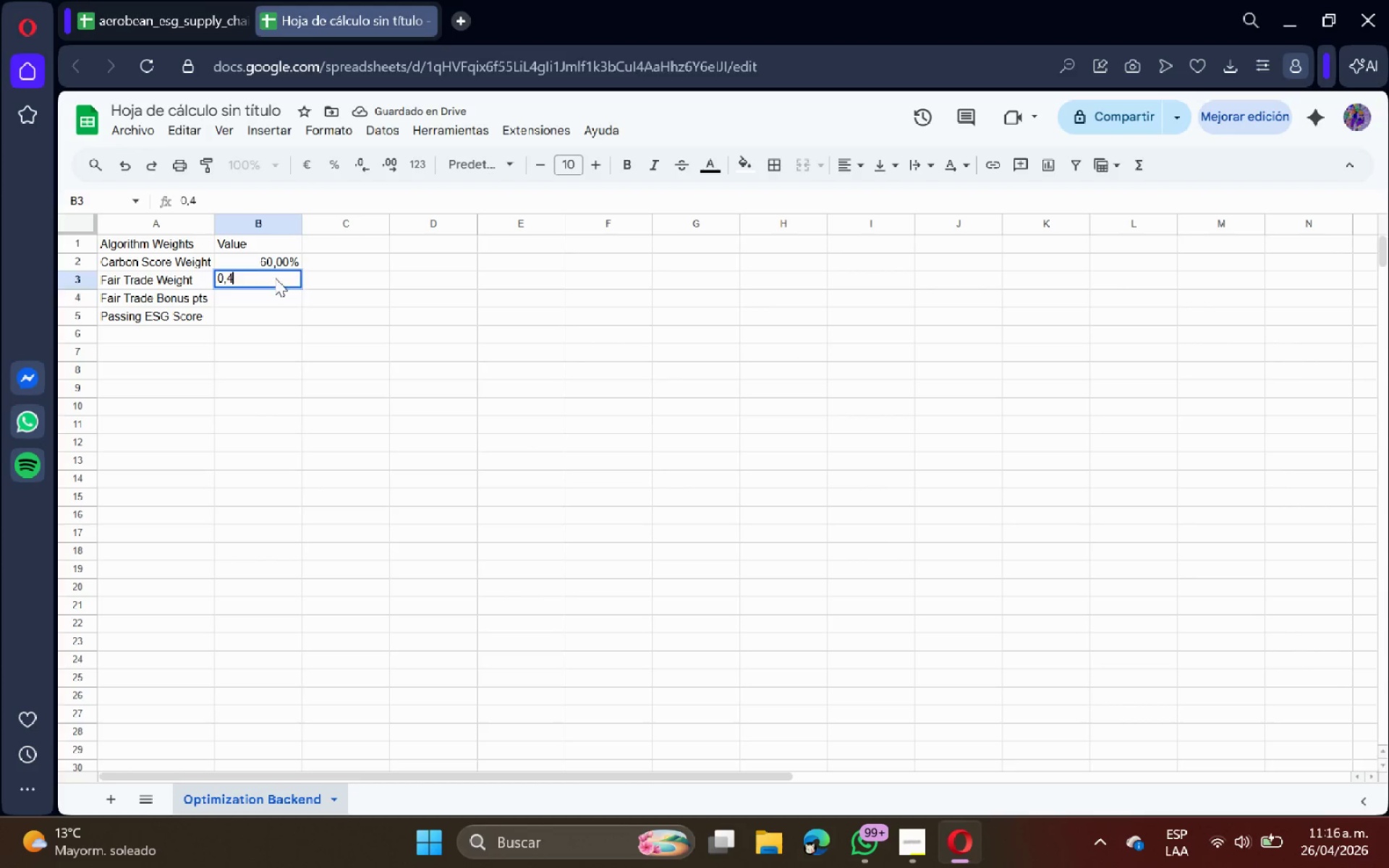 
key(Enter)
 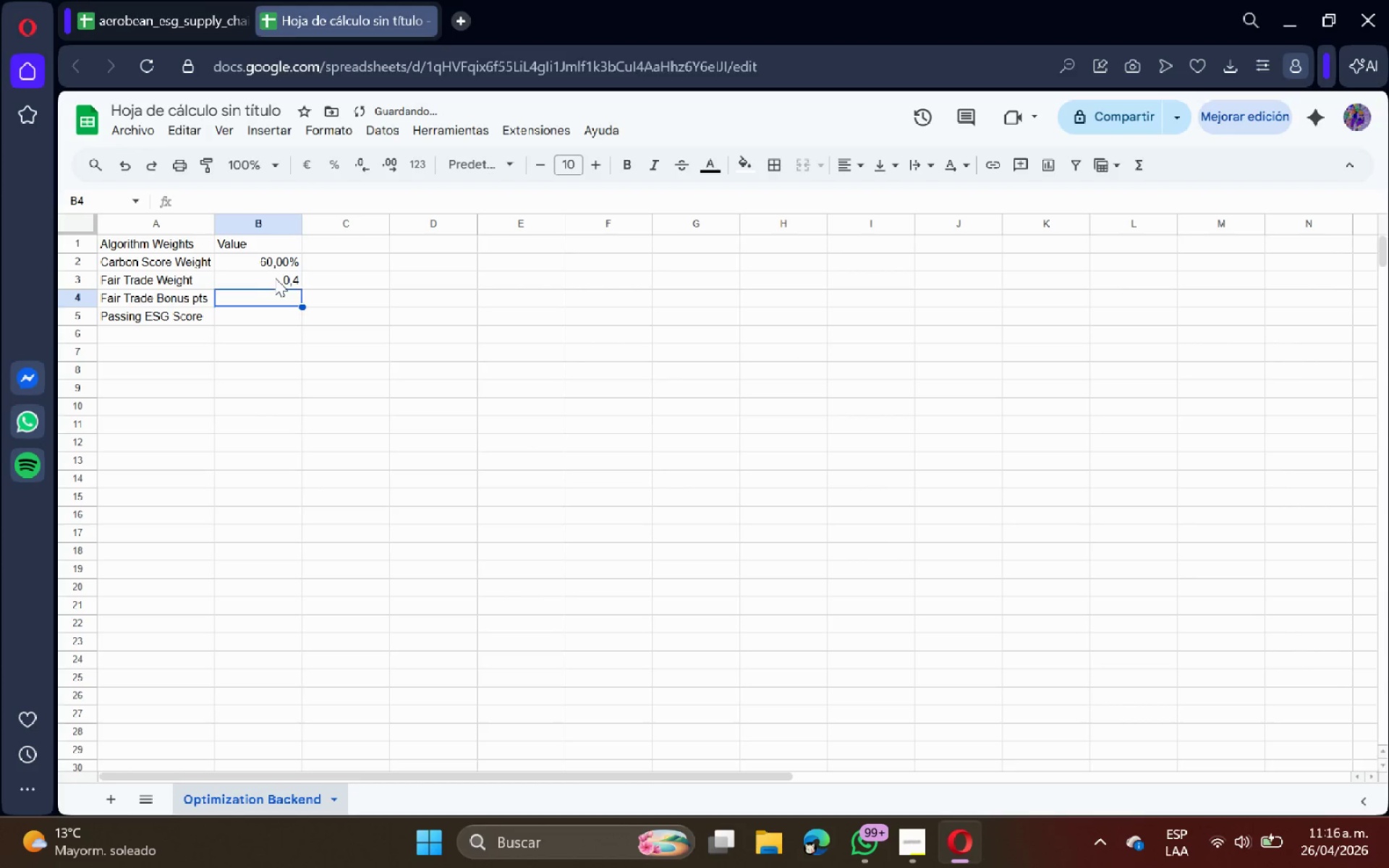 
left_click([277, 278])
 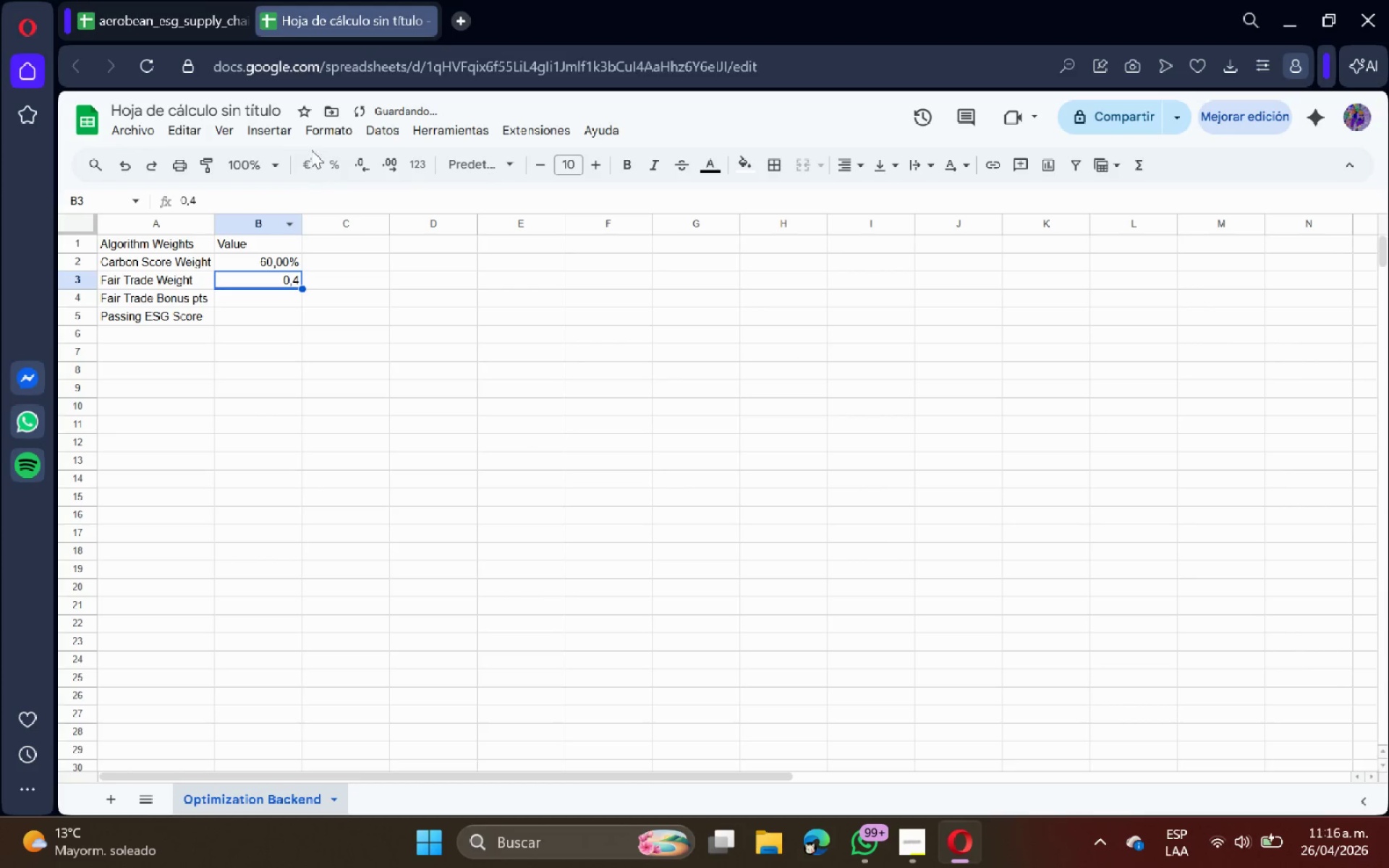 
left_click([326, 133])
 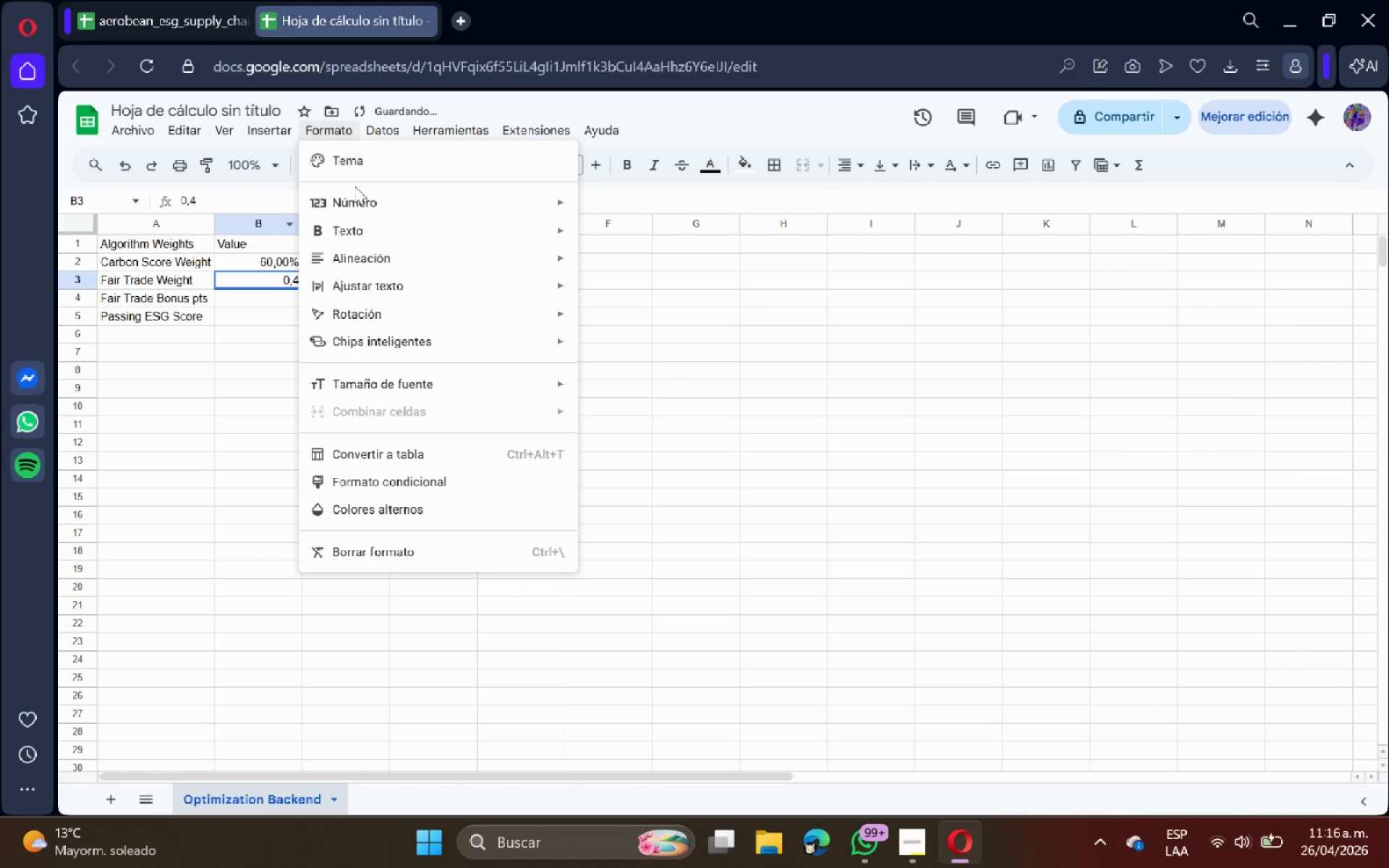 
left_click([358, 190])
 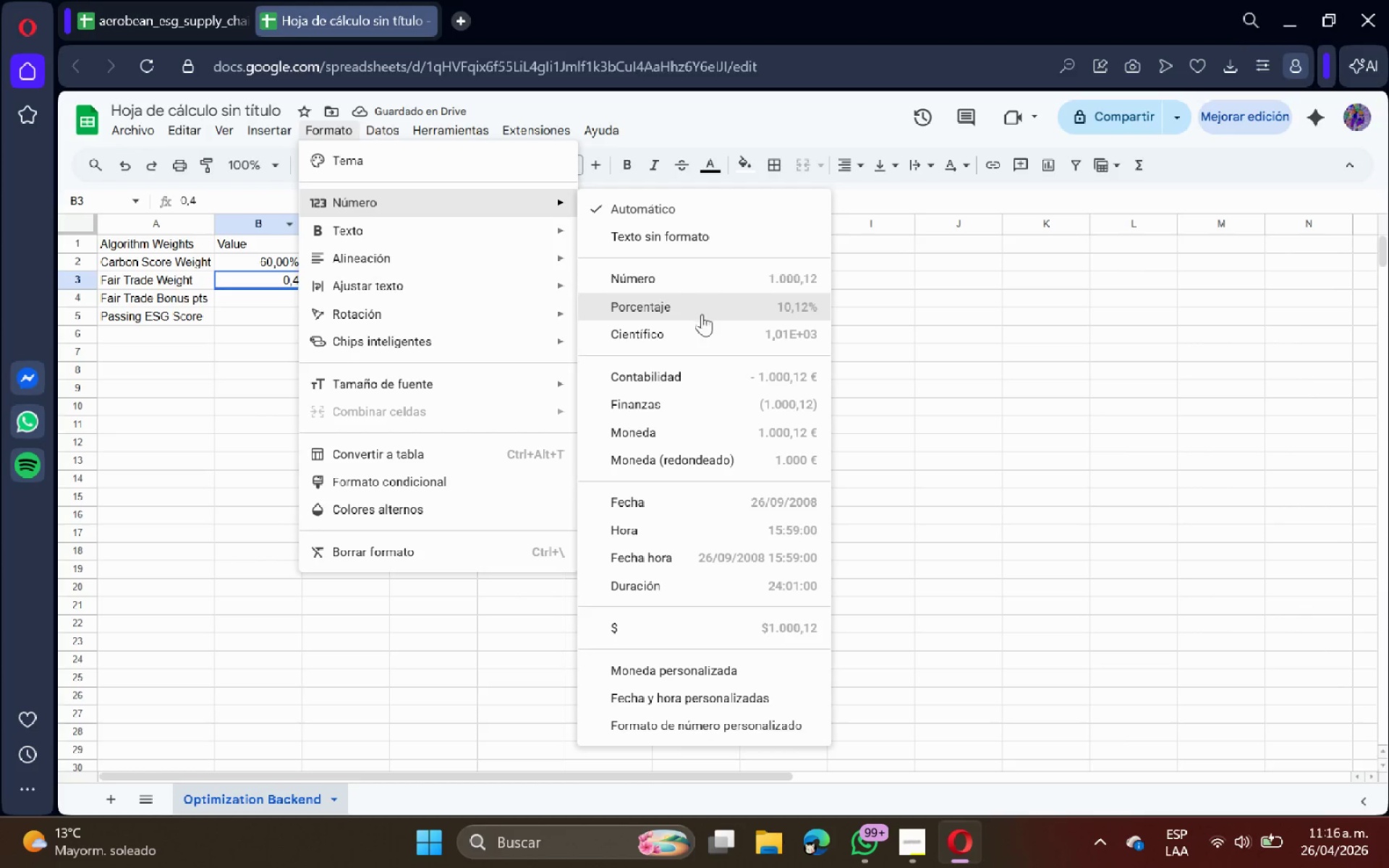 
left_click([705, 311])
 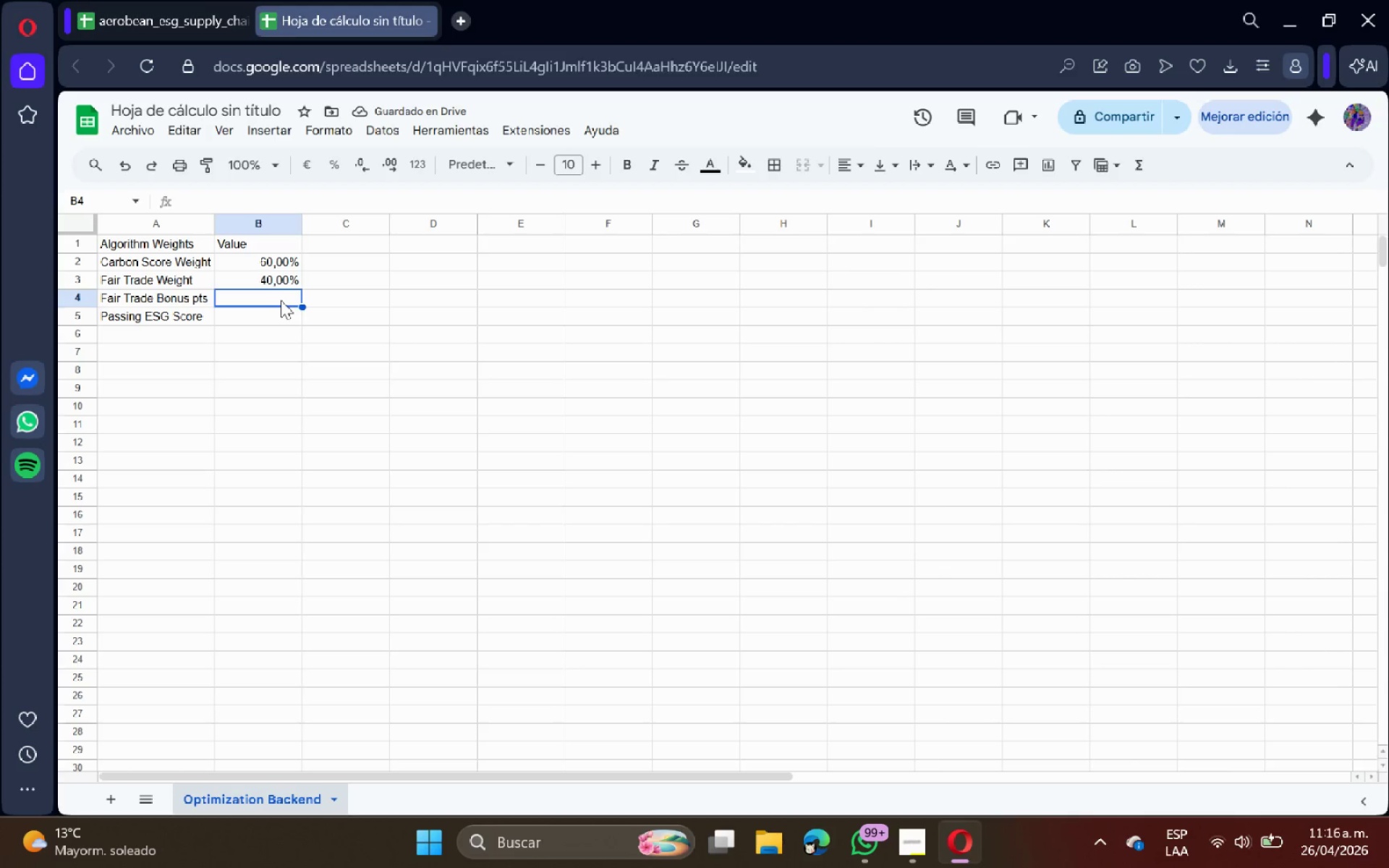 
wait(7.05)
 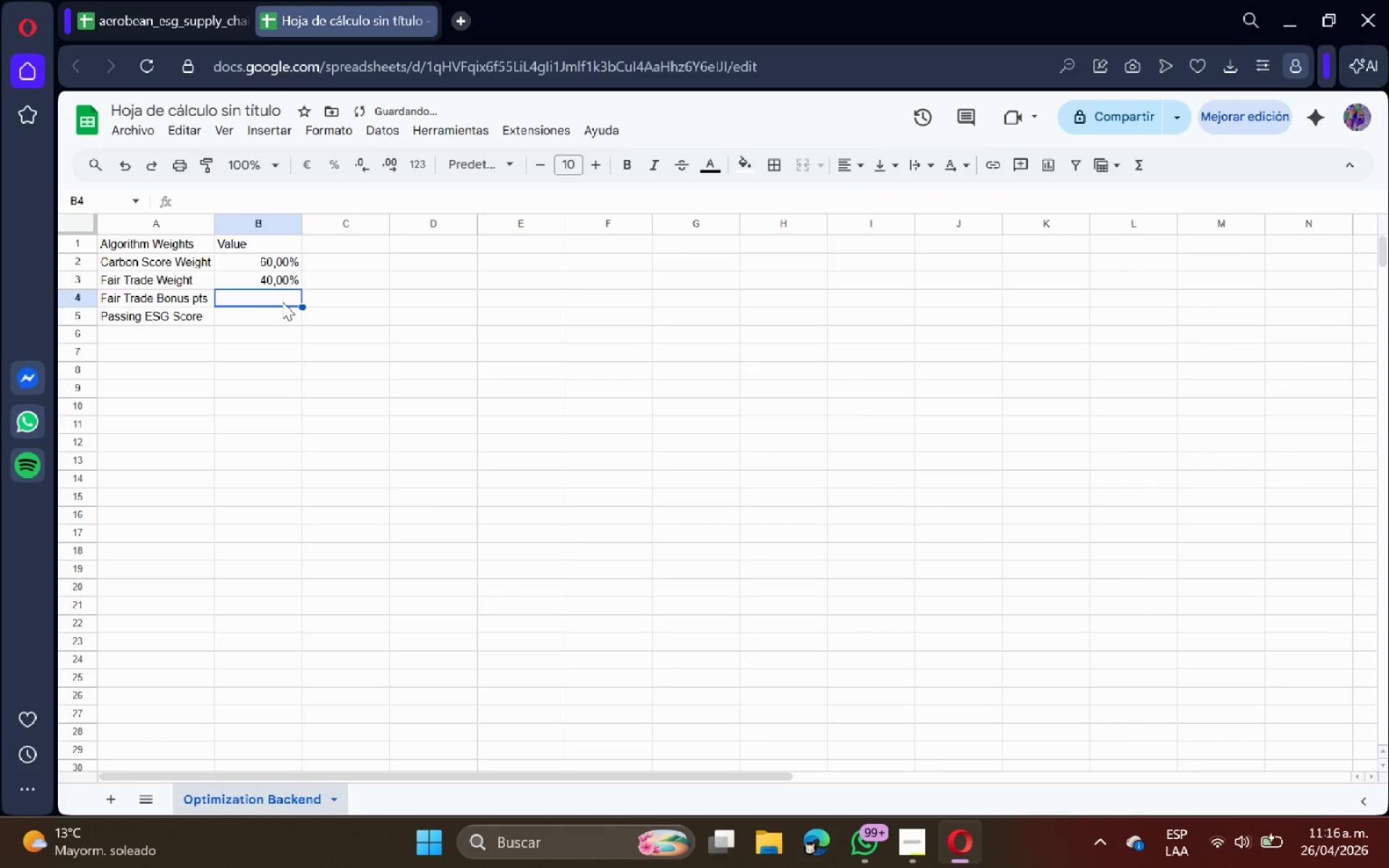 
type(1000)
key(Backspace)
 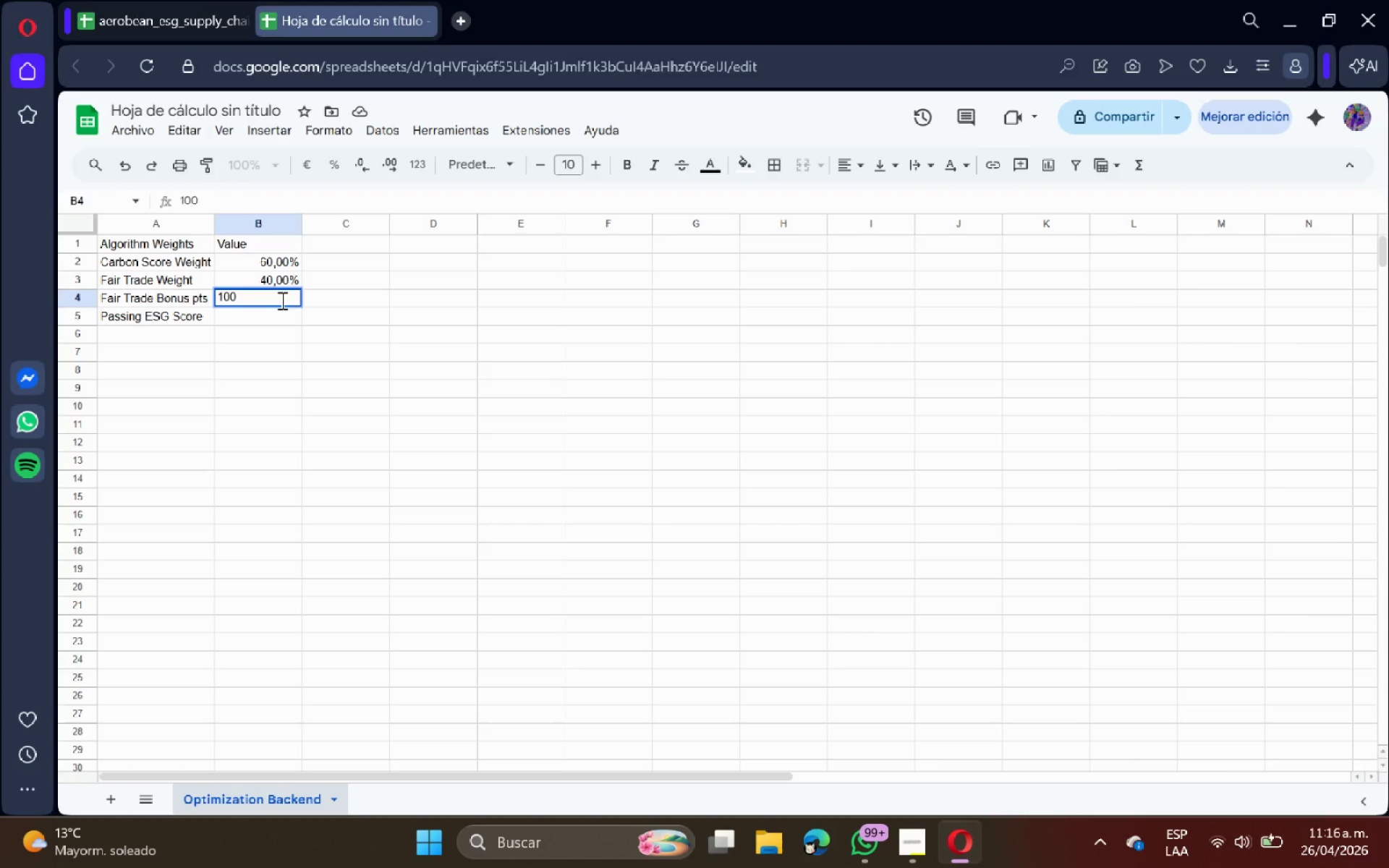 
key(Enter)
 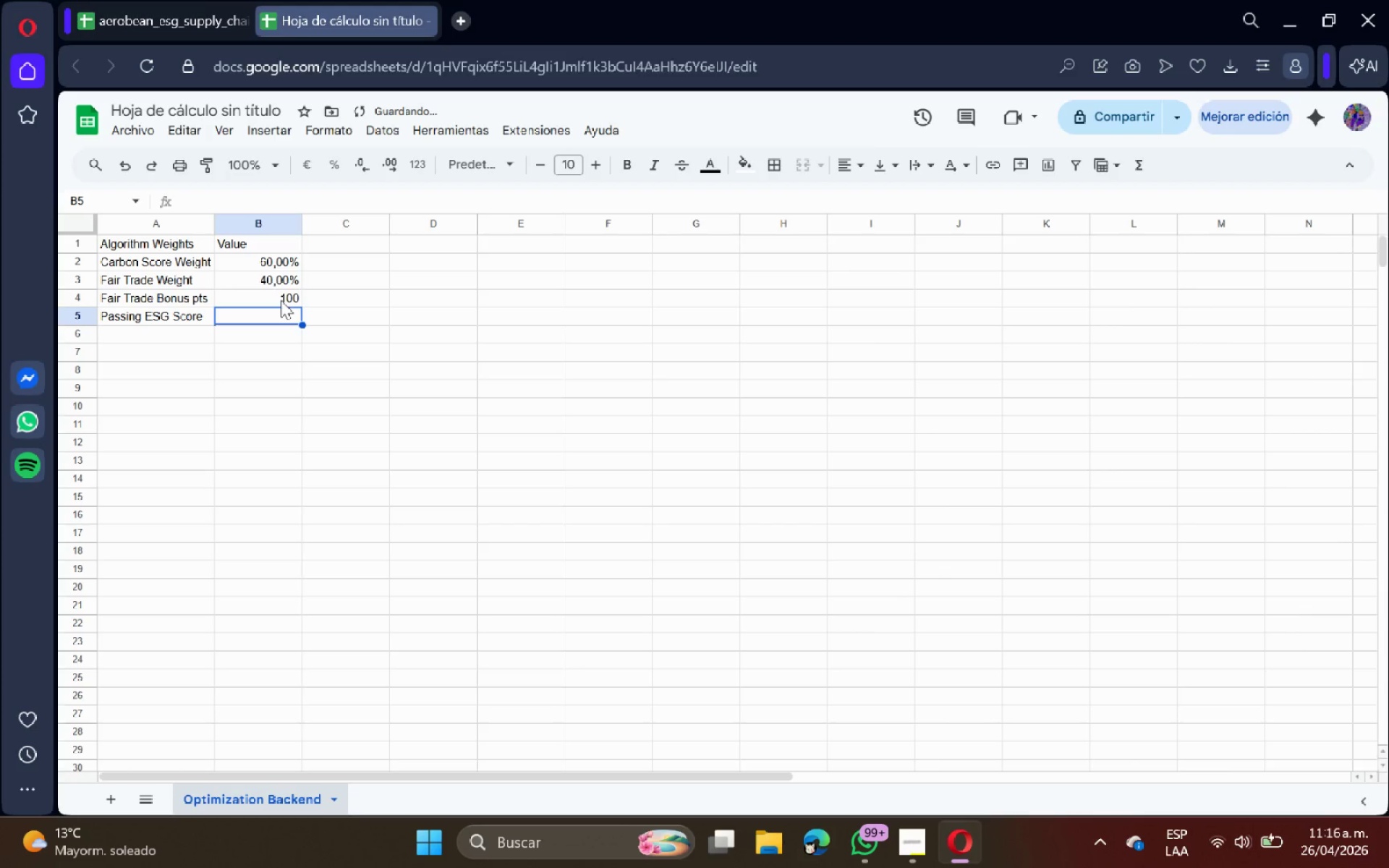 
type(60)
 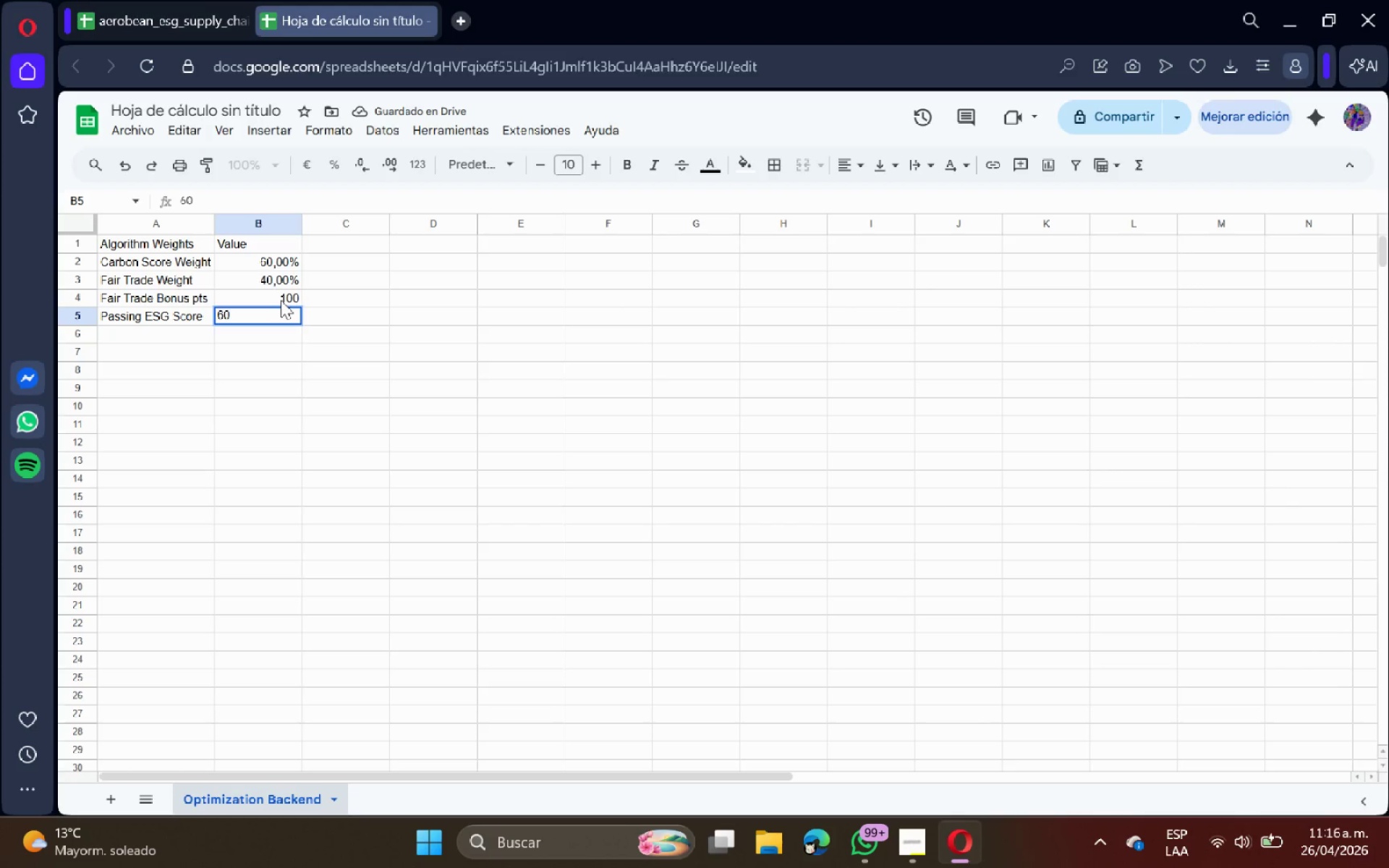 
key(Enter)
 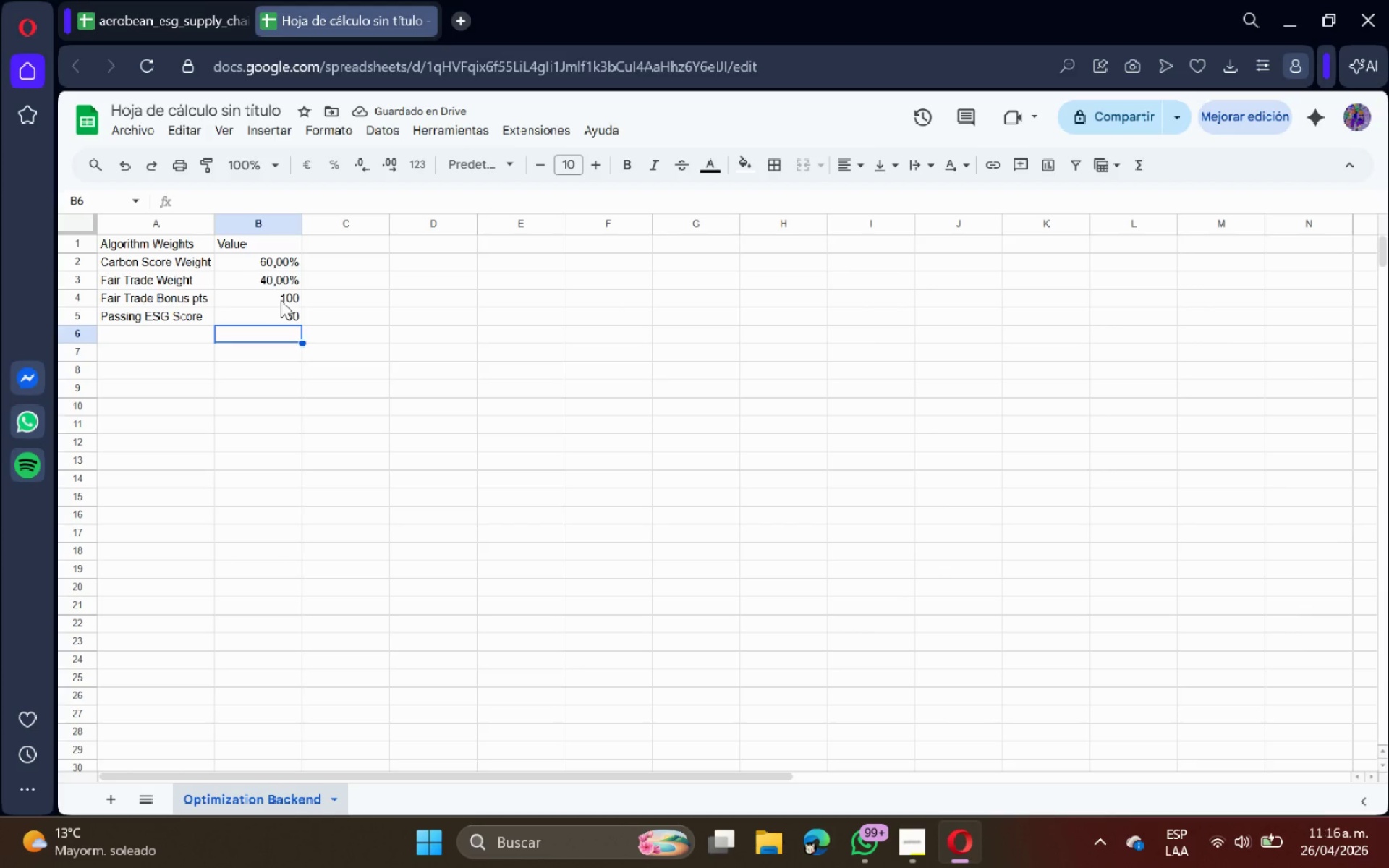 
wait(5.14)
 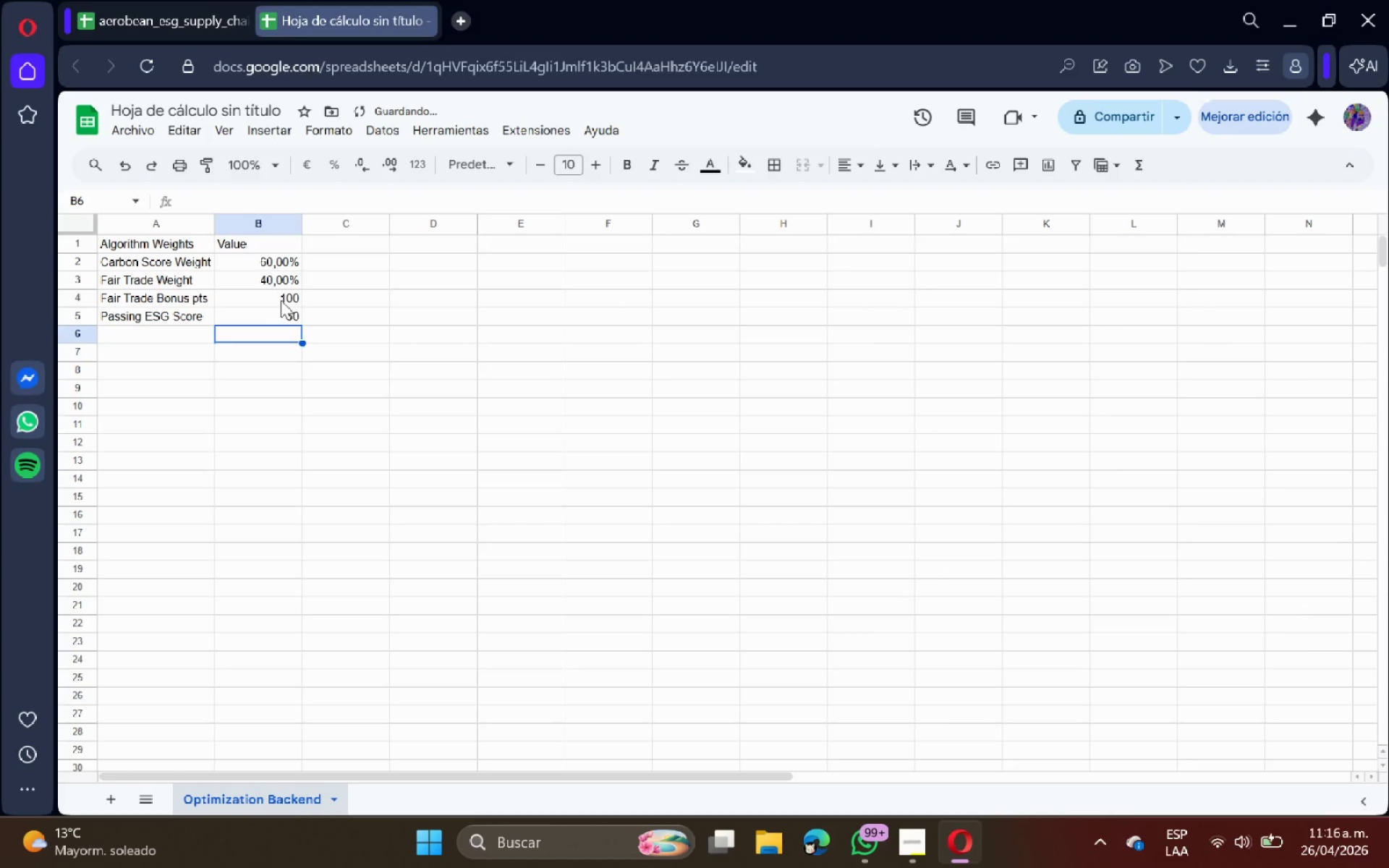 
left_click([145, 368])
 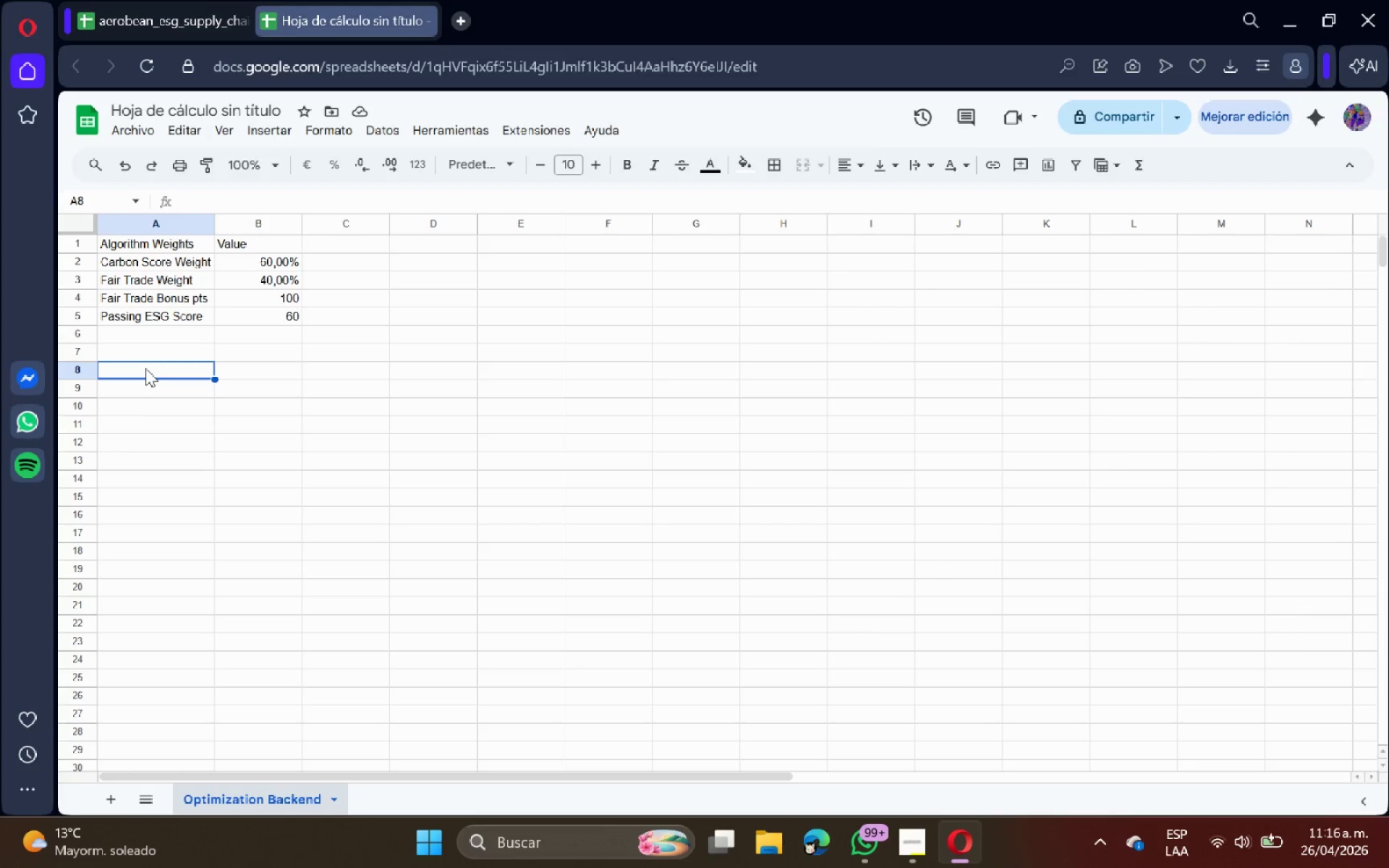 
type(Risk Flag Dictionary)
 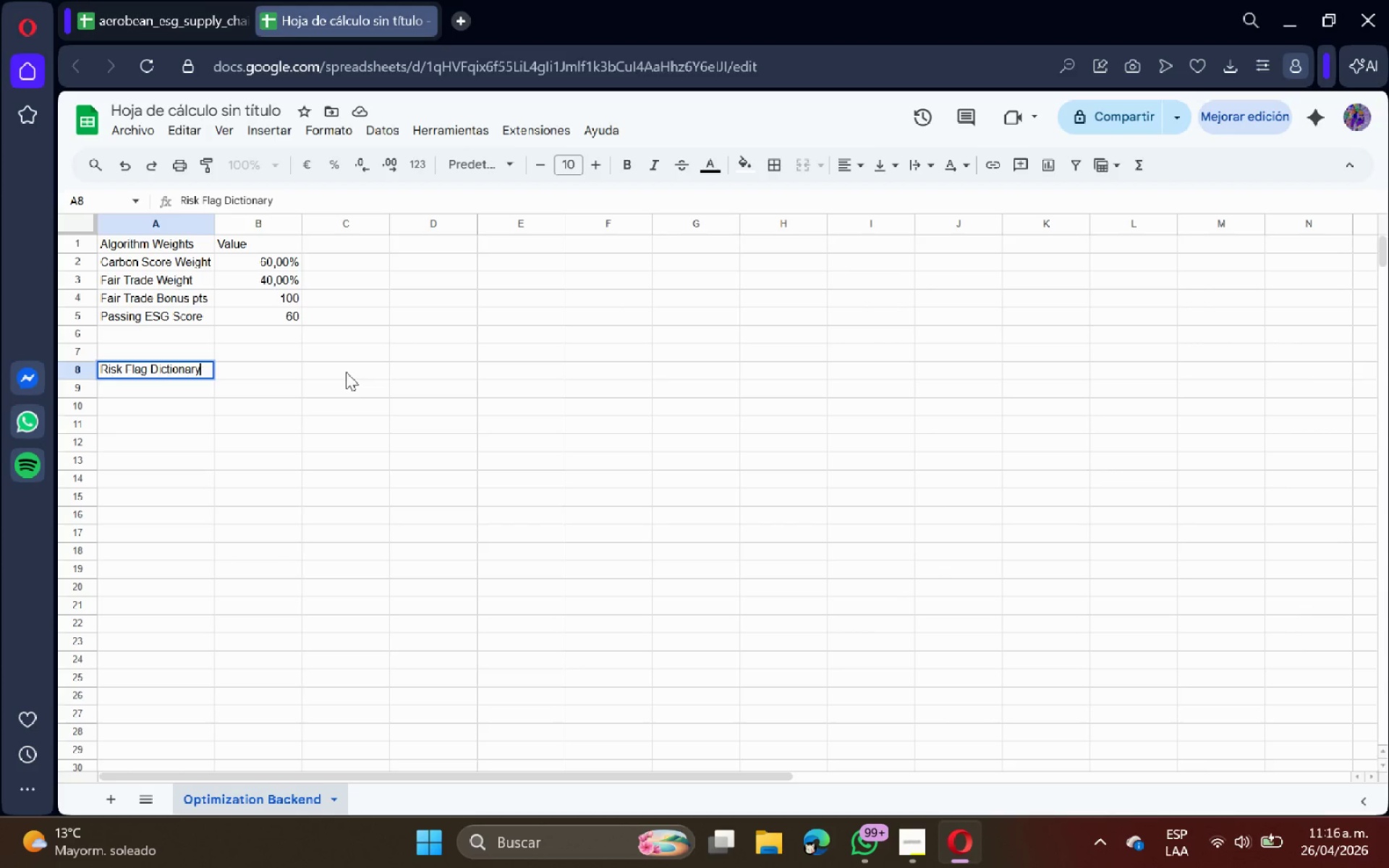 
key(Enter)
 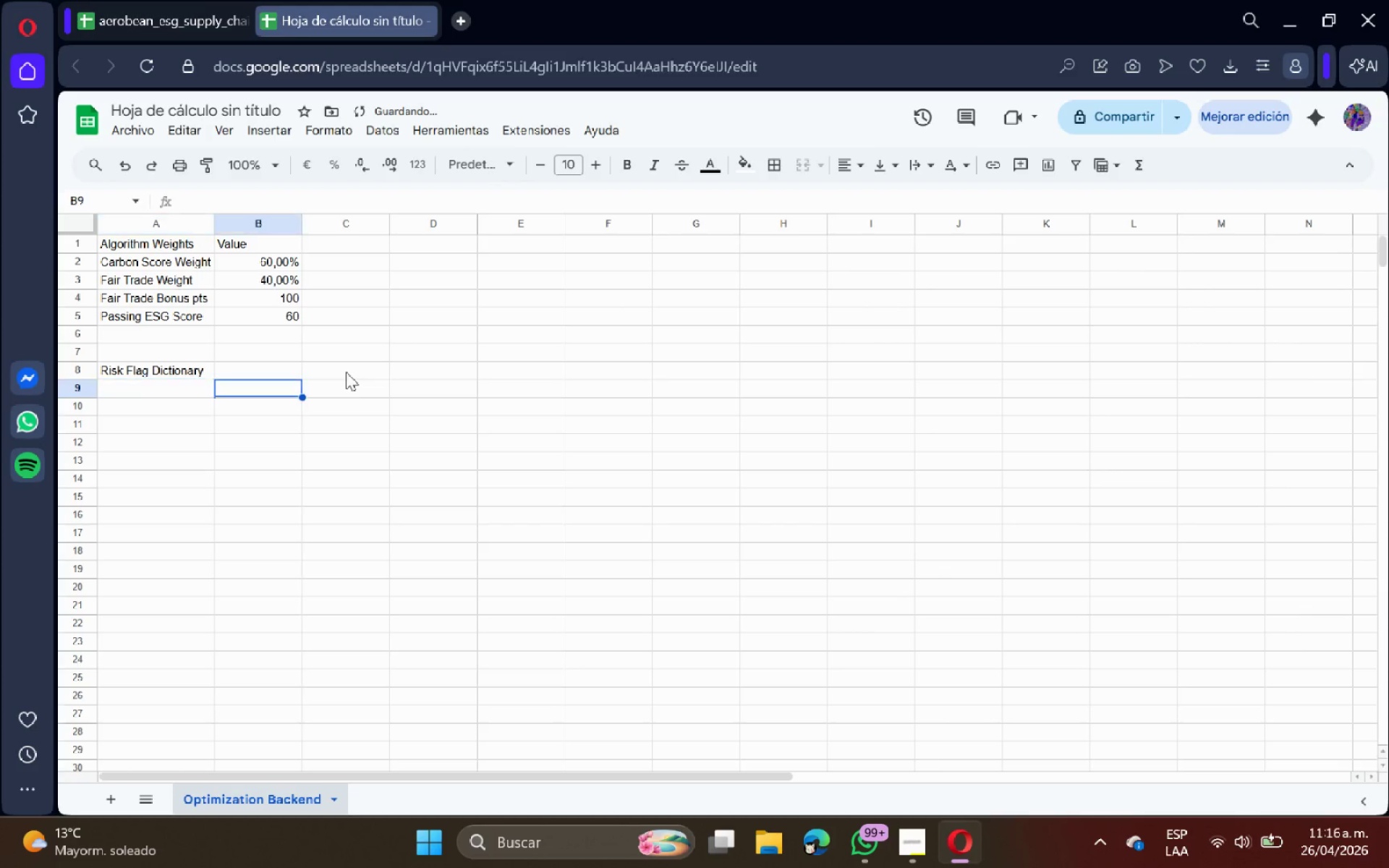 
key(ArrowRight)
 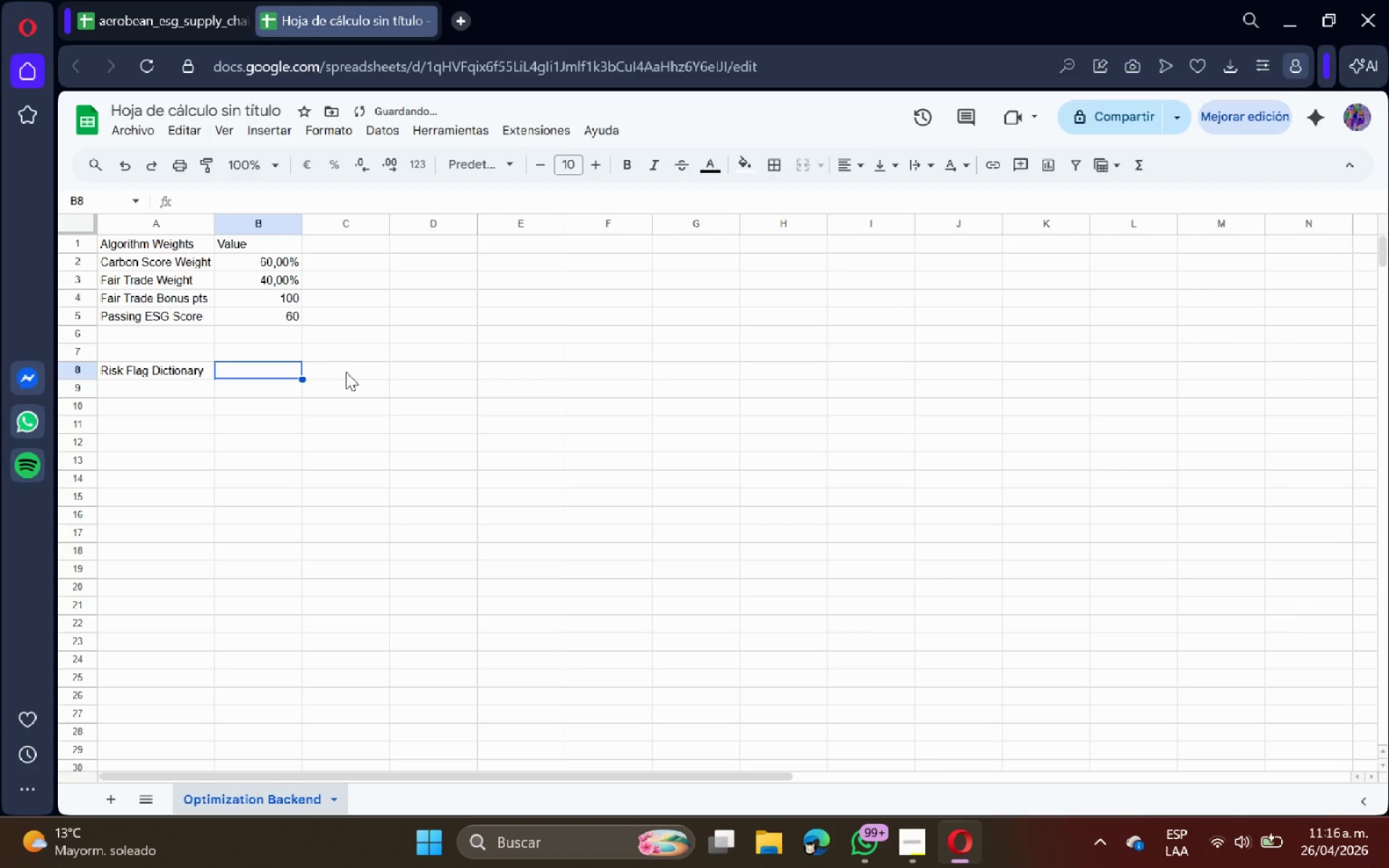 
key(ArrowUp)
 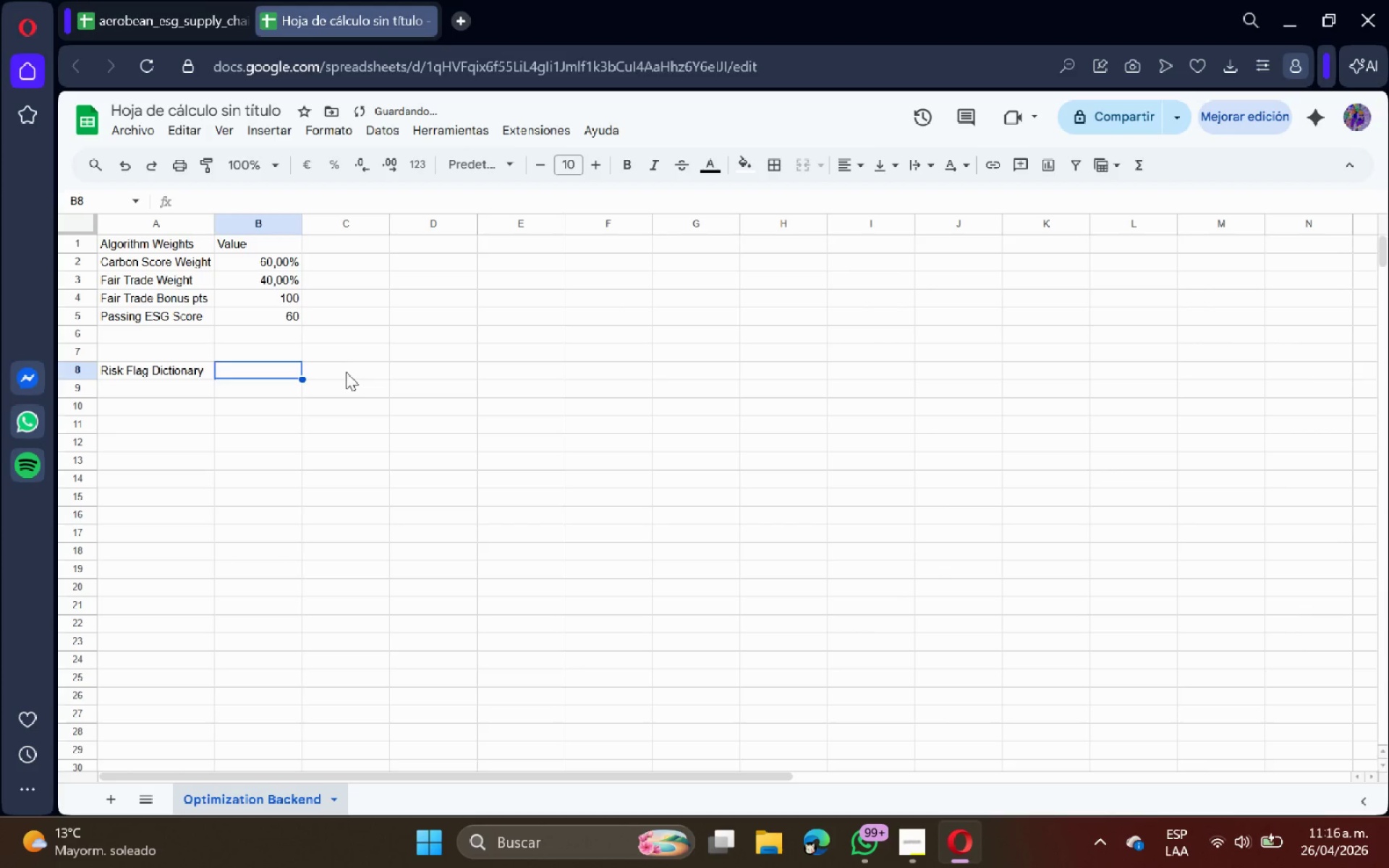 
type(Keywords)
 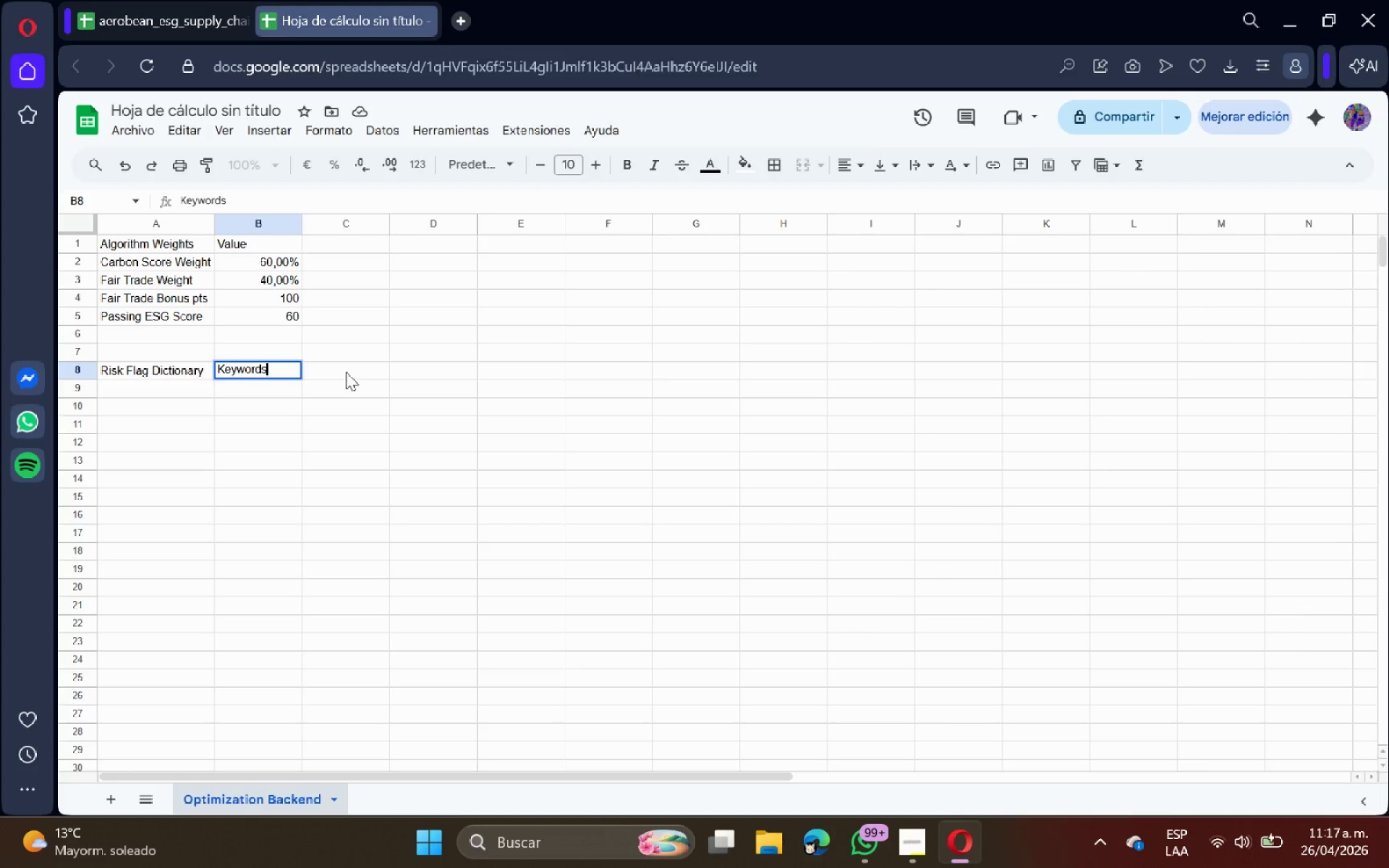 
wait(6.11)
 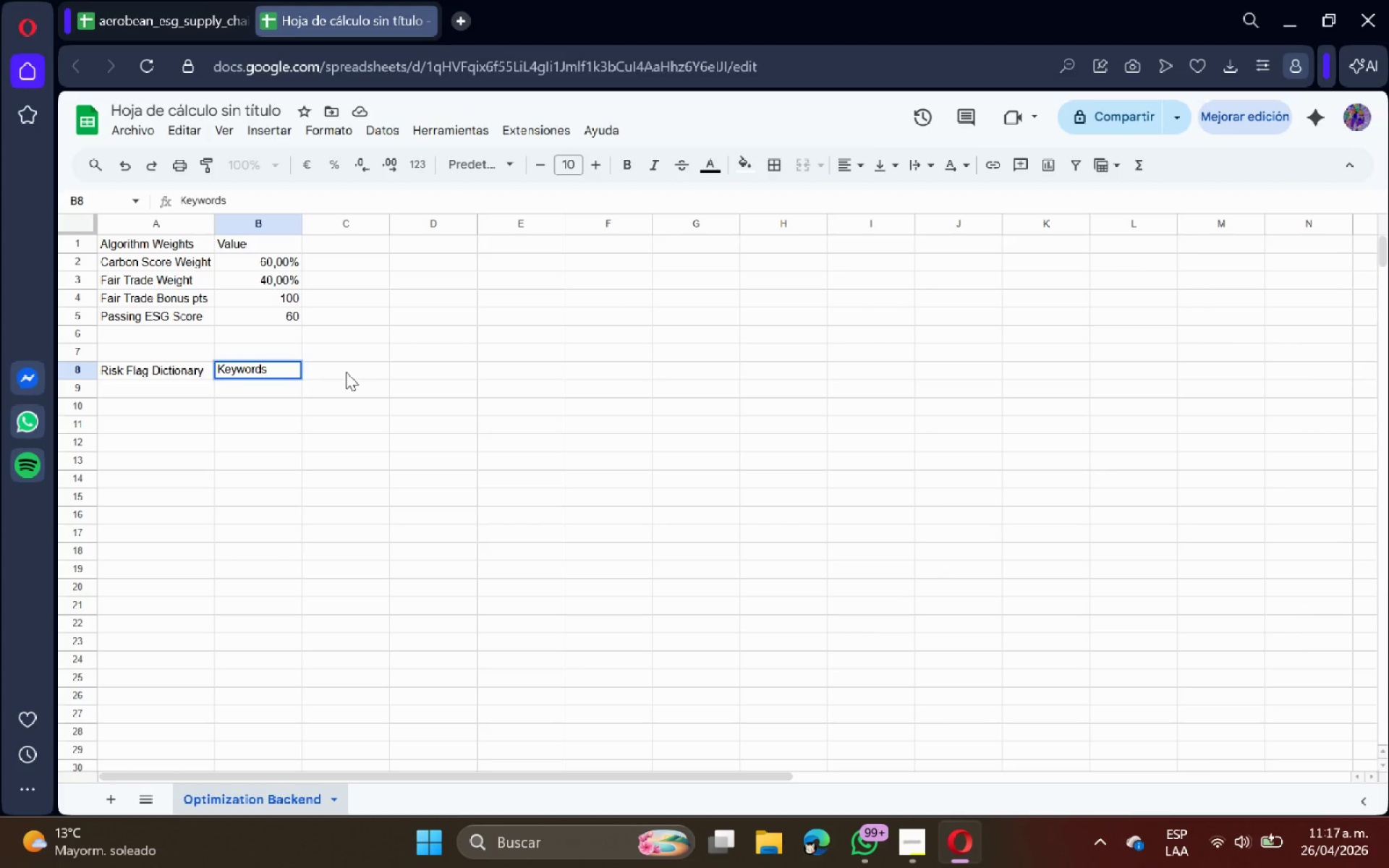 
type( *REGEX()
 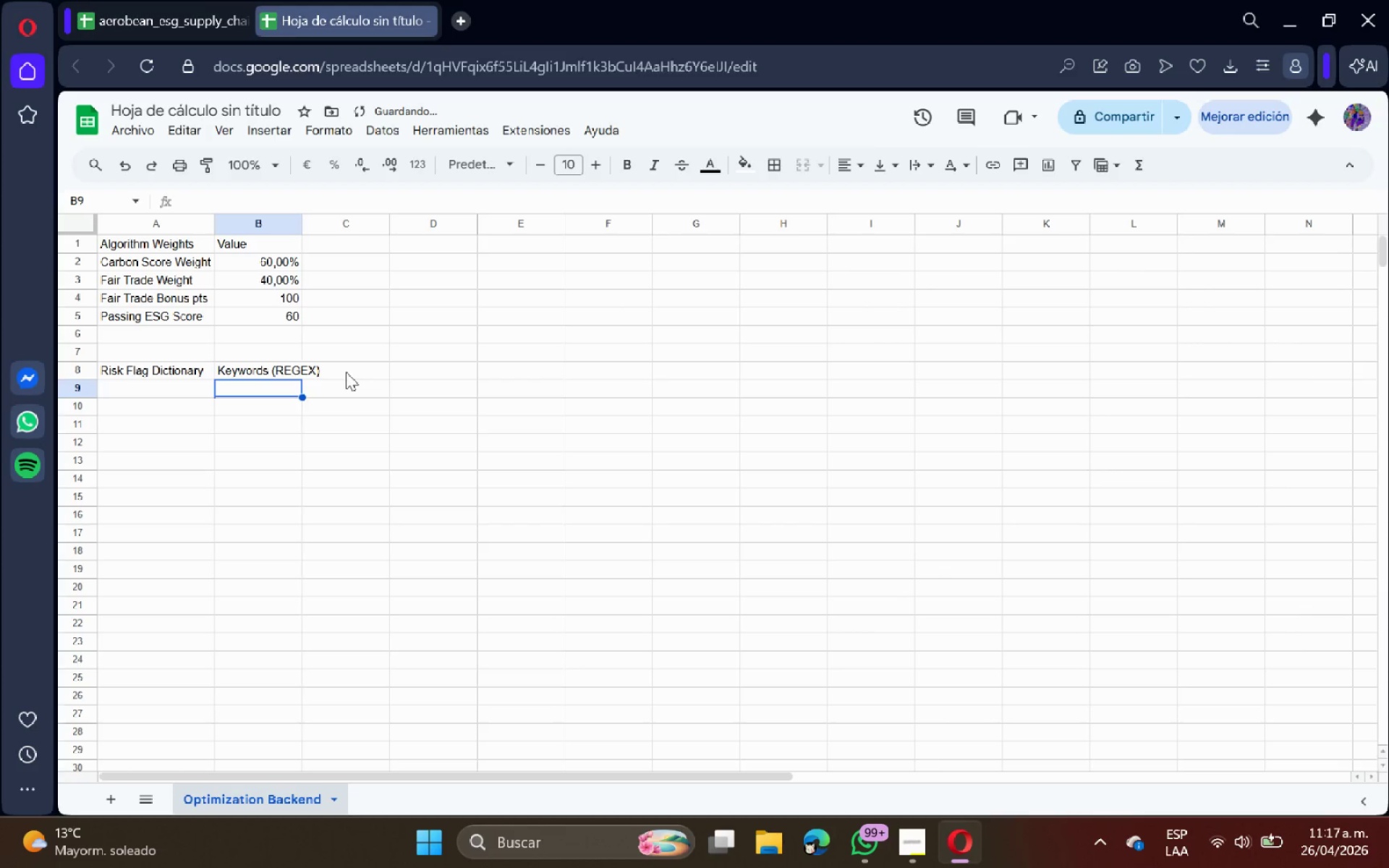 
 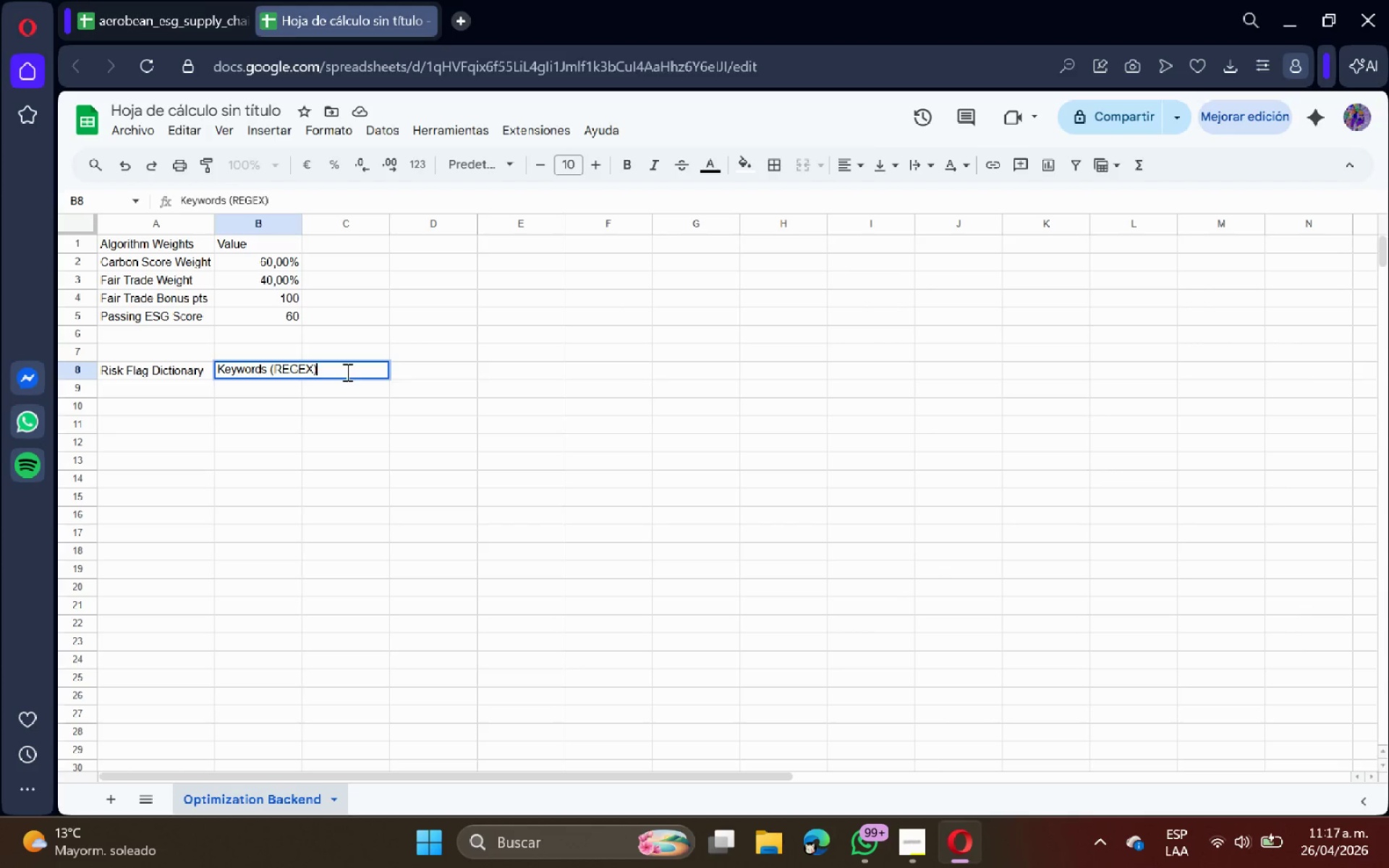 
key(Enter)
 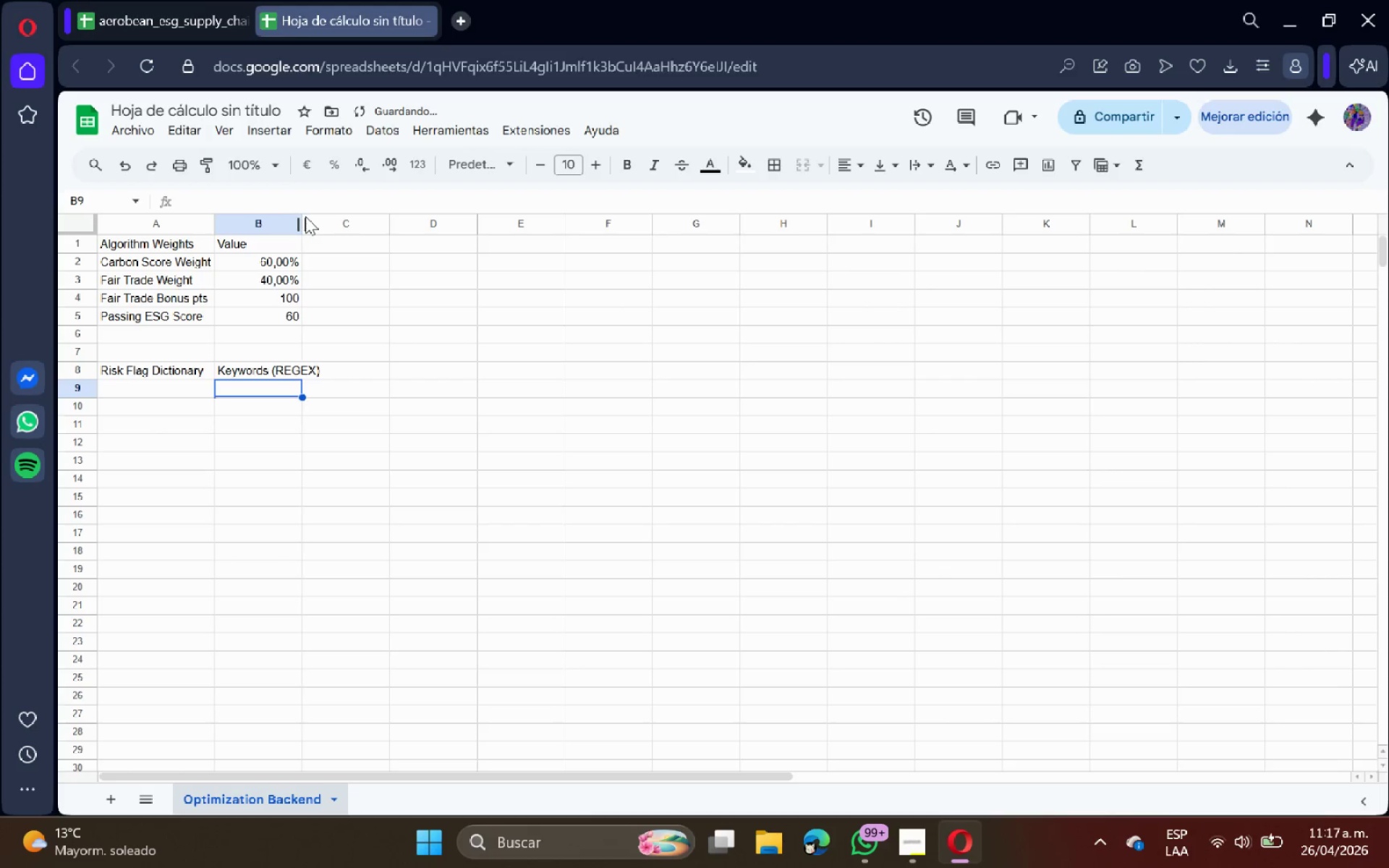 
left_click([302, 239])
 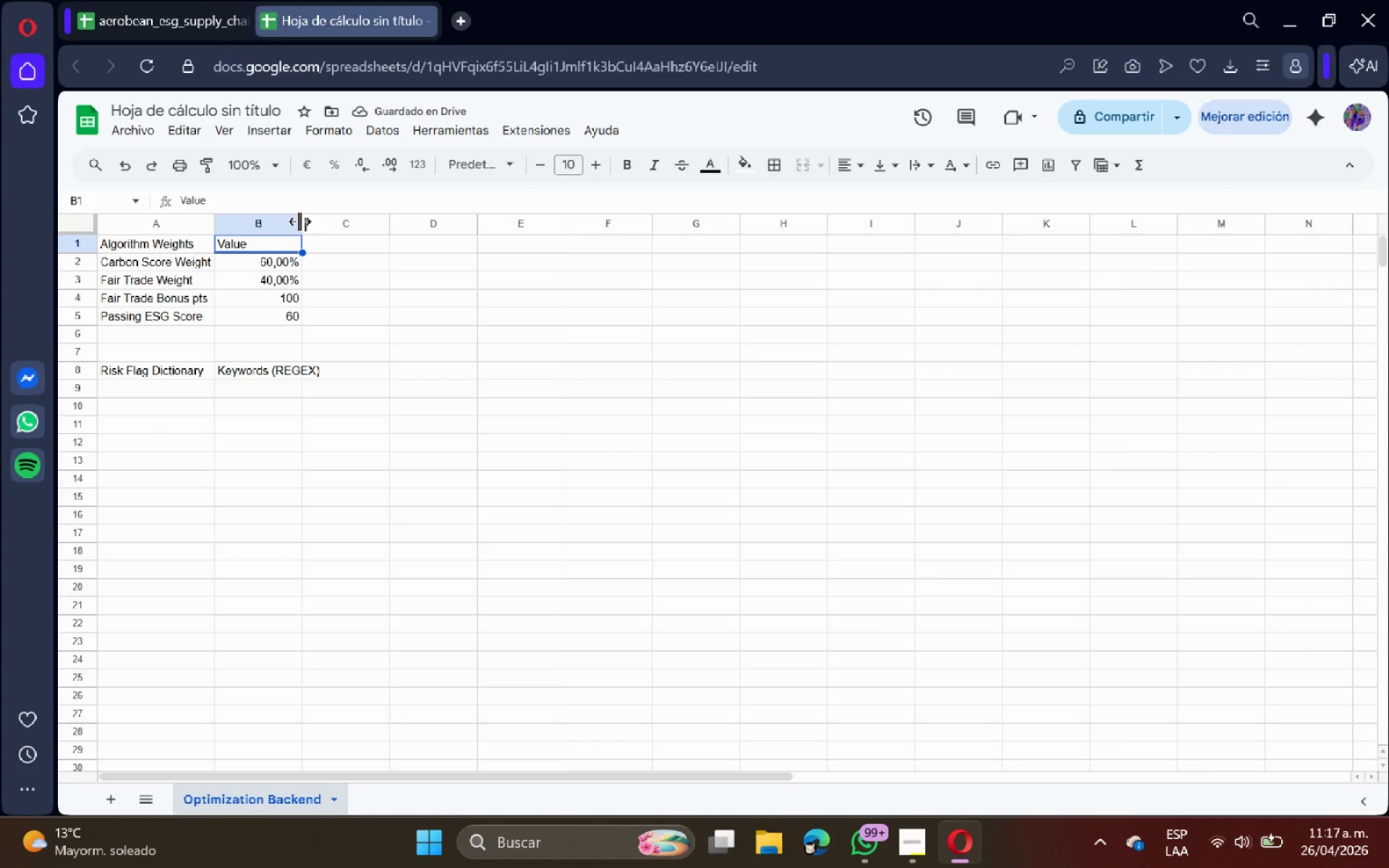 
double_click([300, 221])
 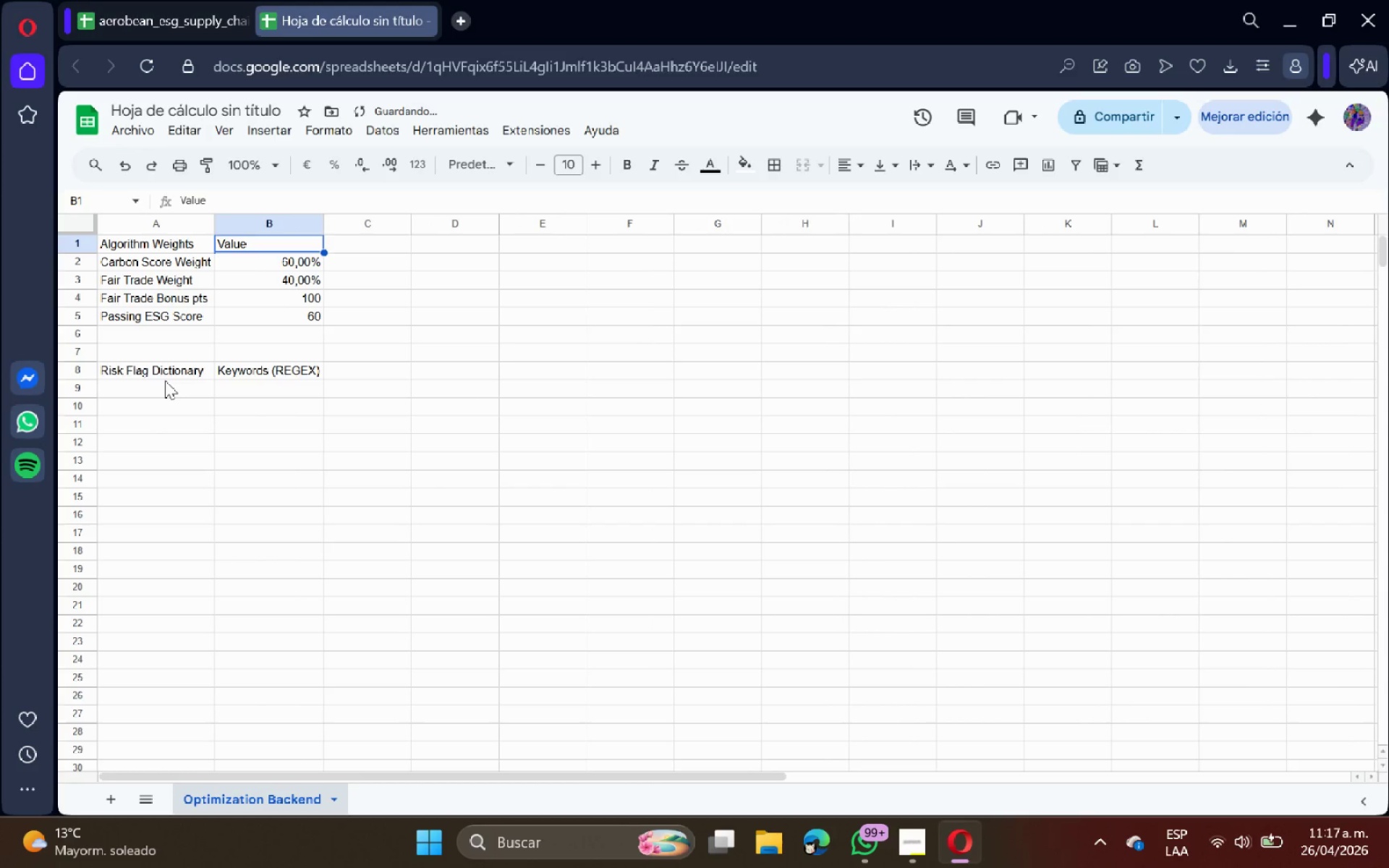 
left_click([165, 380])
 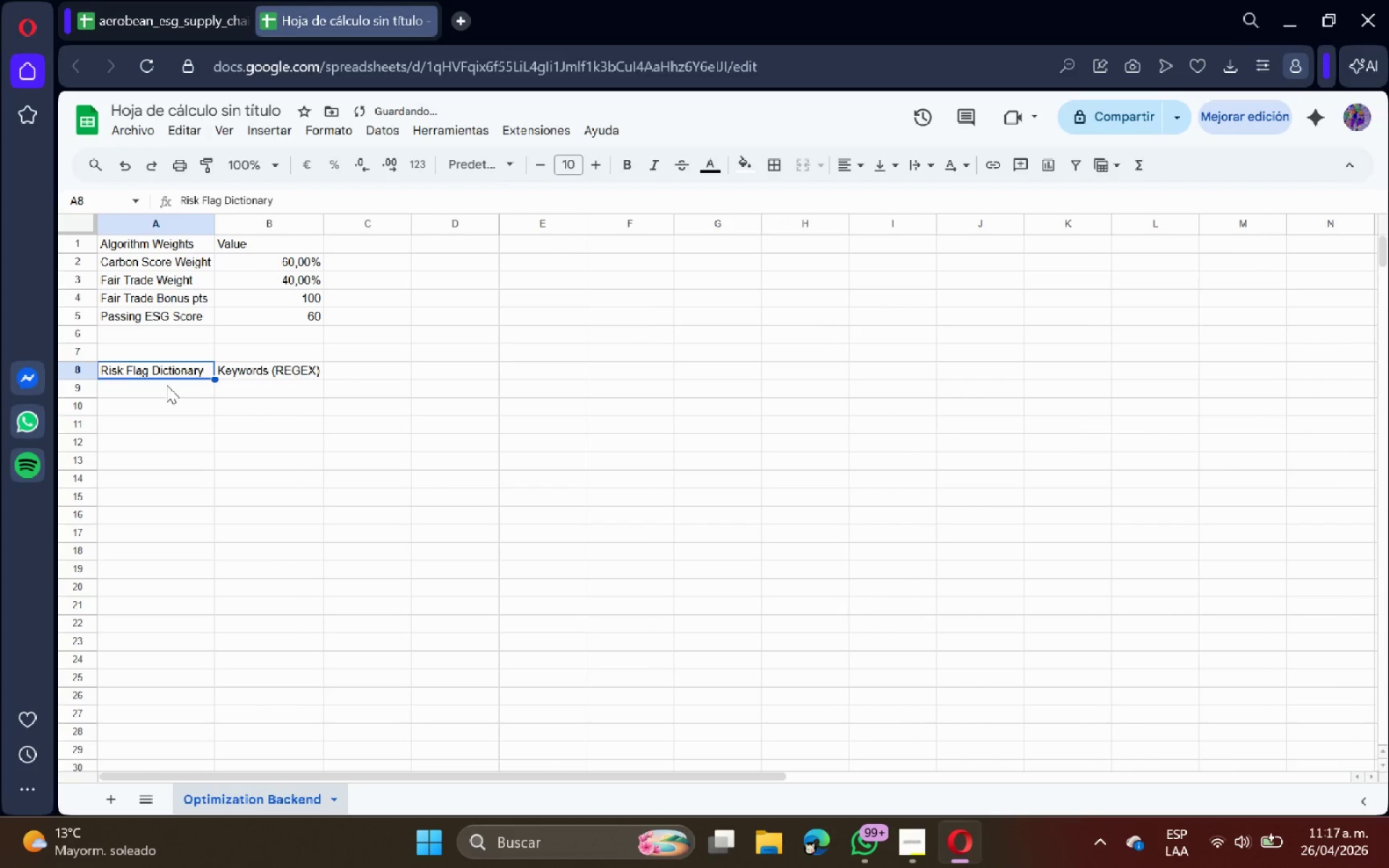 
left_click([166, 385])
 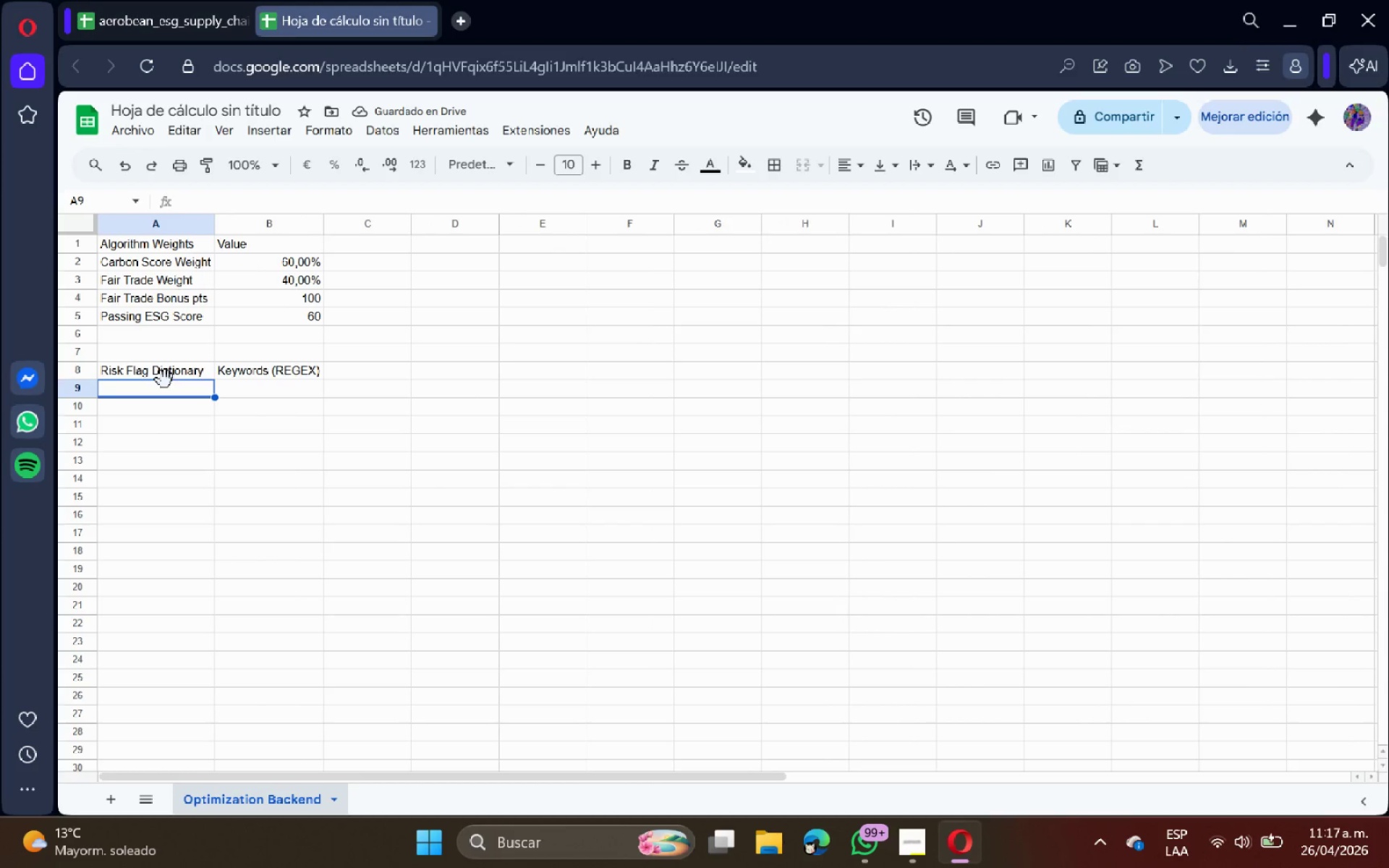 
type(hIGH)
key(Backspace)
key(Backspace)
key(Backspace)
key(Backspace)
key(Backspace)
type(High Risk)
 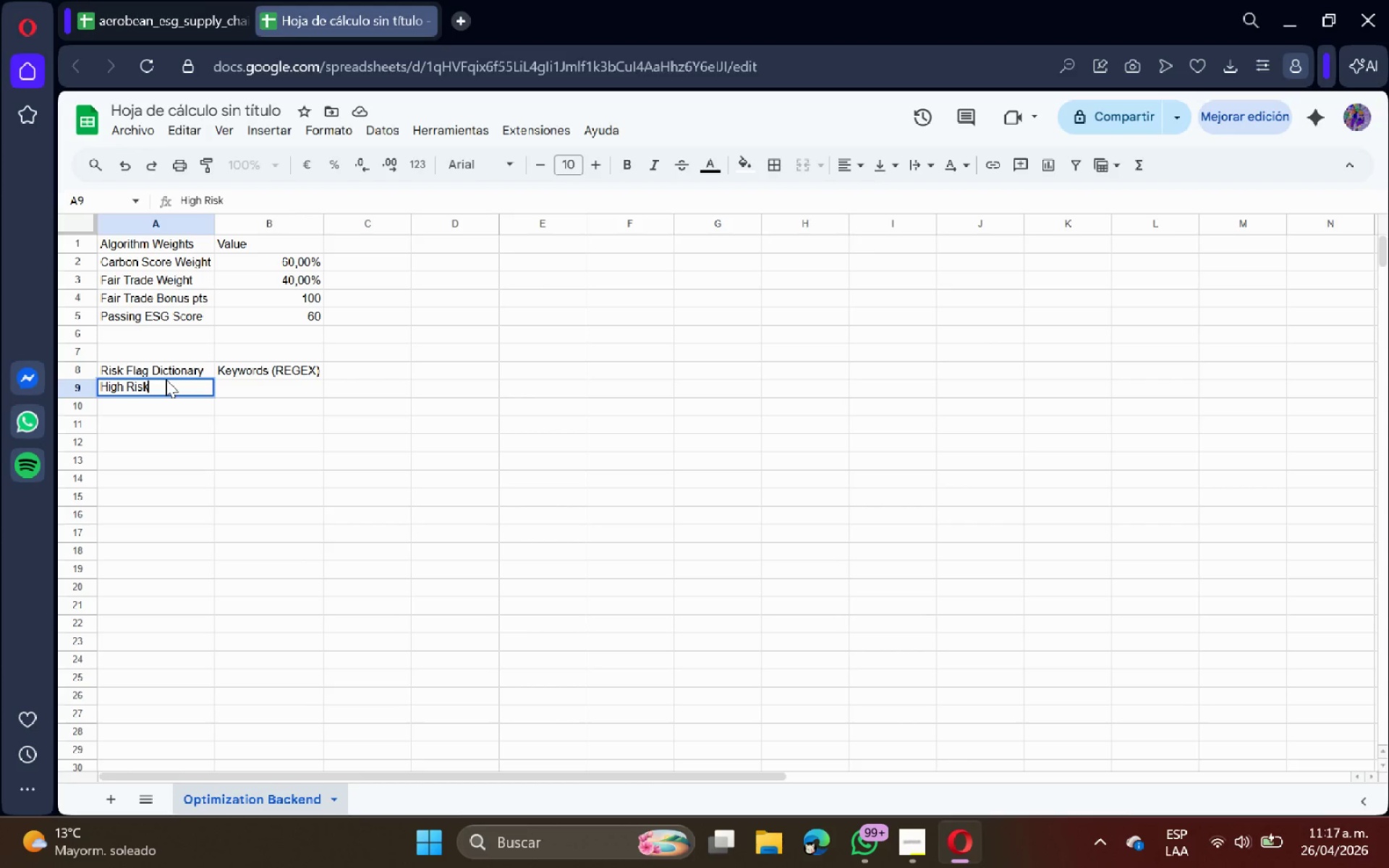 
key(Enter)
 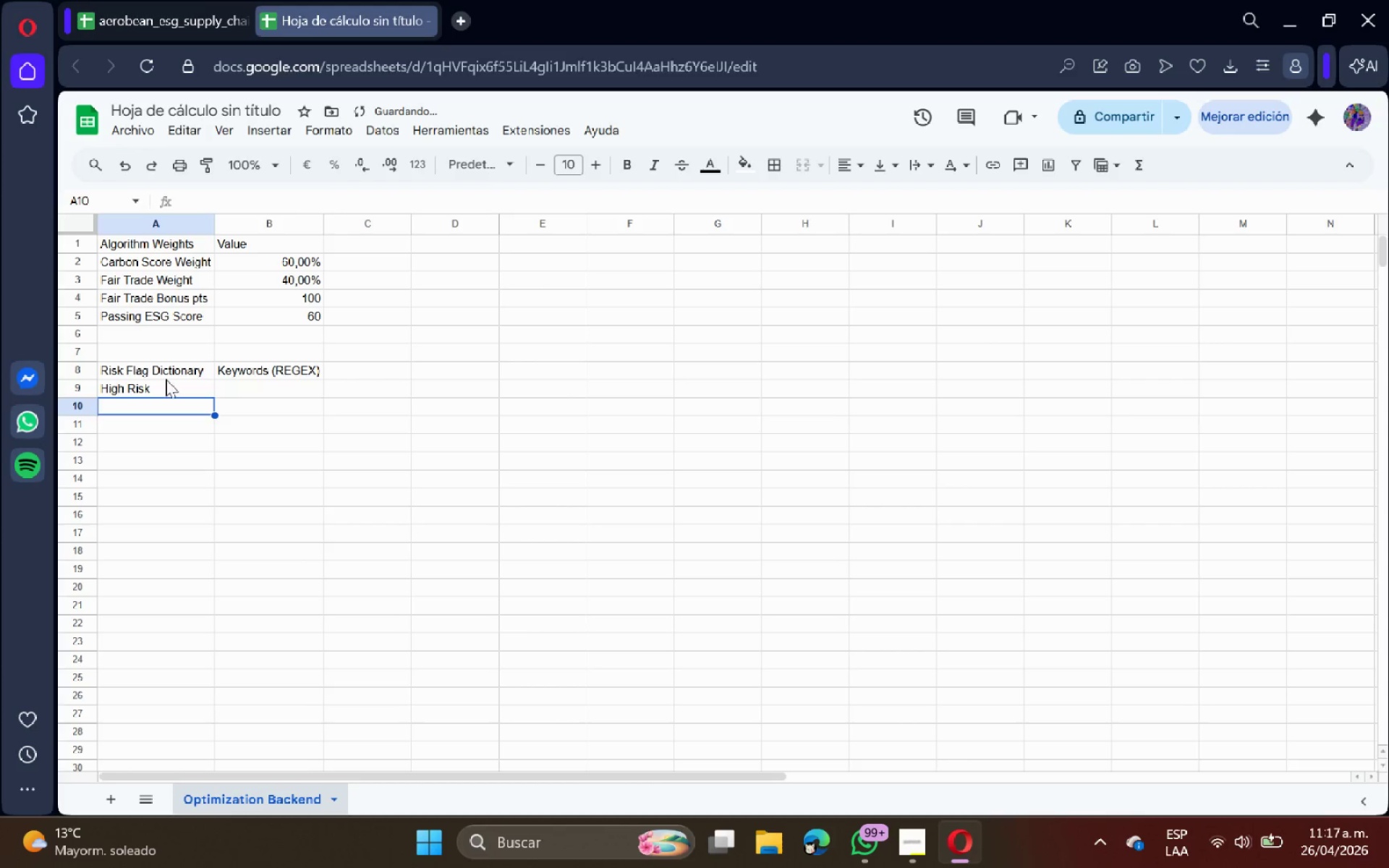 
key(ArrowRight)
 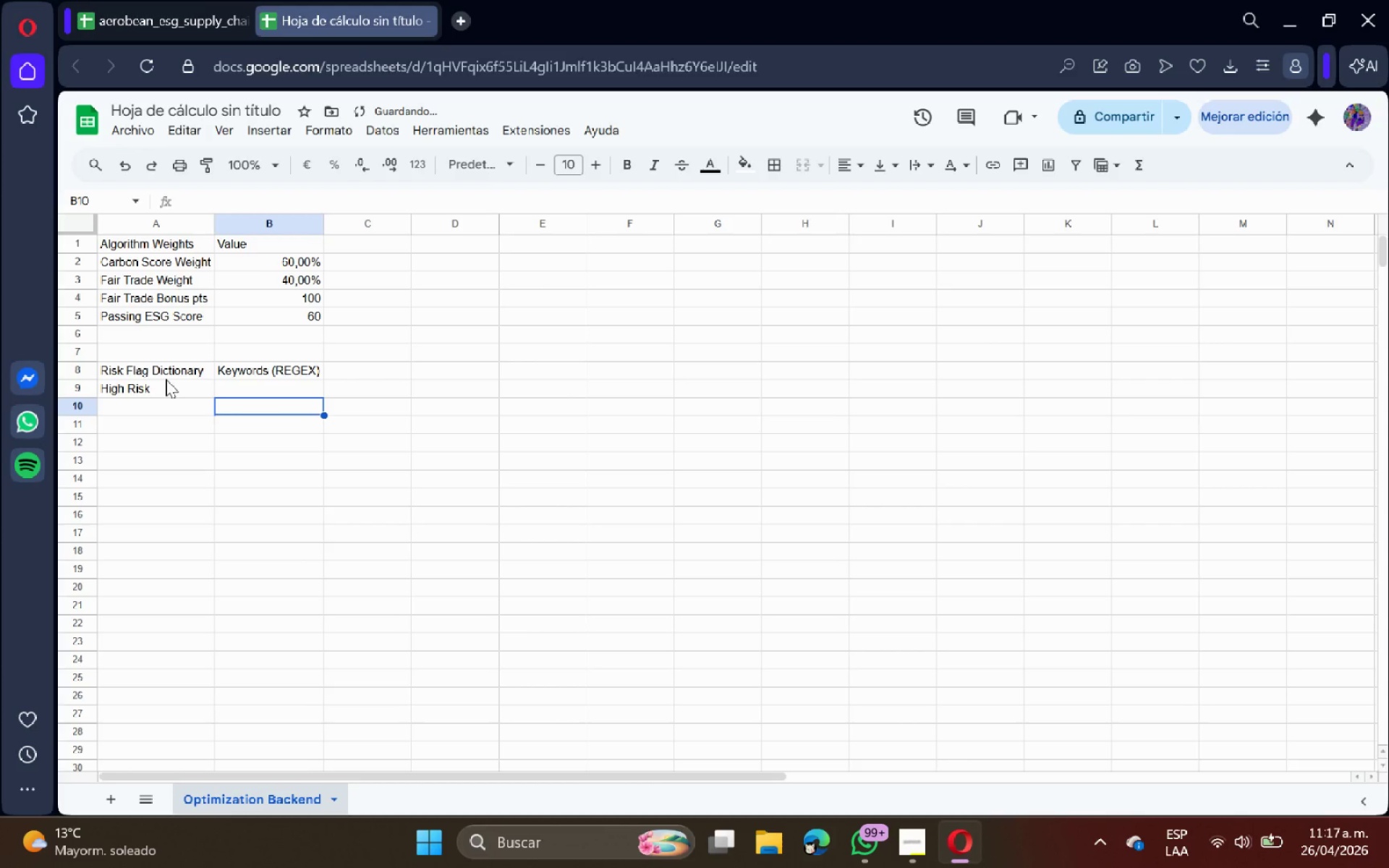 
key(ArrowLeft)
 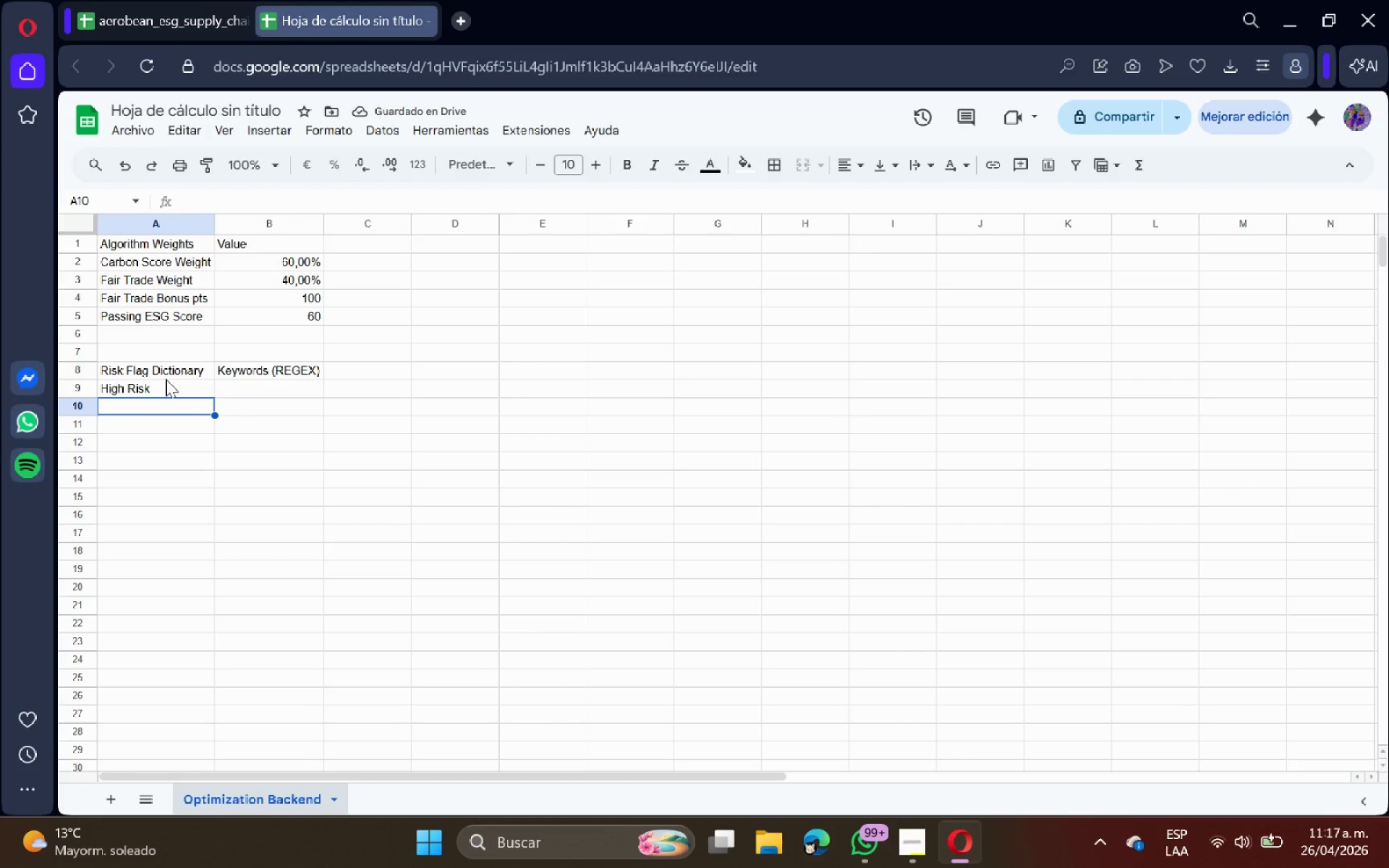 
type(clear)
key(Backspace)
key(Backspace)
key(Backspace)
key(Backspace)
key(Backspace)
type(Clear)
 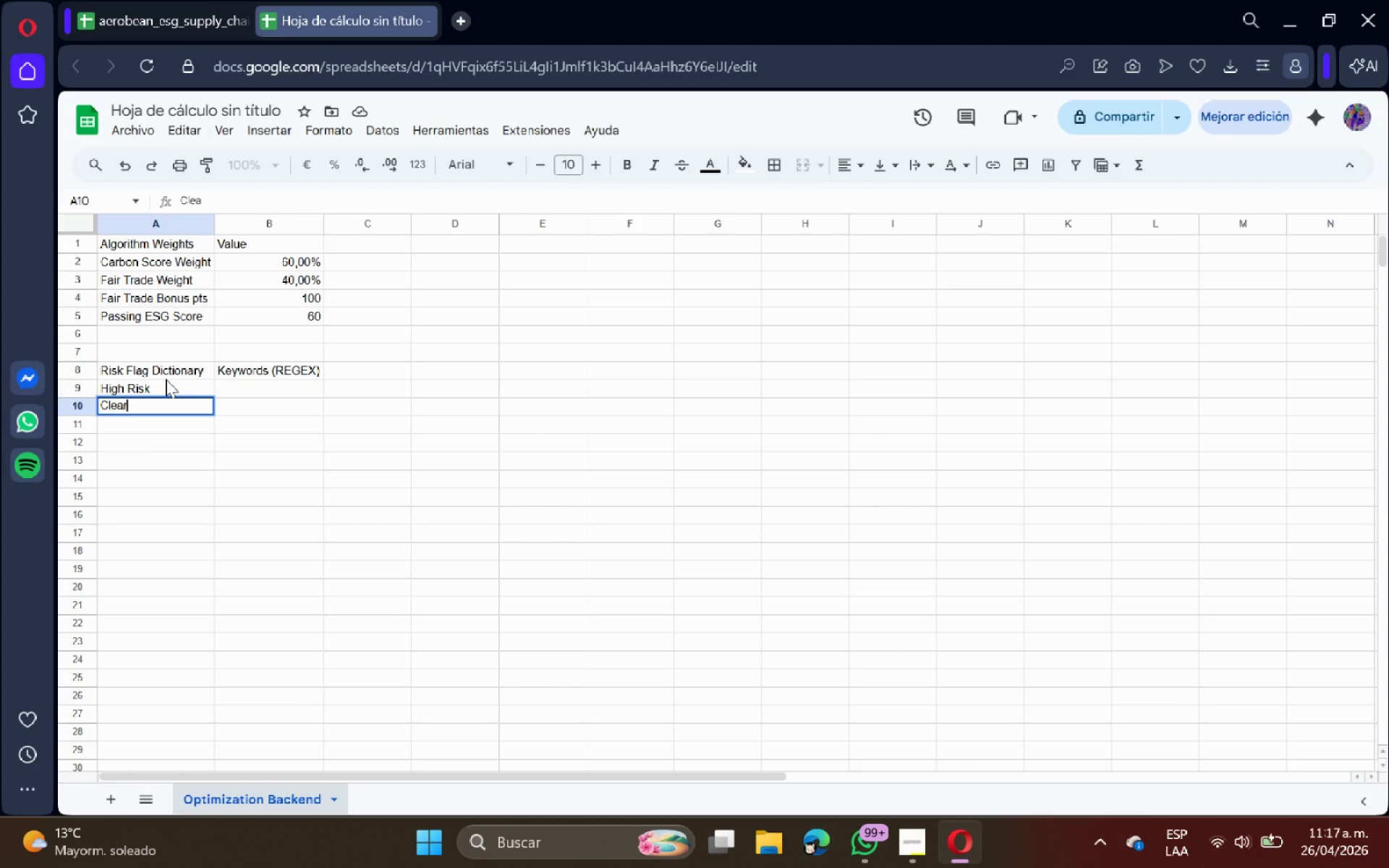 
key(Enter)
 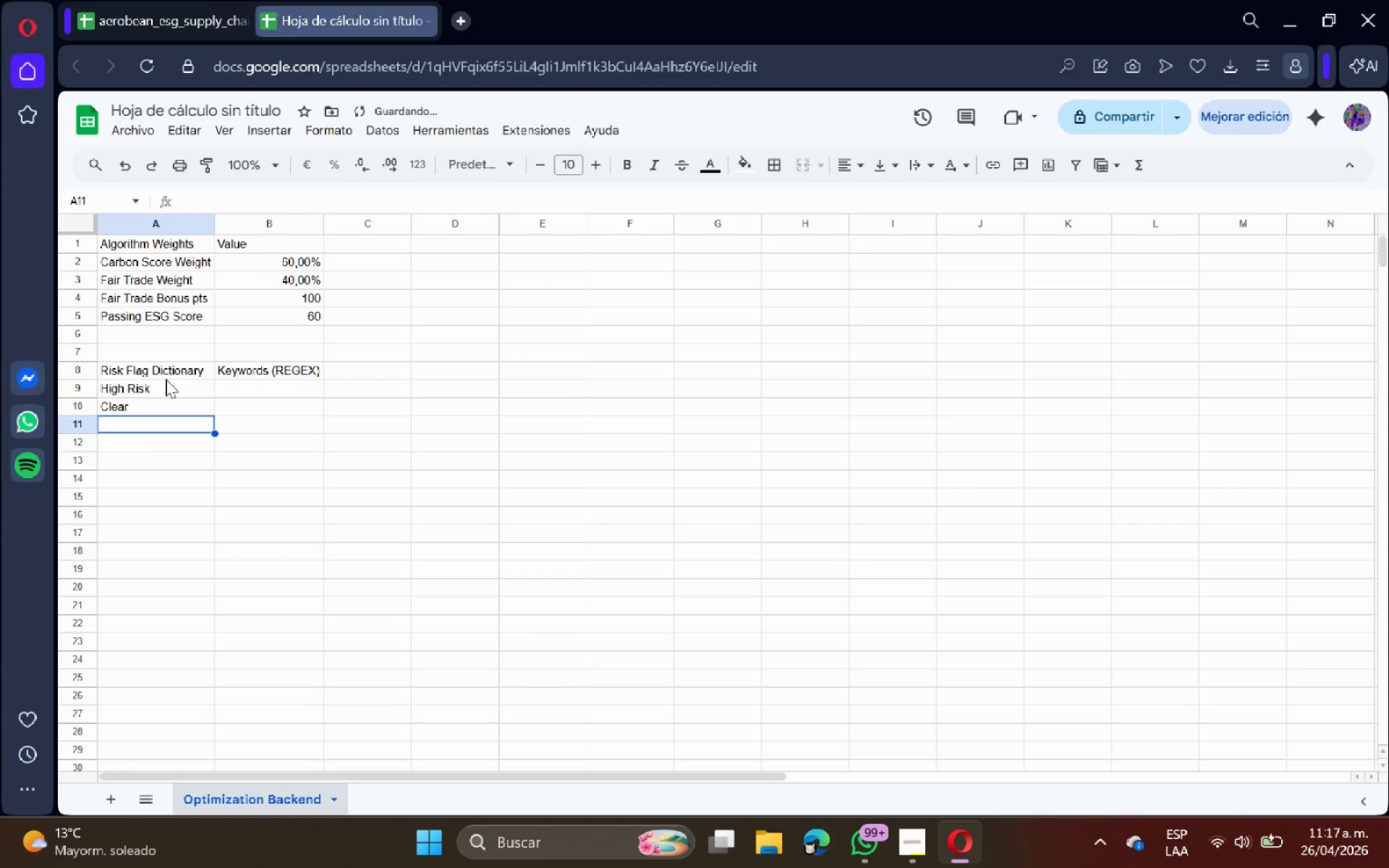 
type(Review Needed)
 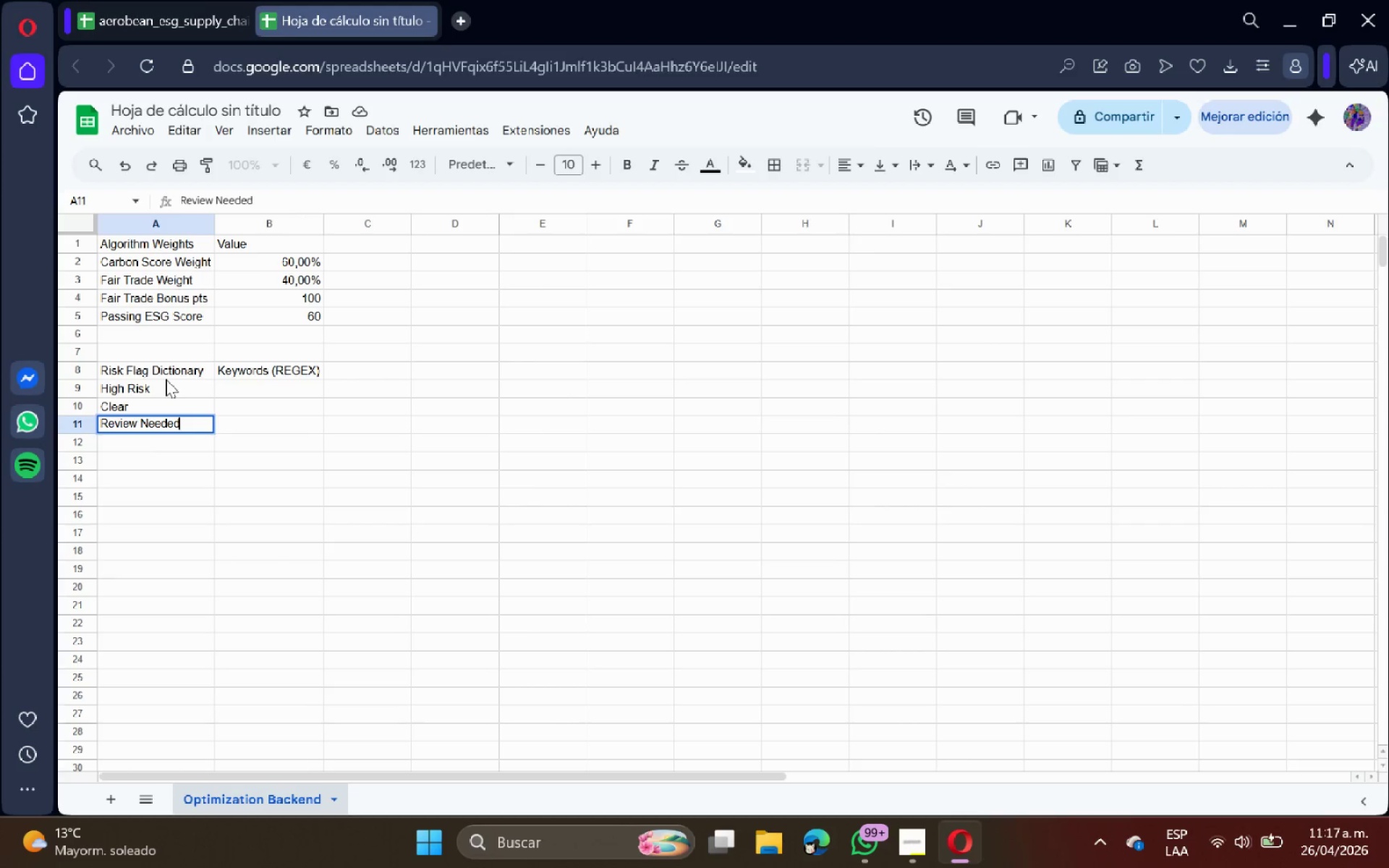 
key(Enter)
 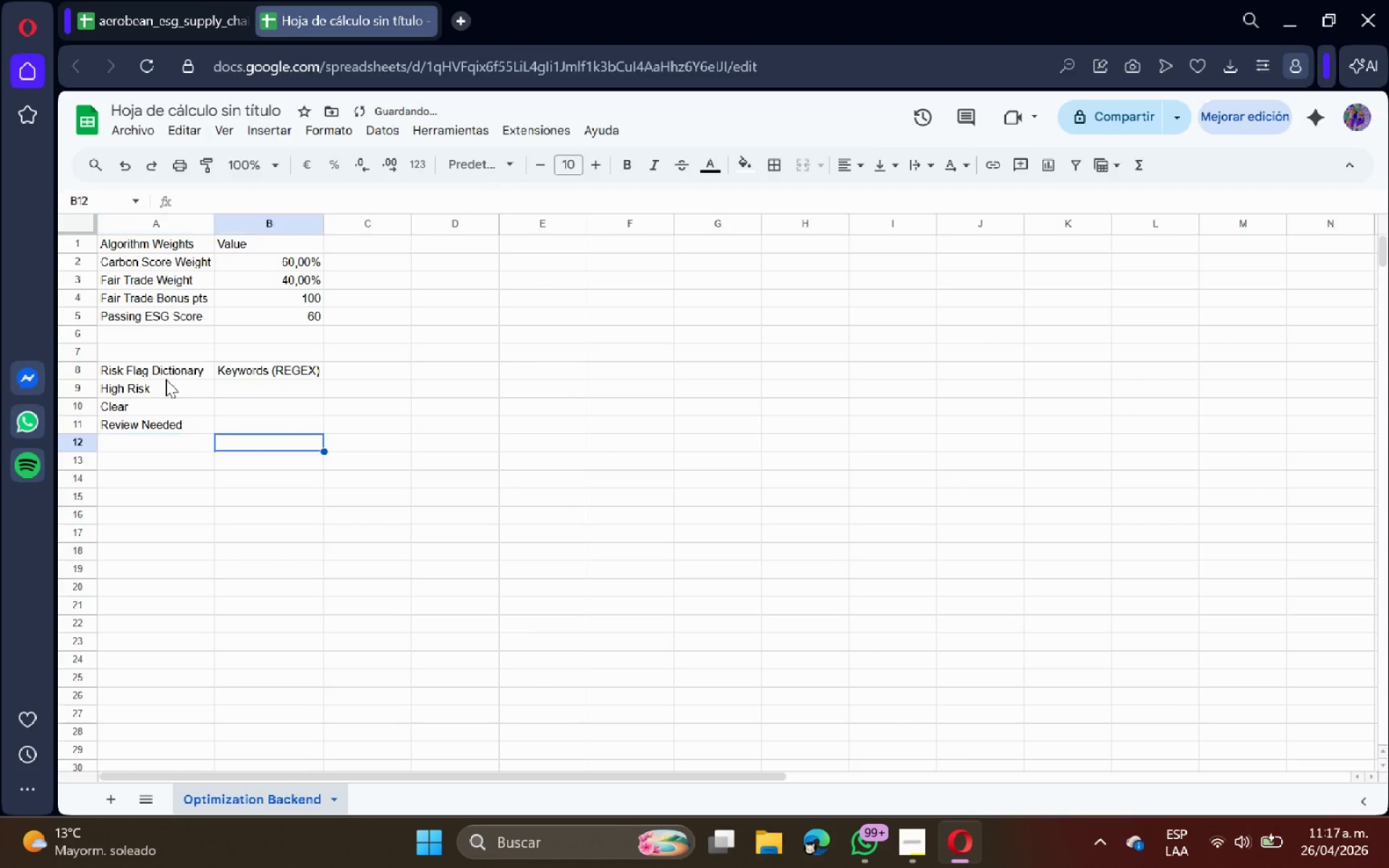 
key(ArrowRight)
 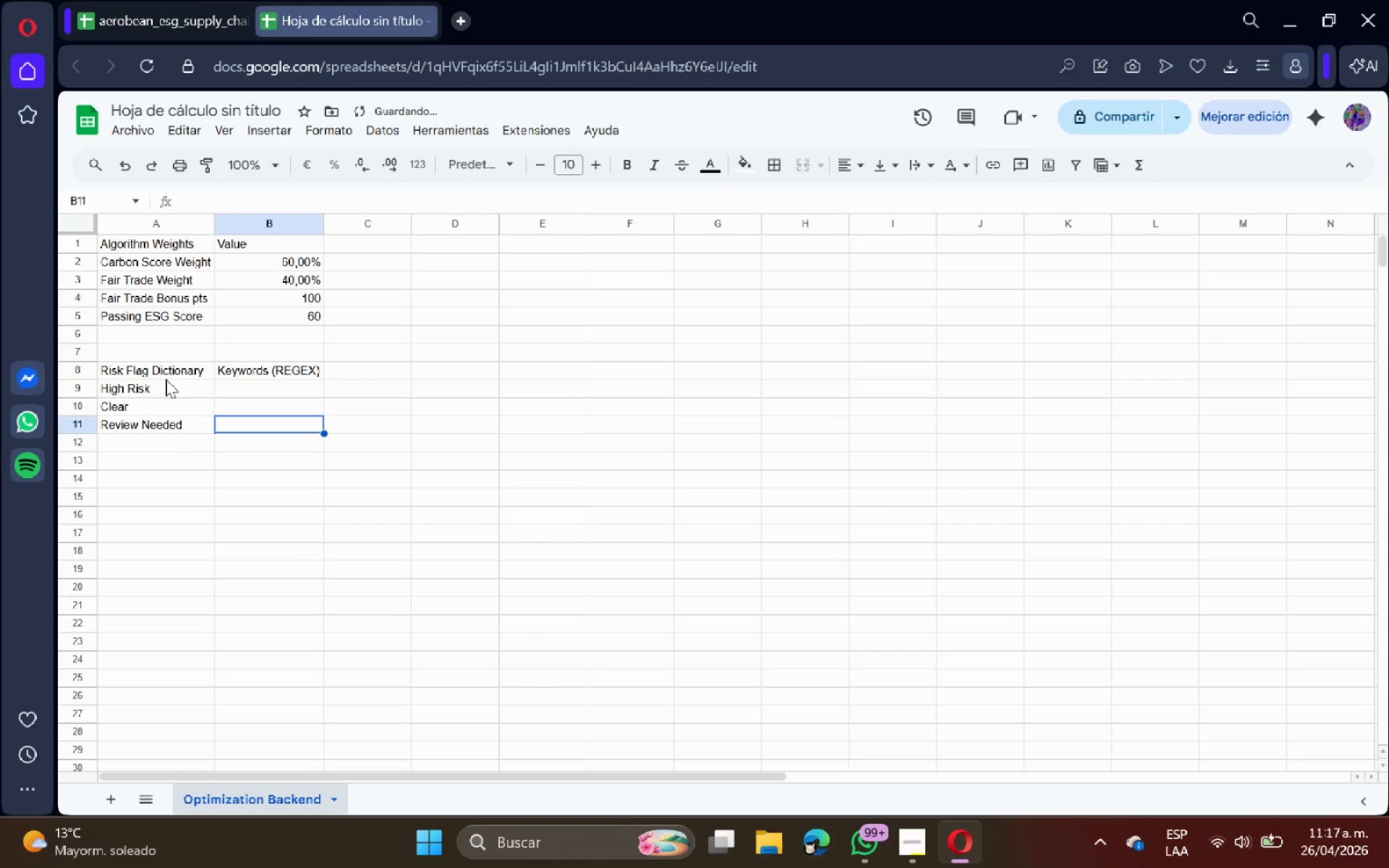 
key(ArrowUp)
 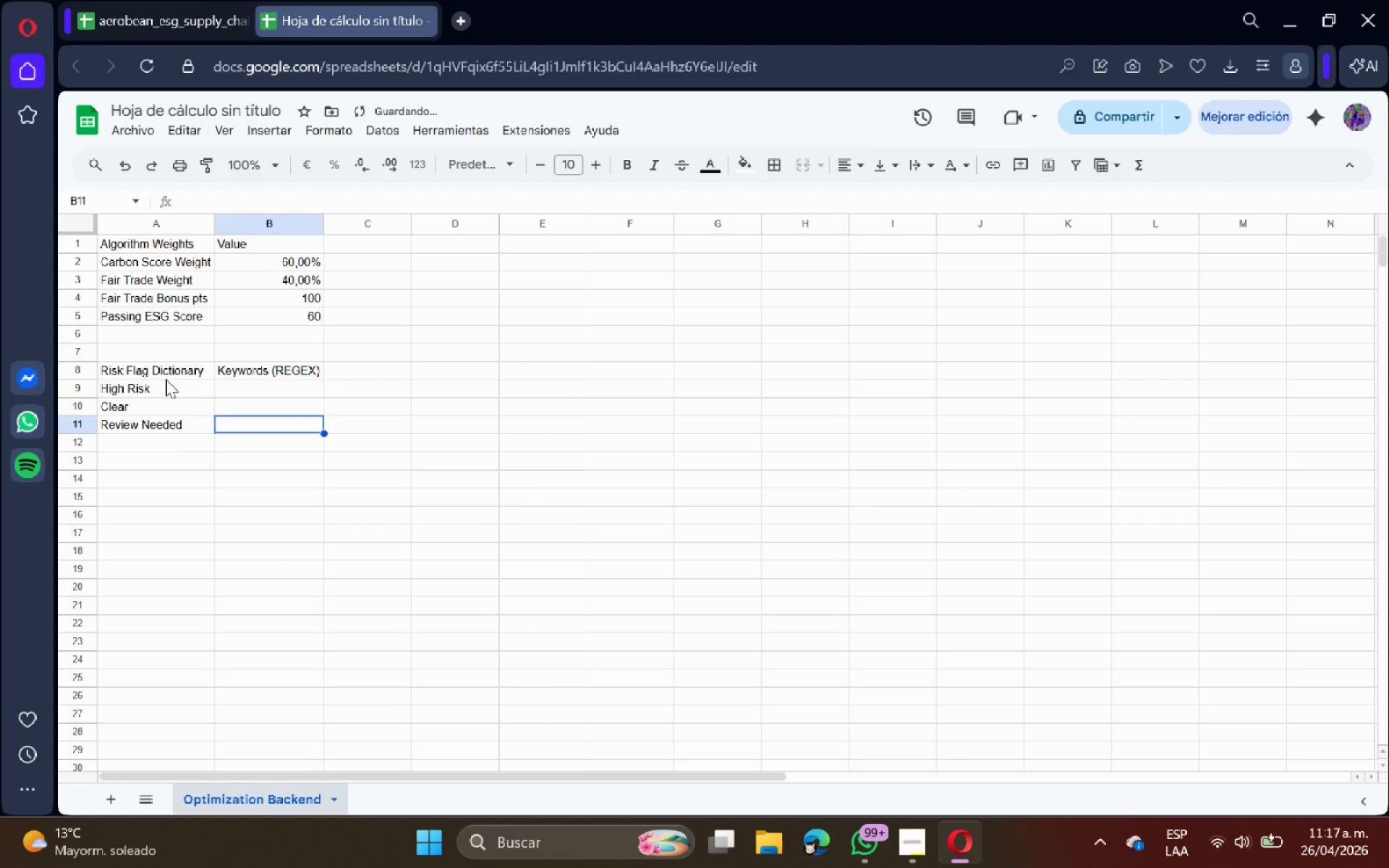 
key(ArrowUp)
 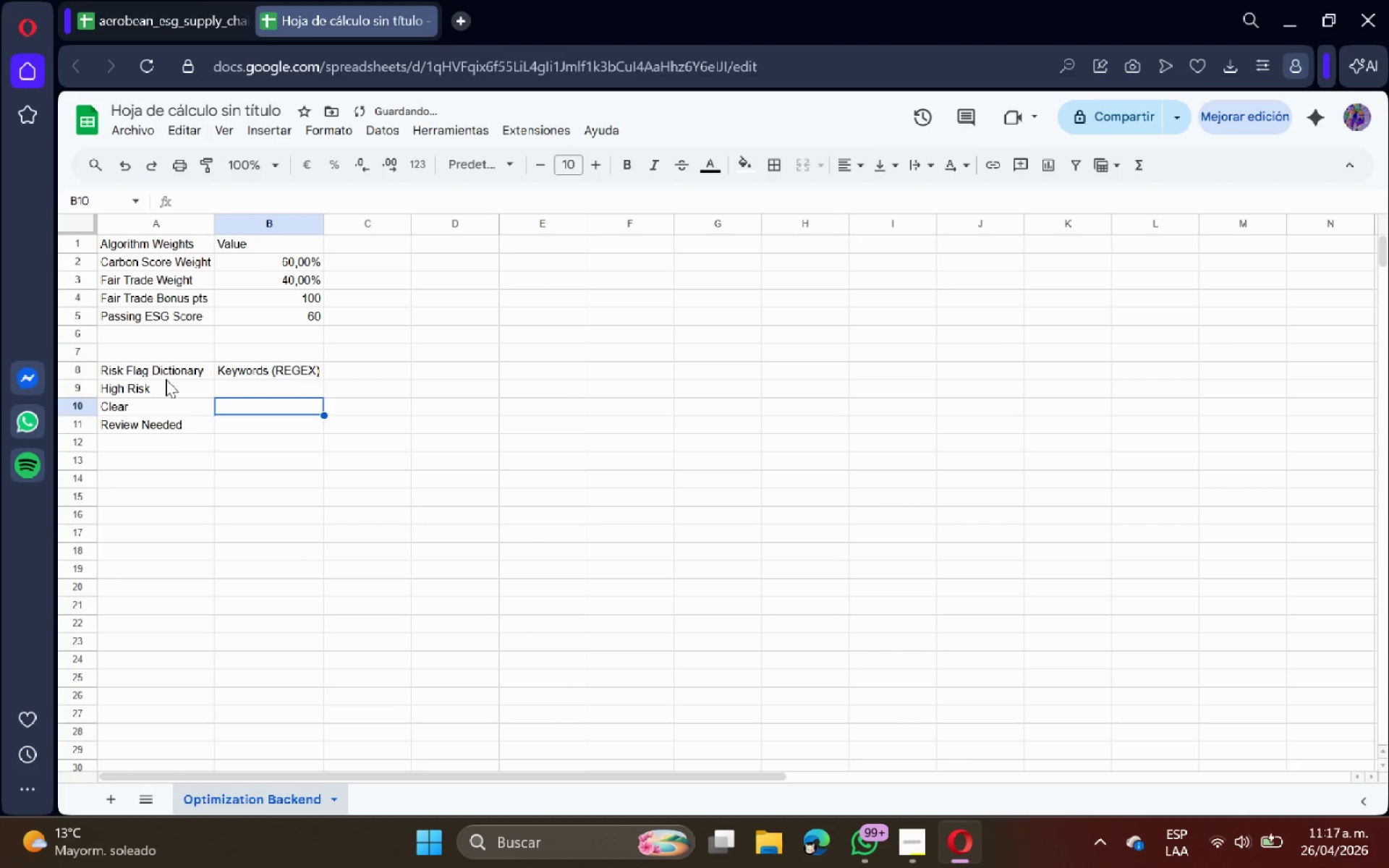 
key(ArrowUp)
 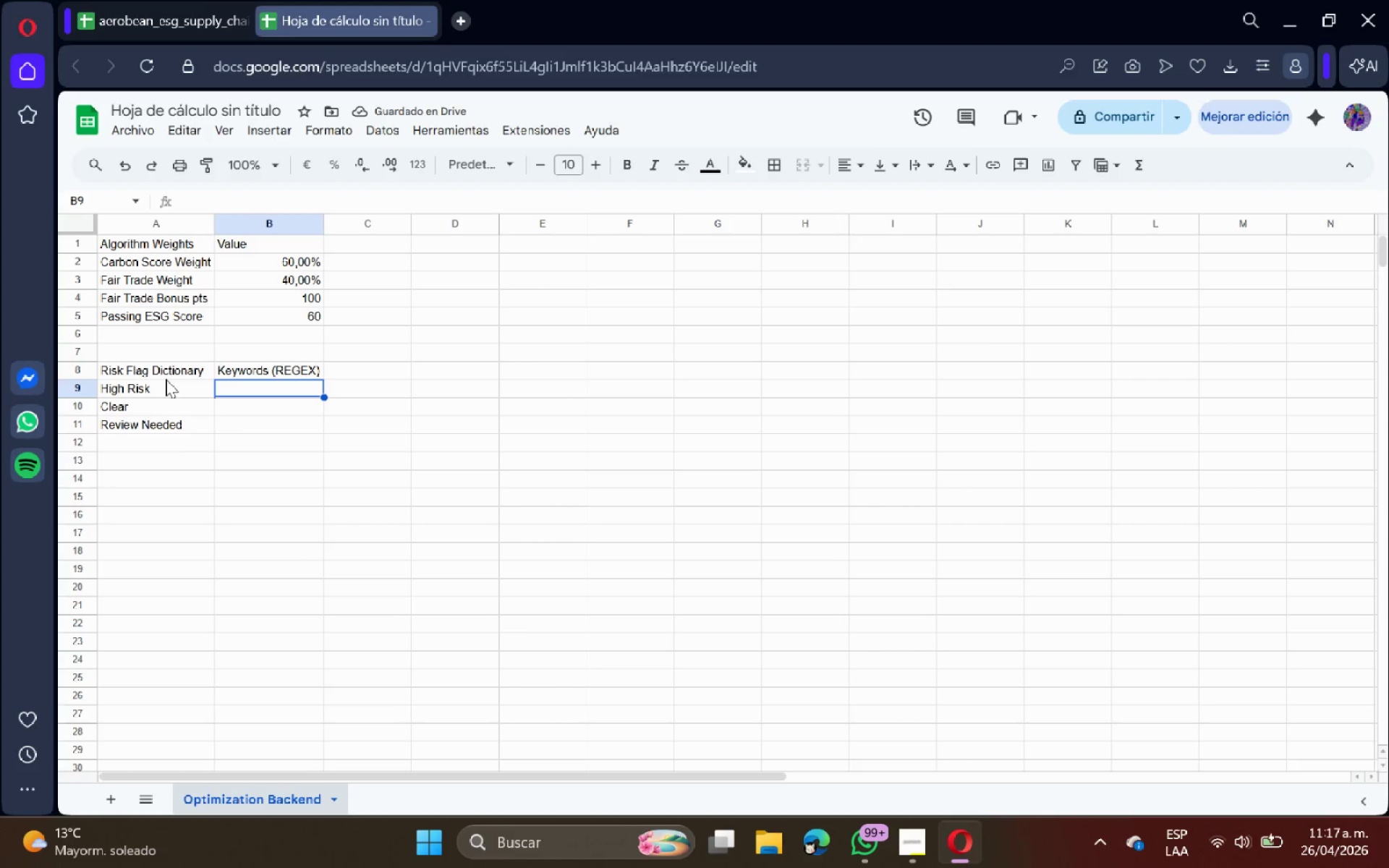 
wait(5.61)
 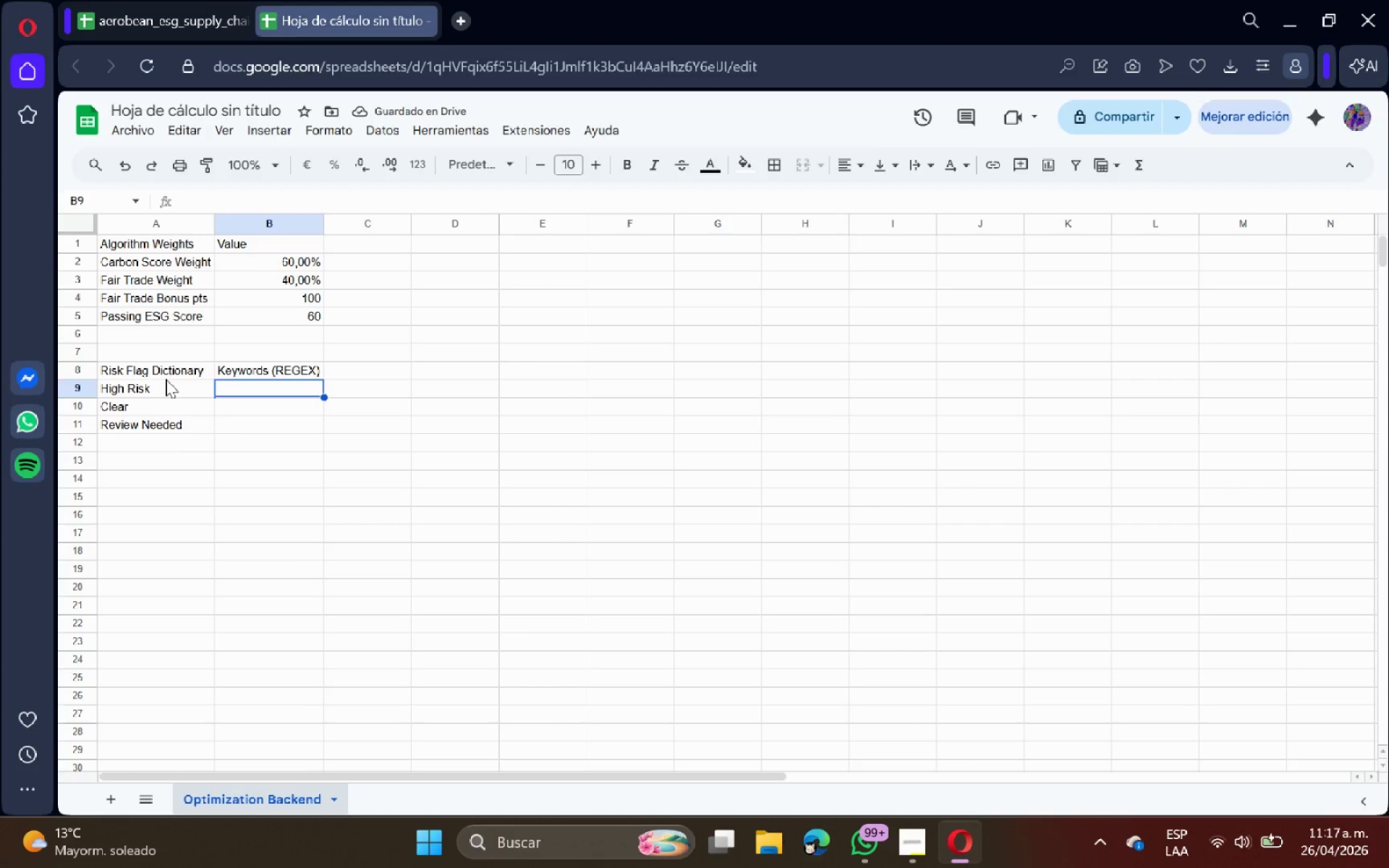 
type(runoff\pesticide)
 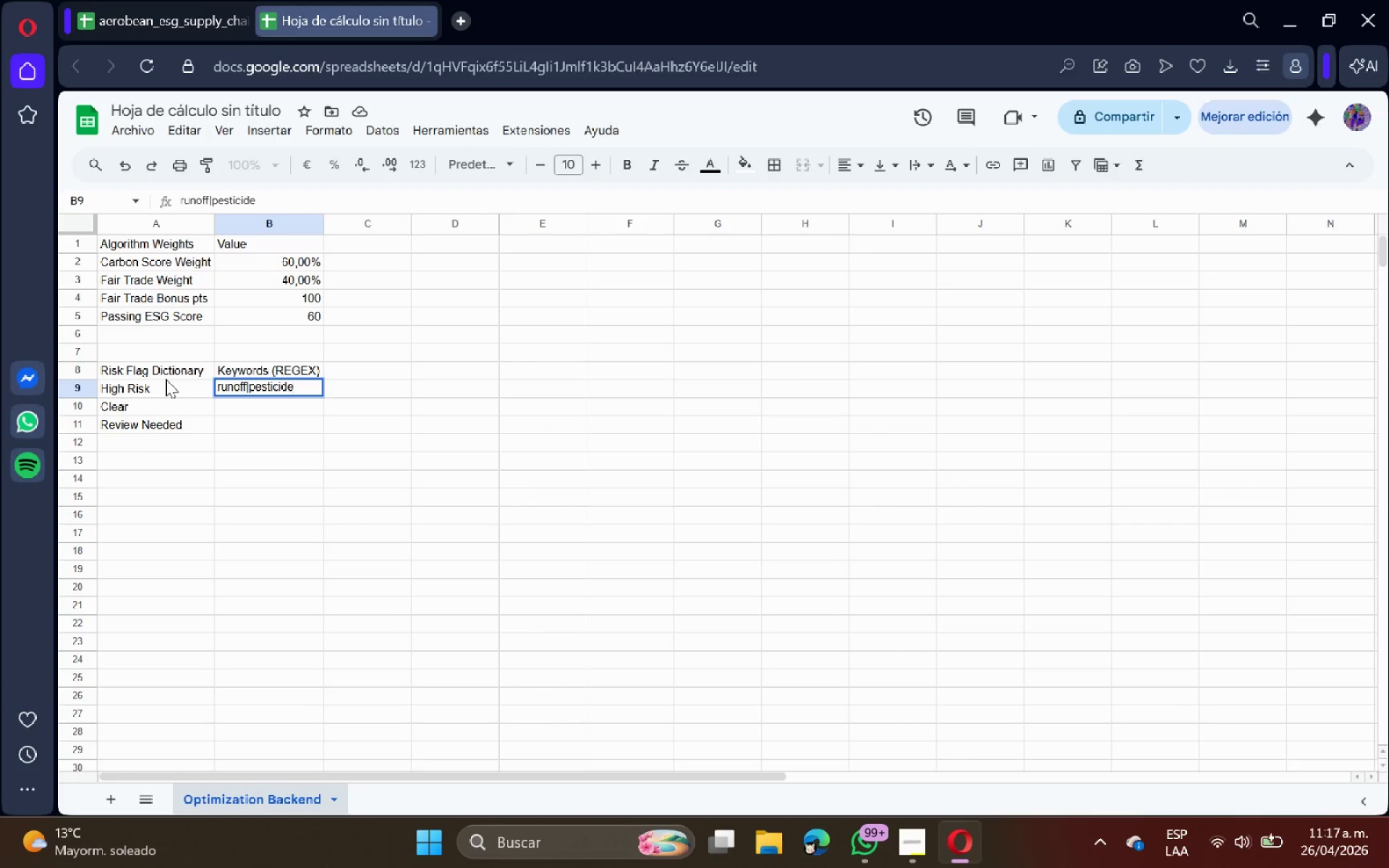 
wait(6.25)
 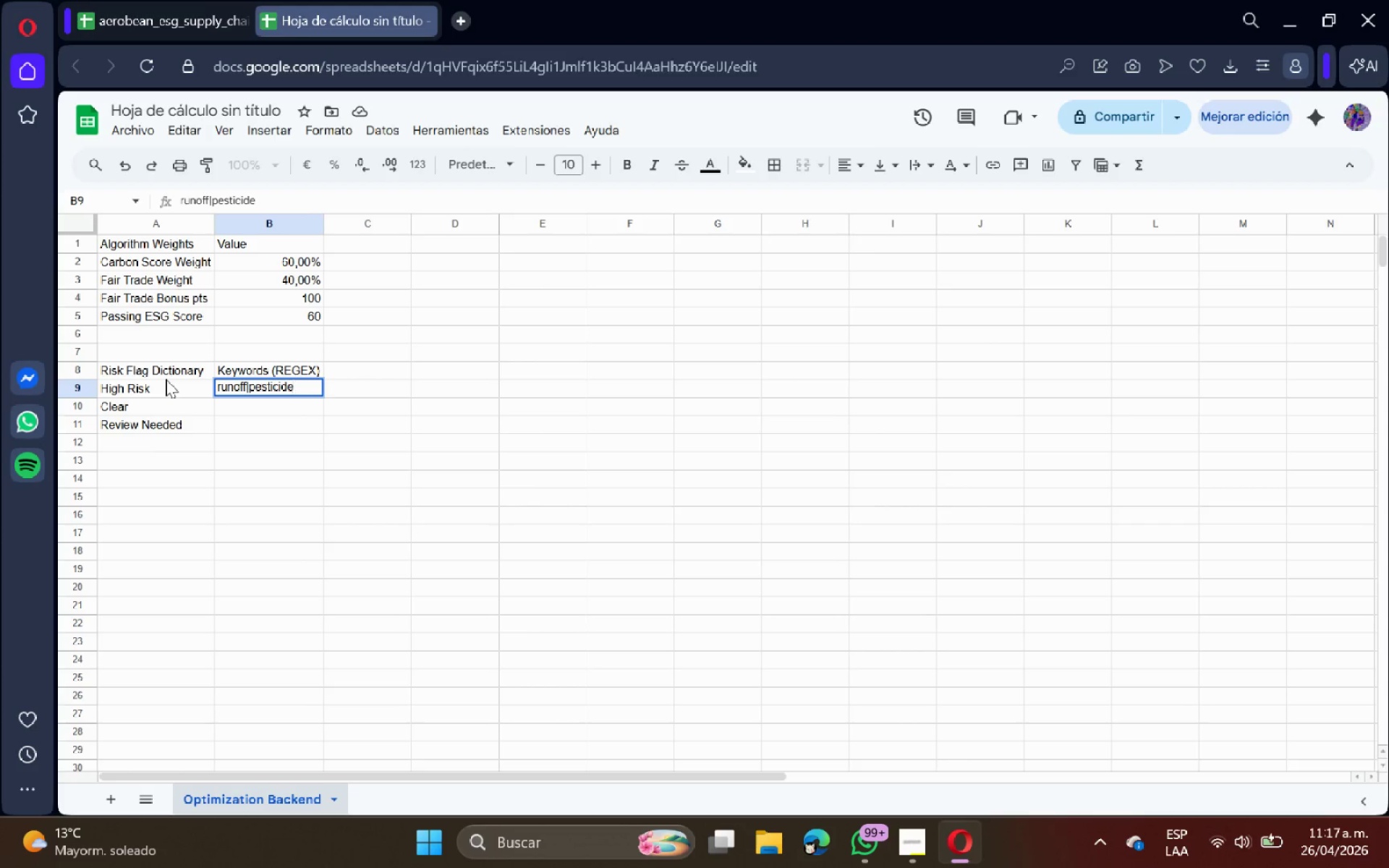 
type(\missing)
 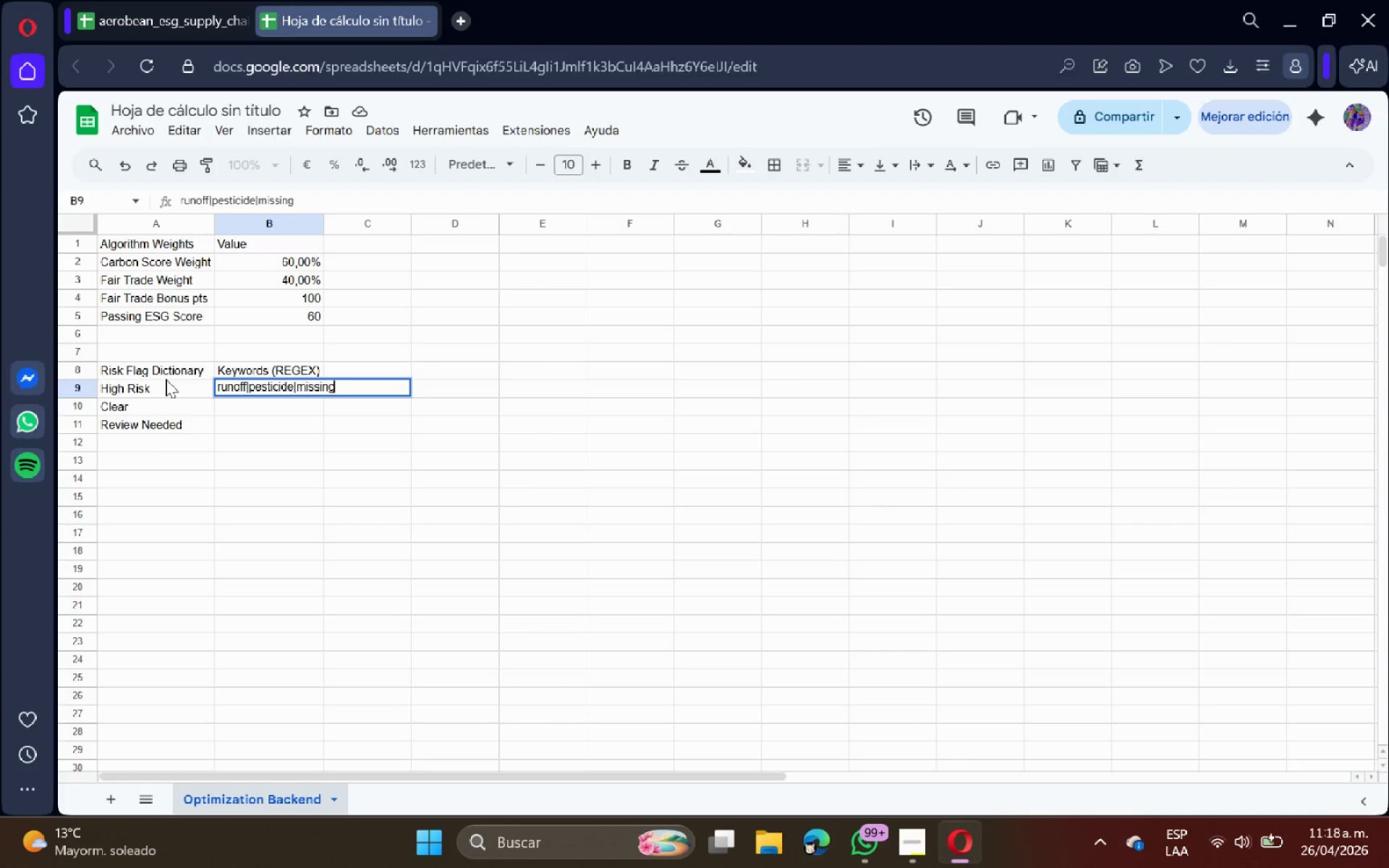 
type(\hazard)
 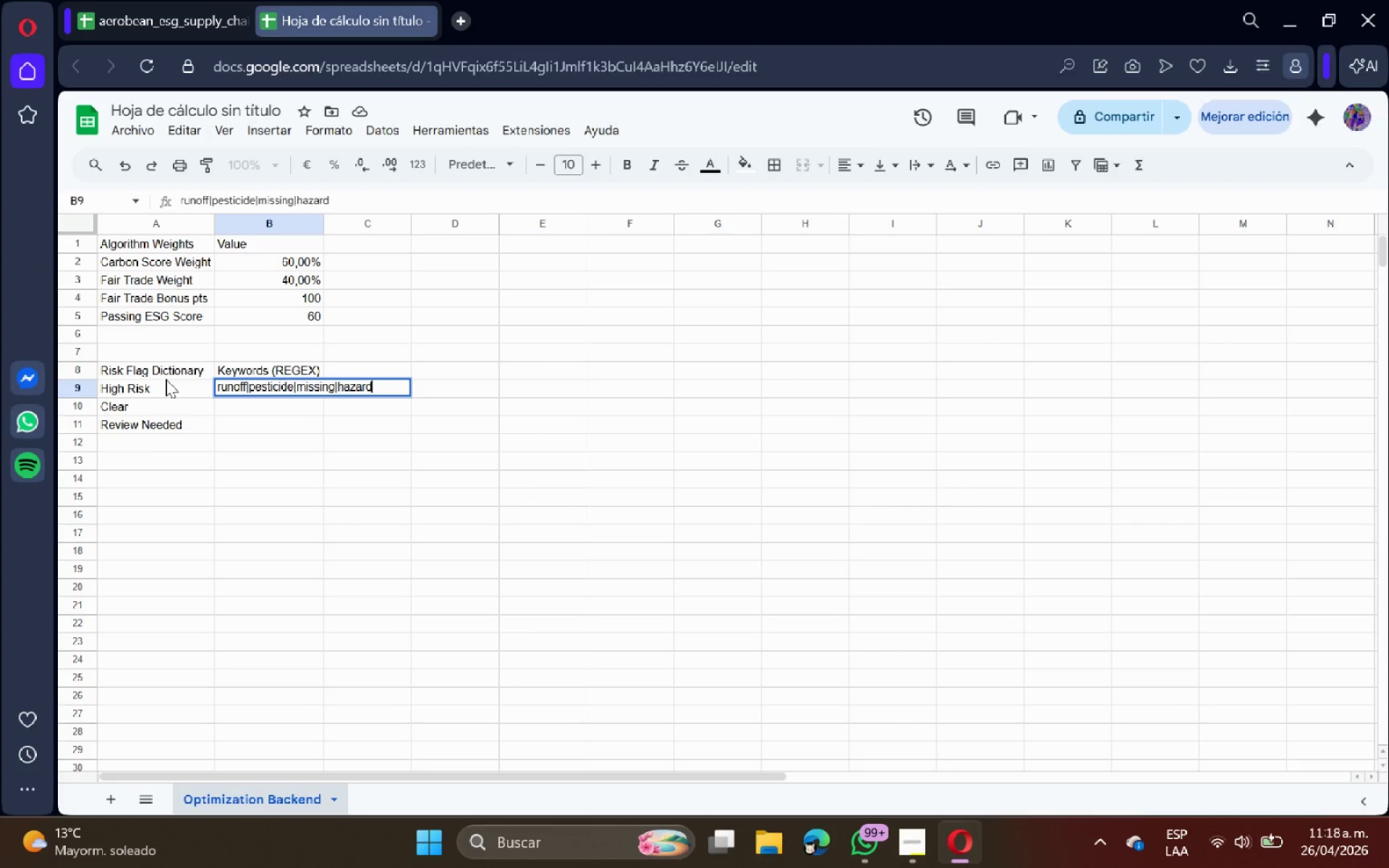 
type(\violation\poor)
 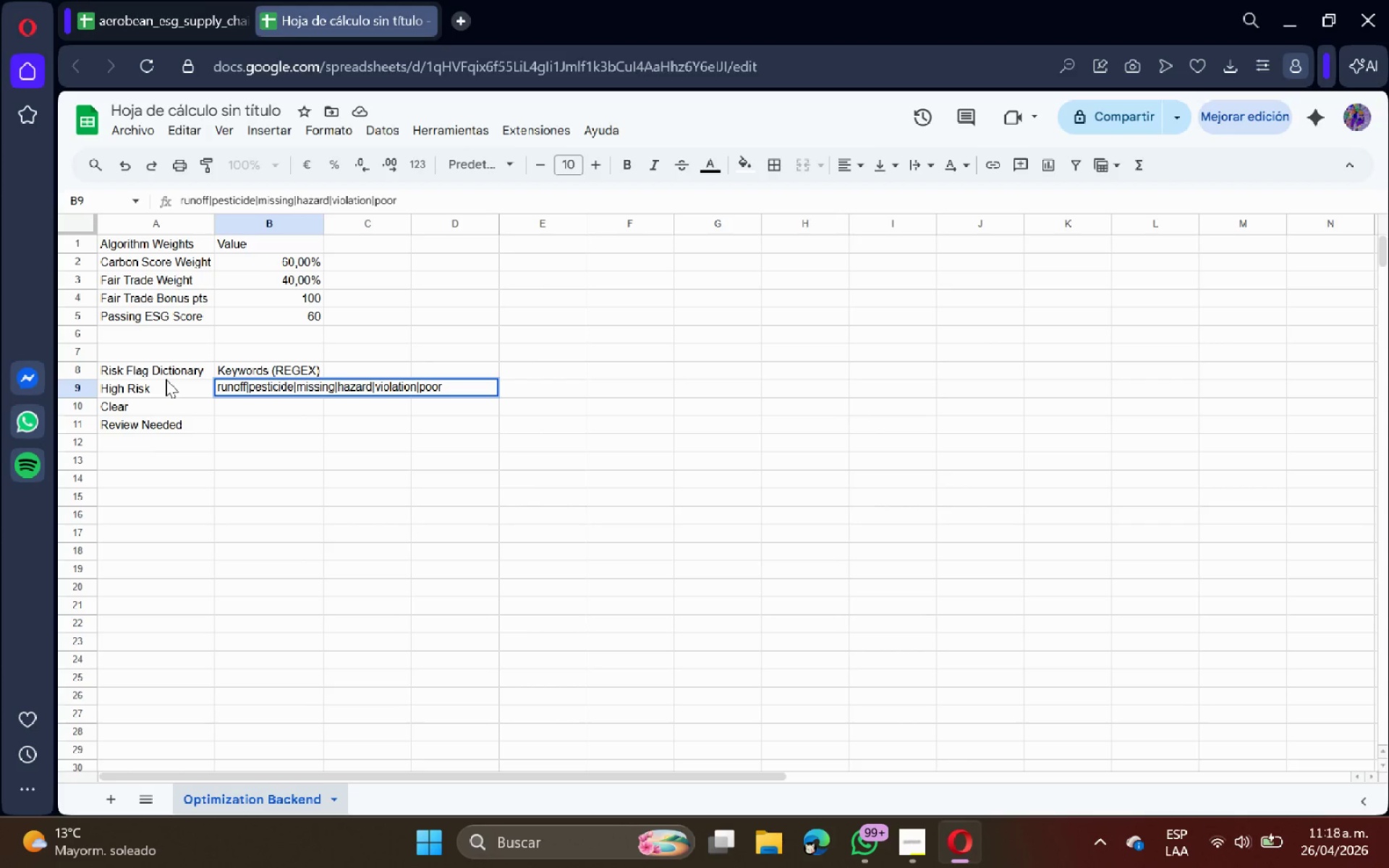 
key(Enter)
 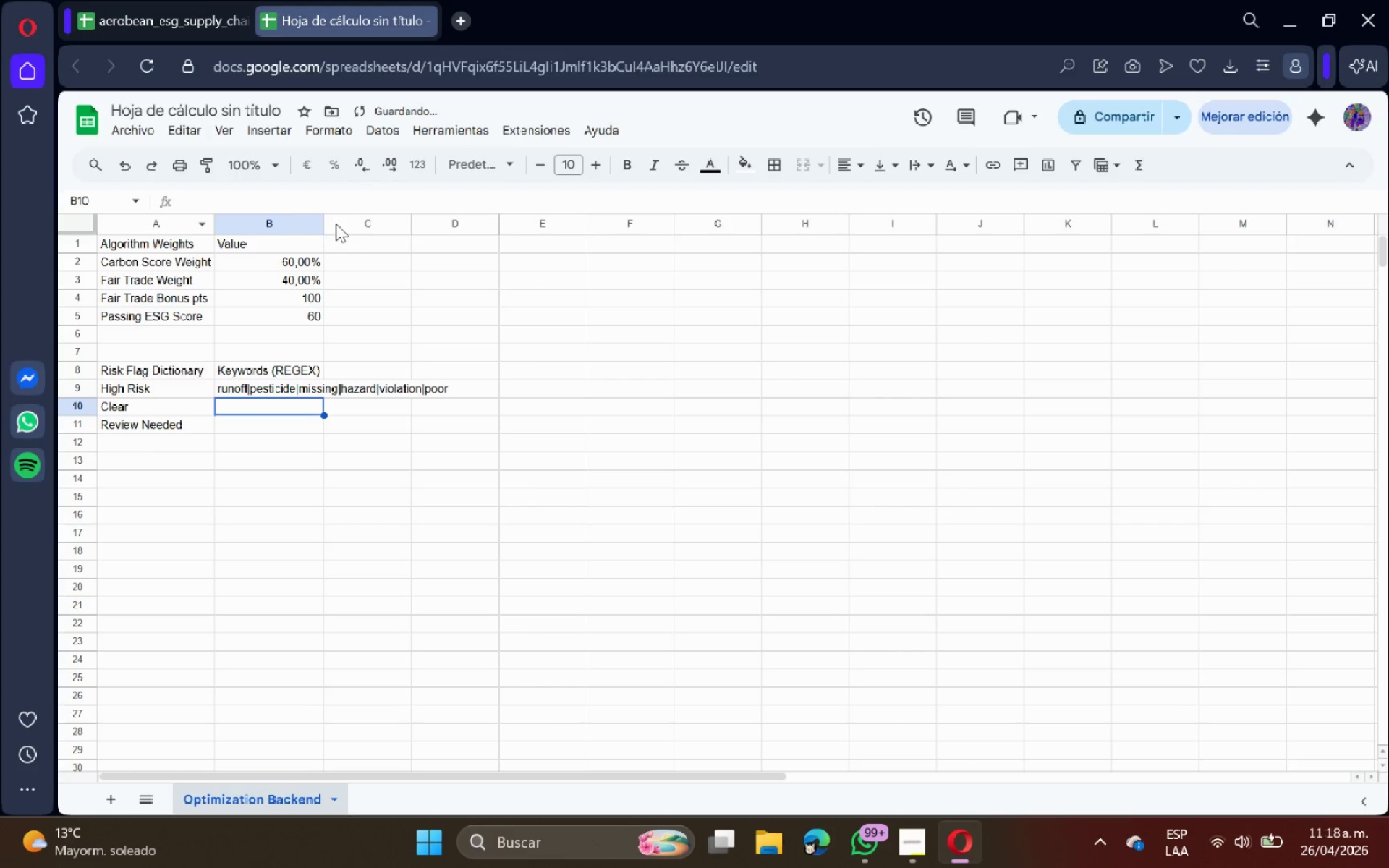 
double_click([322, 221])
 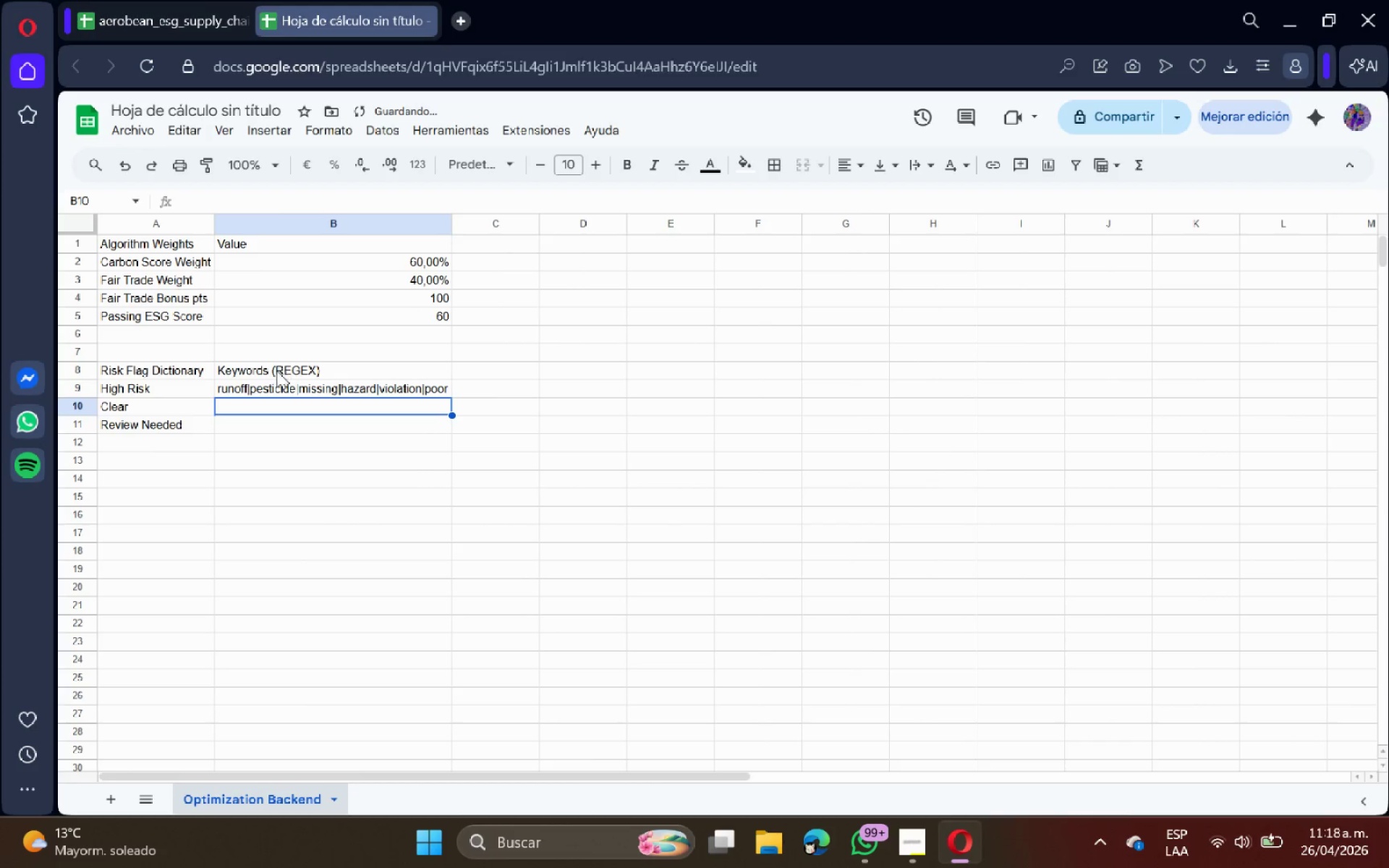 
type(compliance\pristine\secure\excele)
key(Backspace)
type(lent\good\safe)
 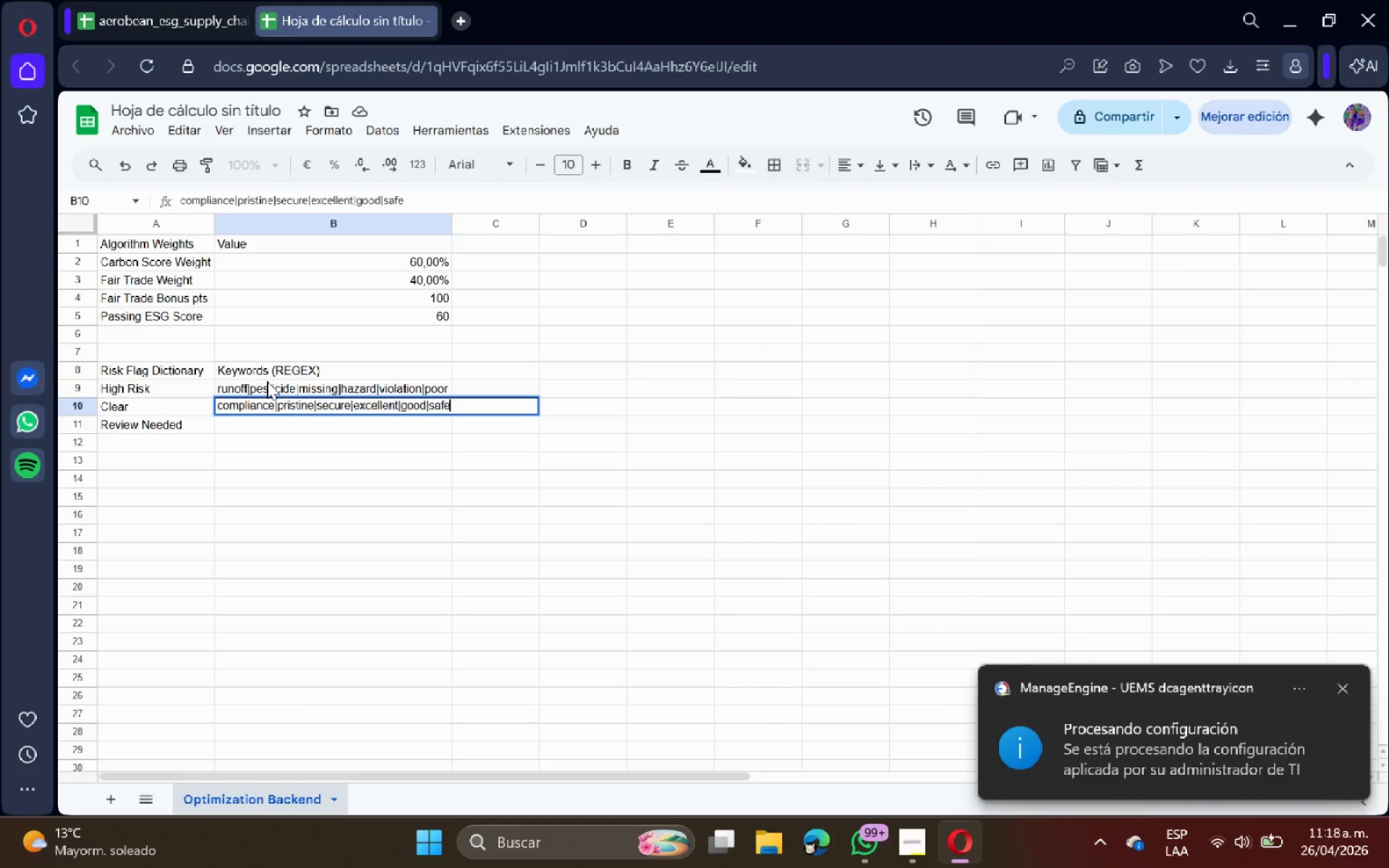 
key(Enter)
 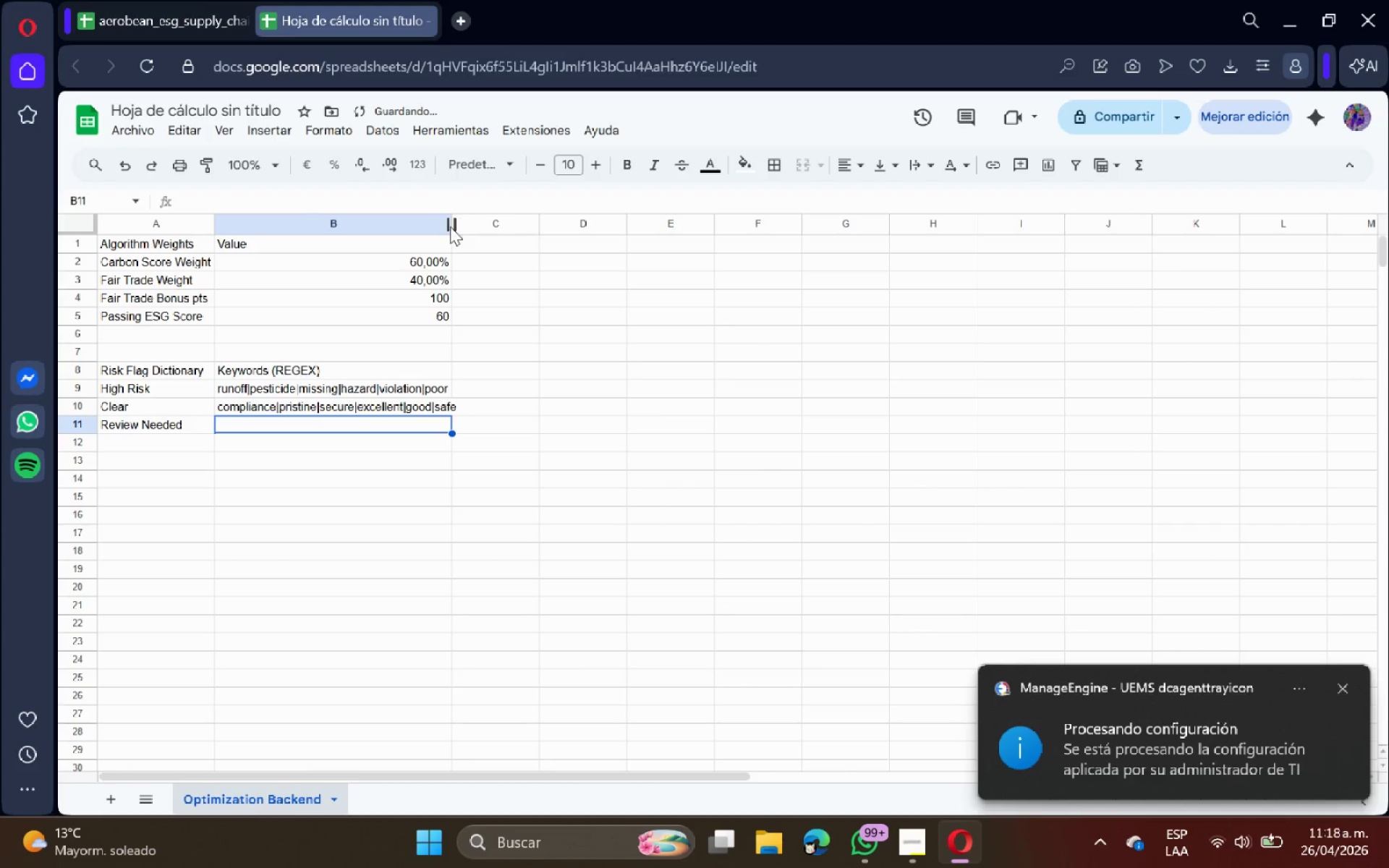 
double_click([453, 228])
 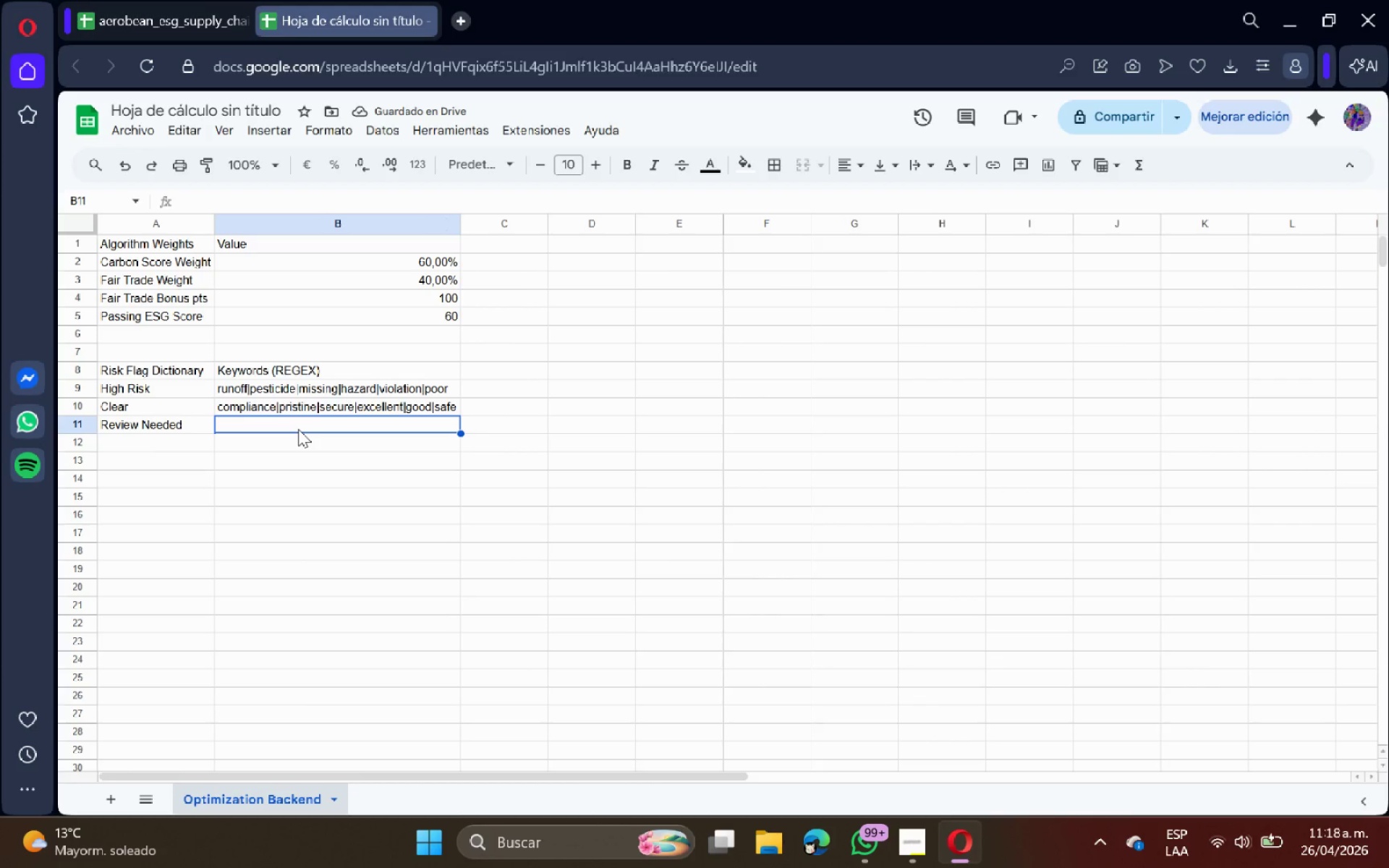 
wait(5.24)
 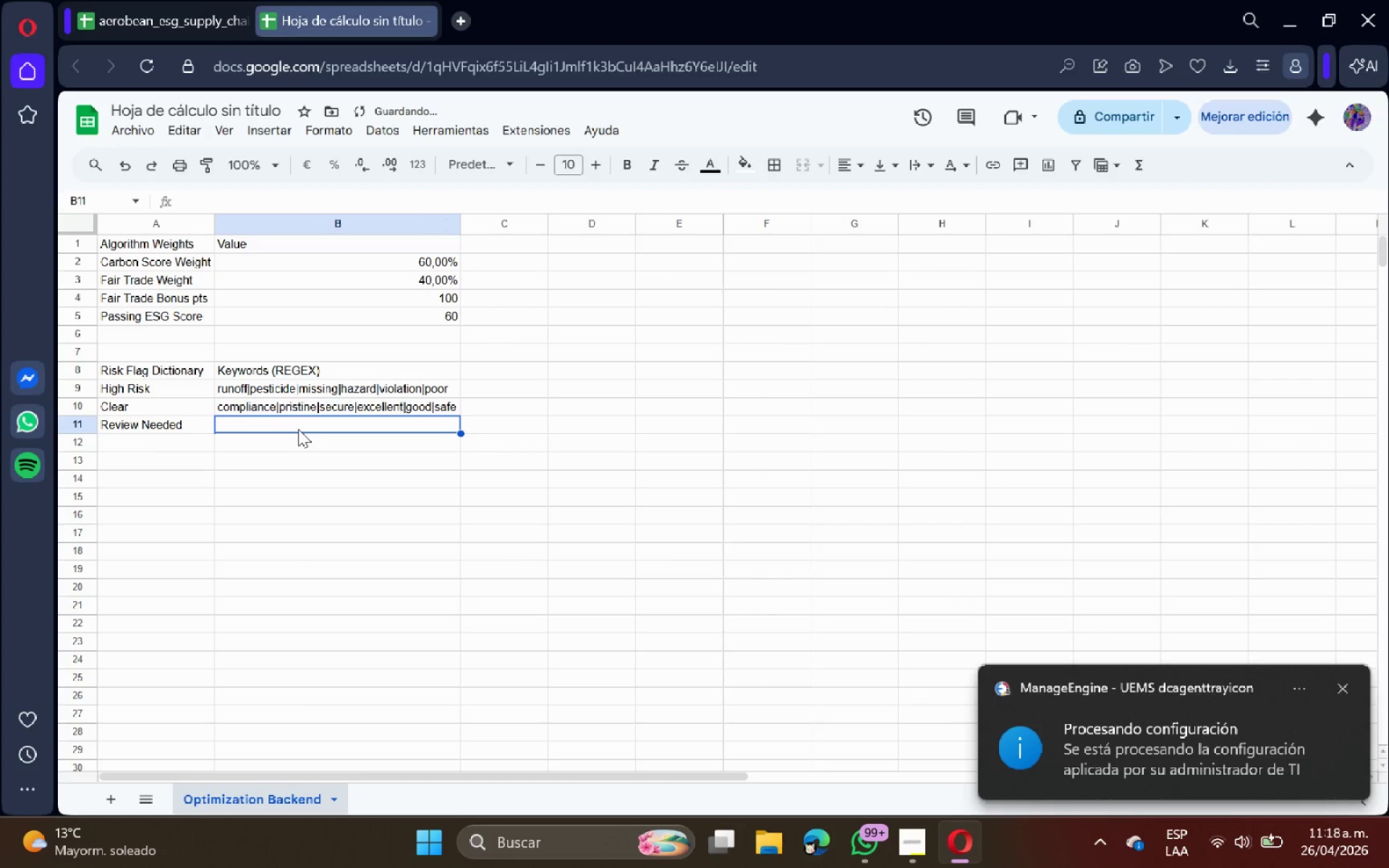 
type(minor\average\standard\needs)
 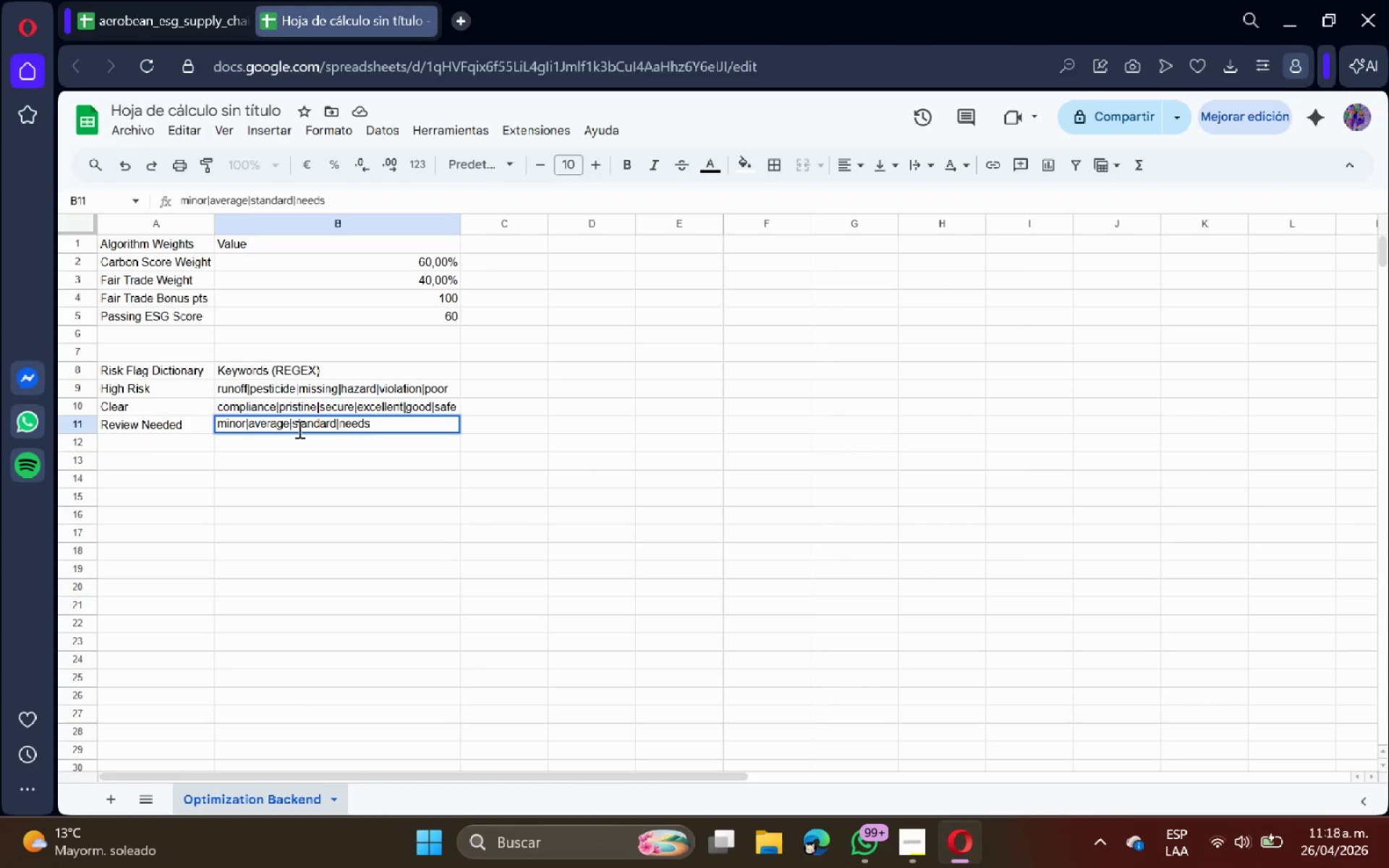 
key(Enter)
 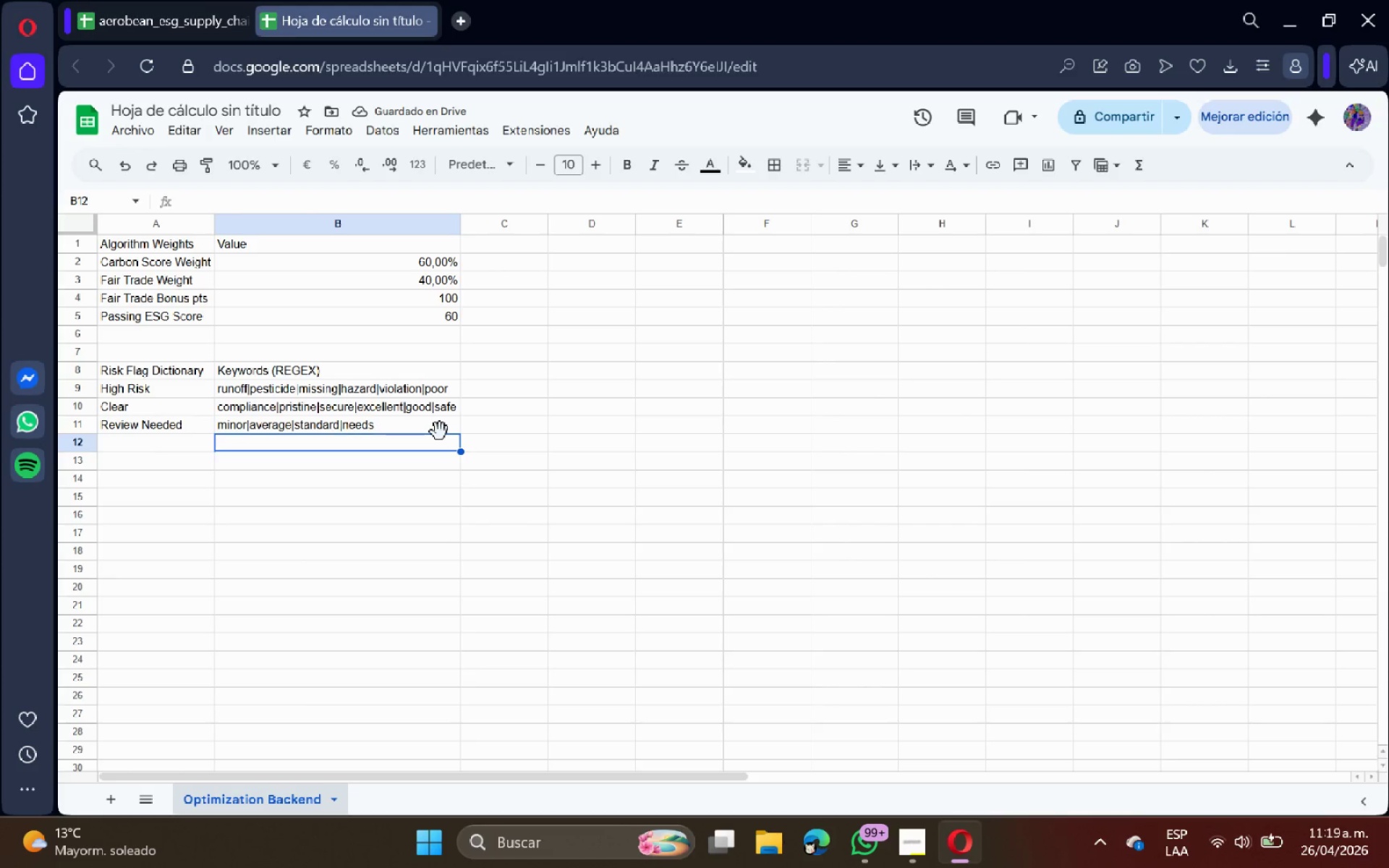 
wait(5.39)
 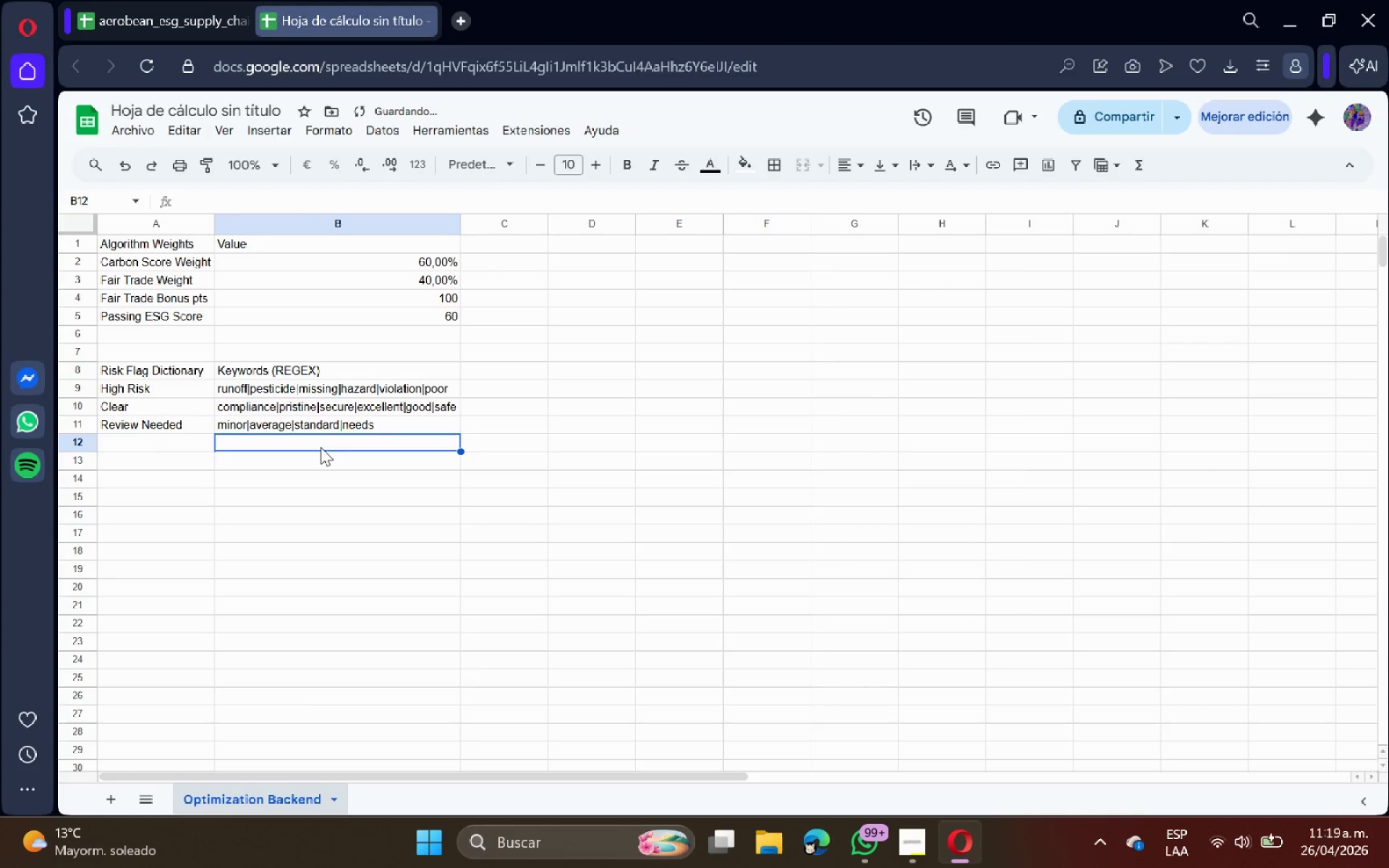 
left_click([583, 263])
 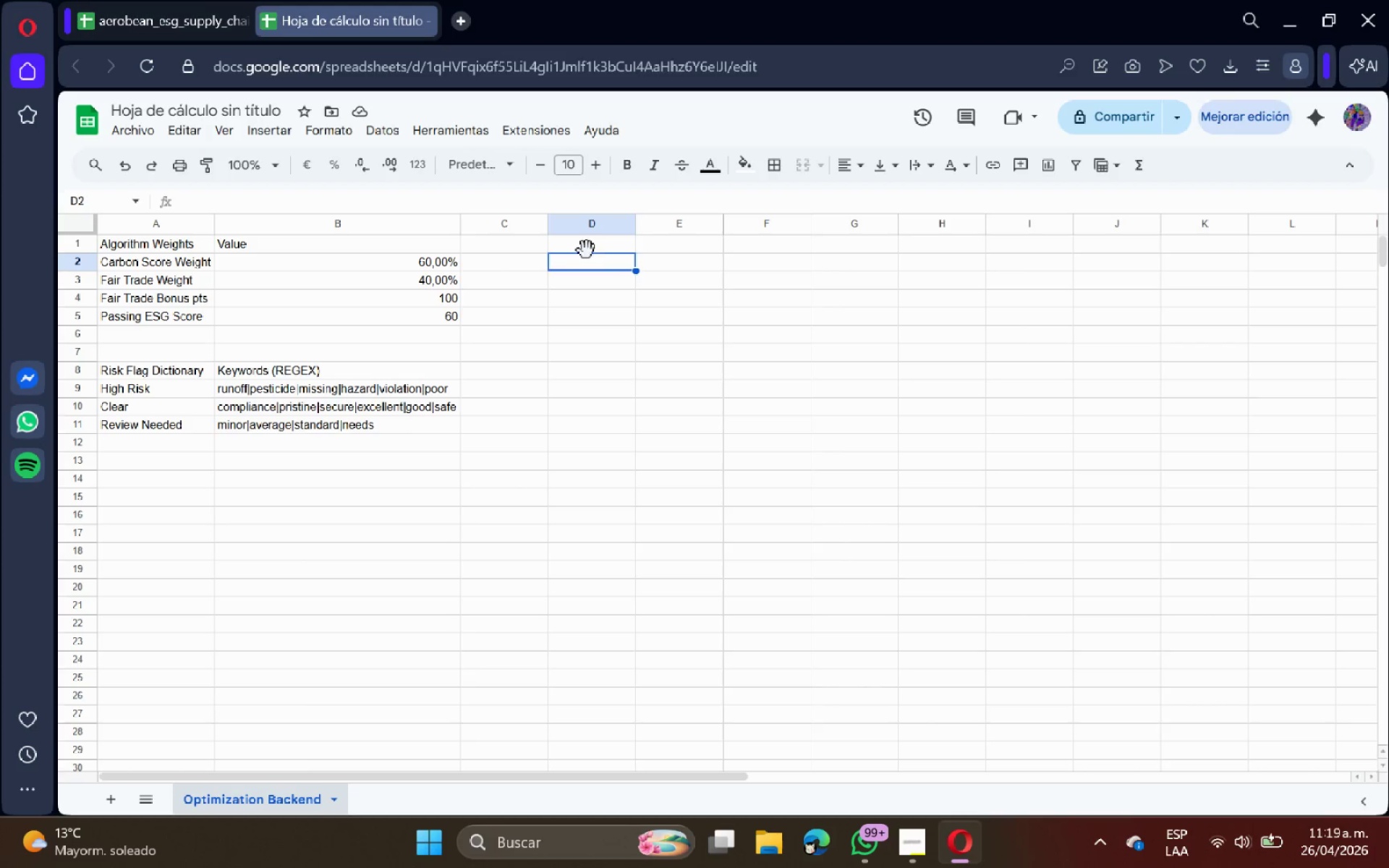 
left_click([589, 247])
 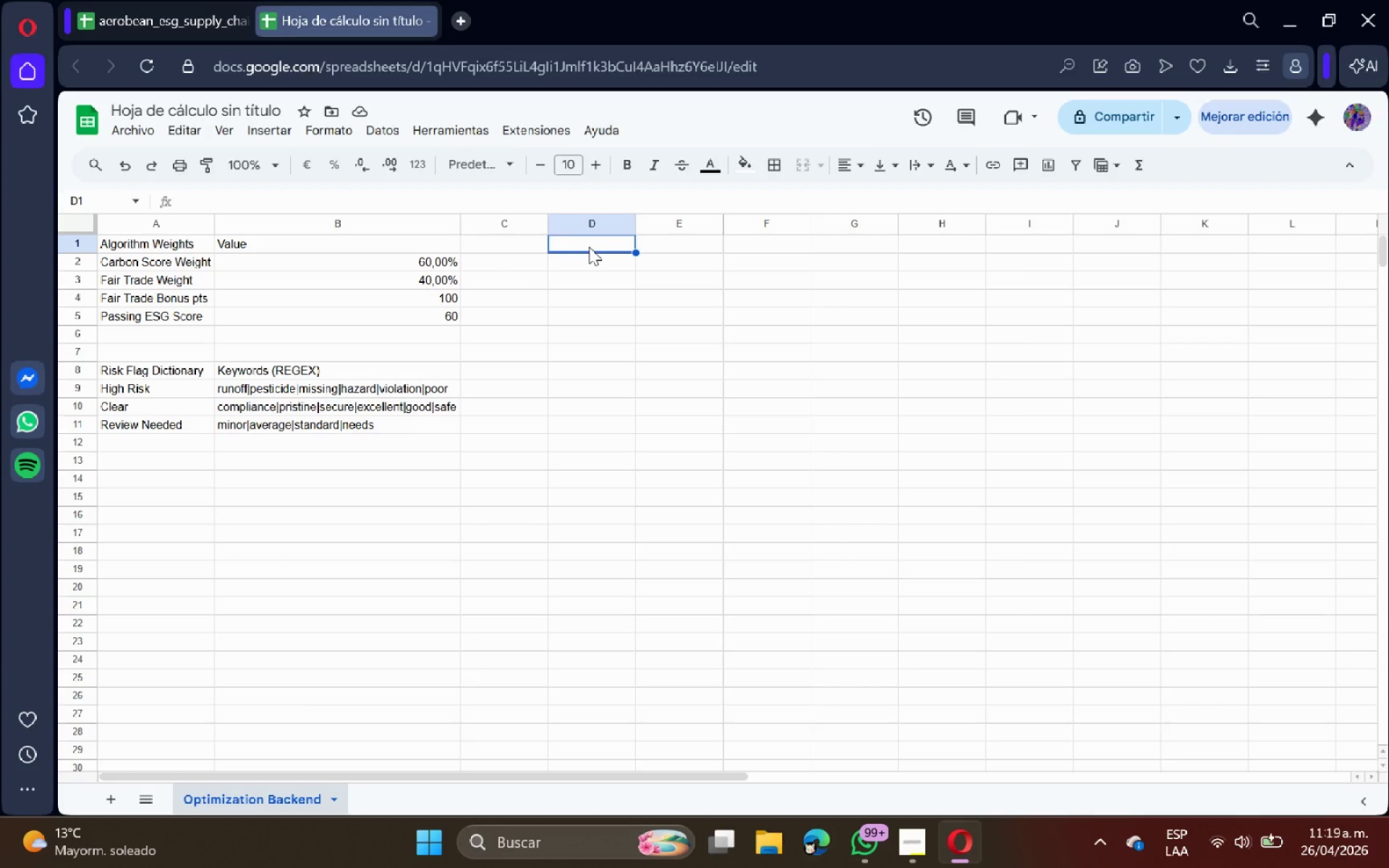 
type(Region List)
 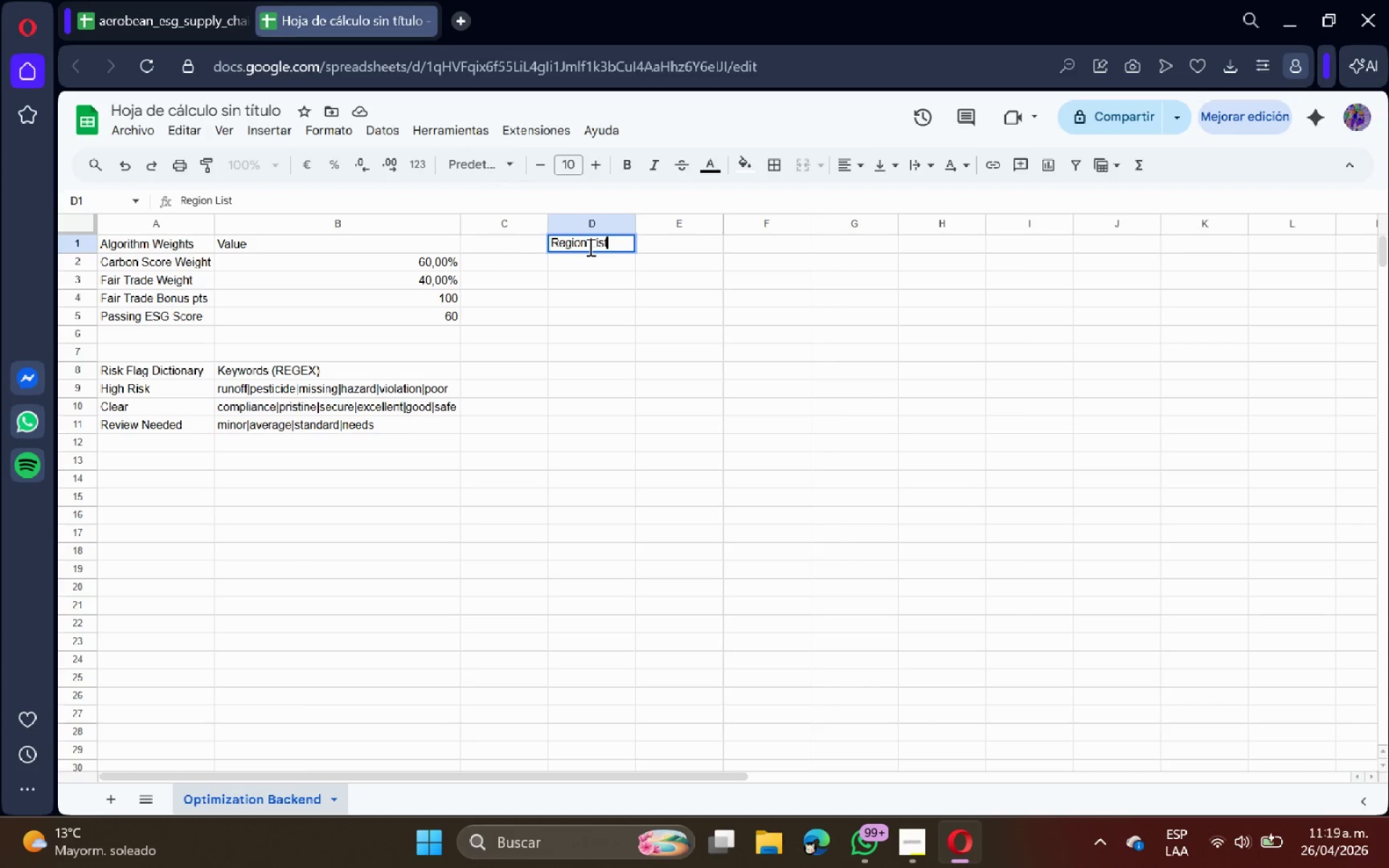 
key(Enter)
 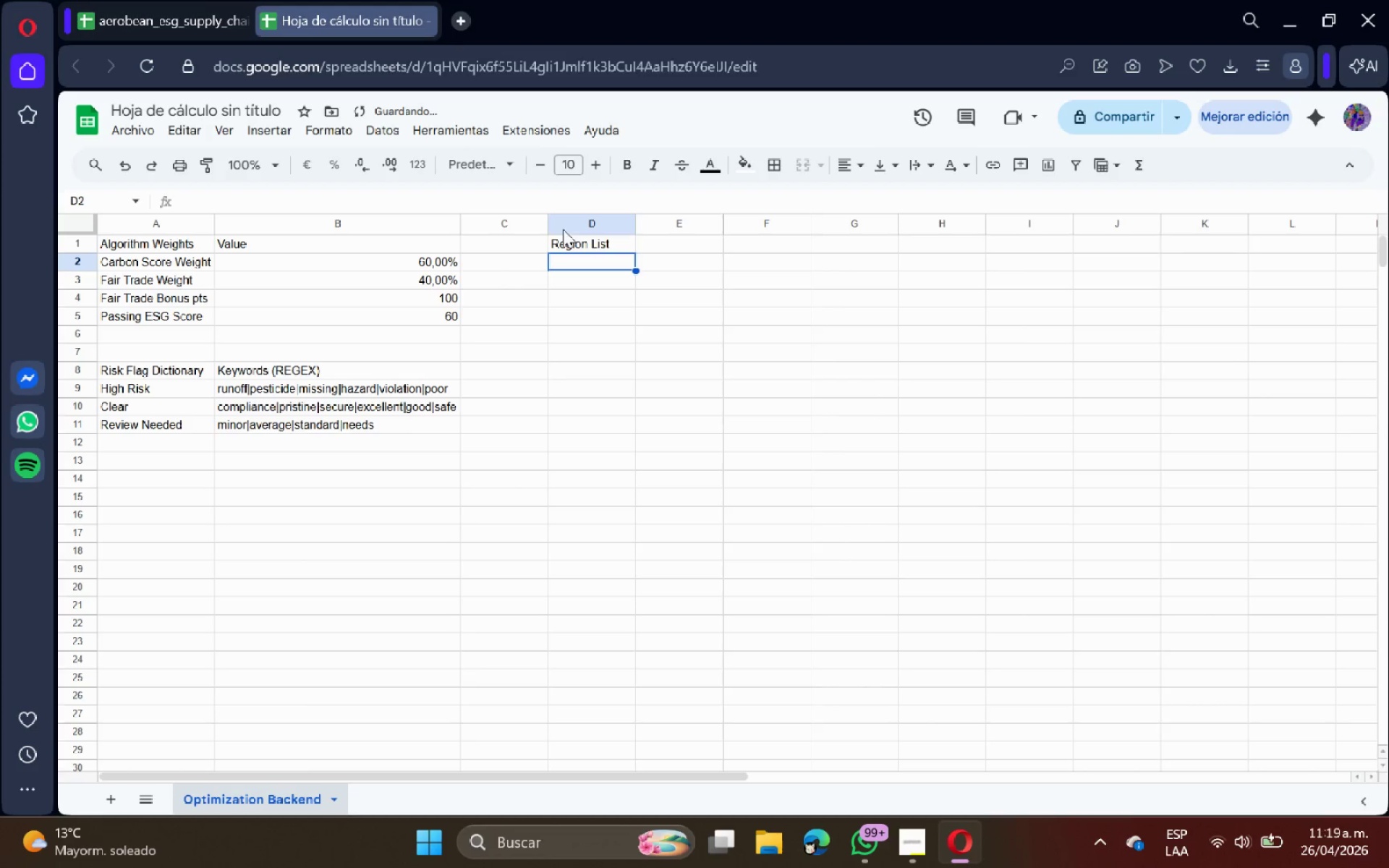 
left_click([184, 0])
 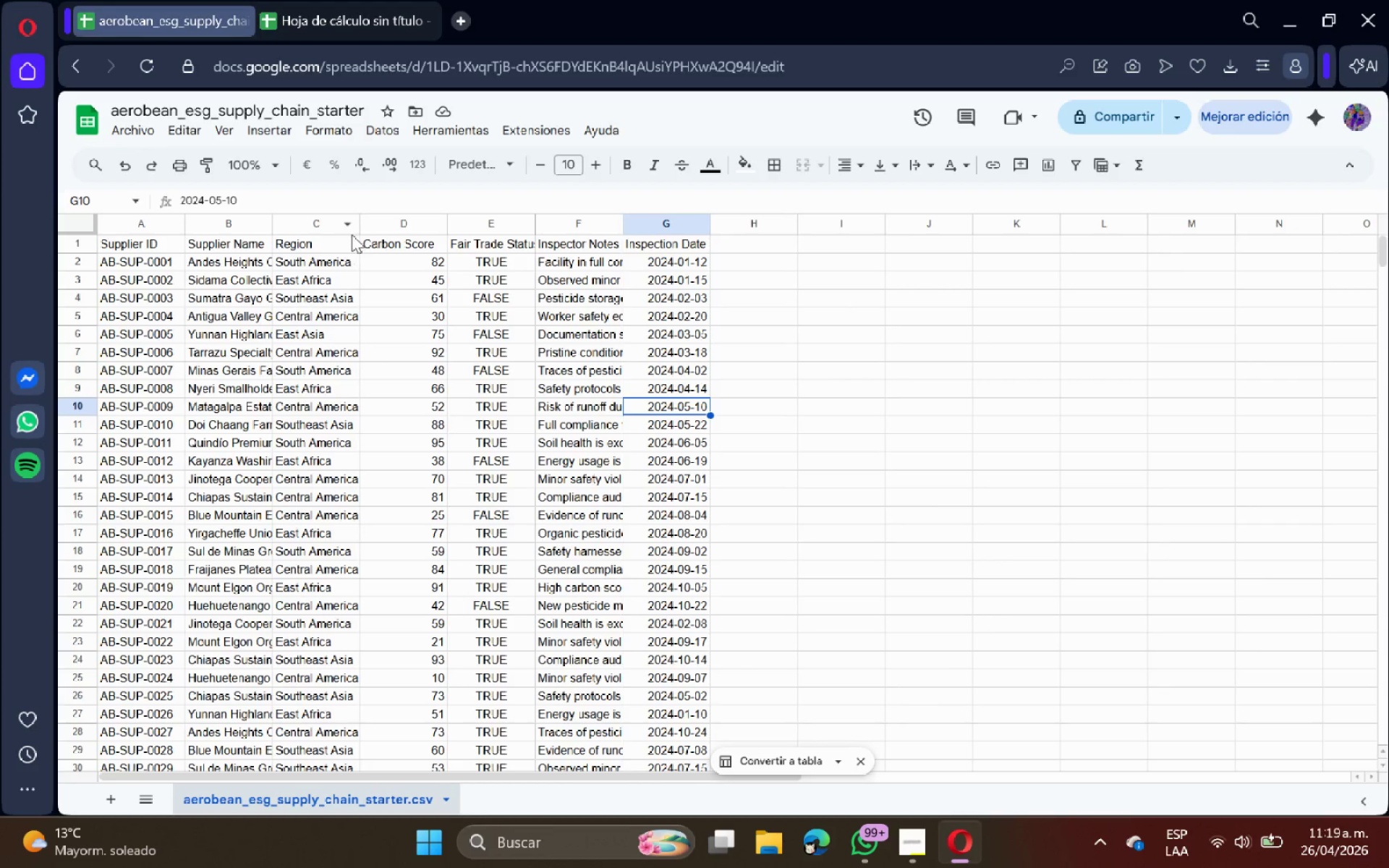 
double_click([359, 224])
 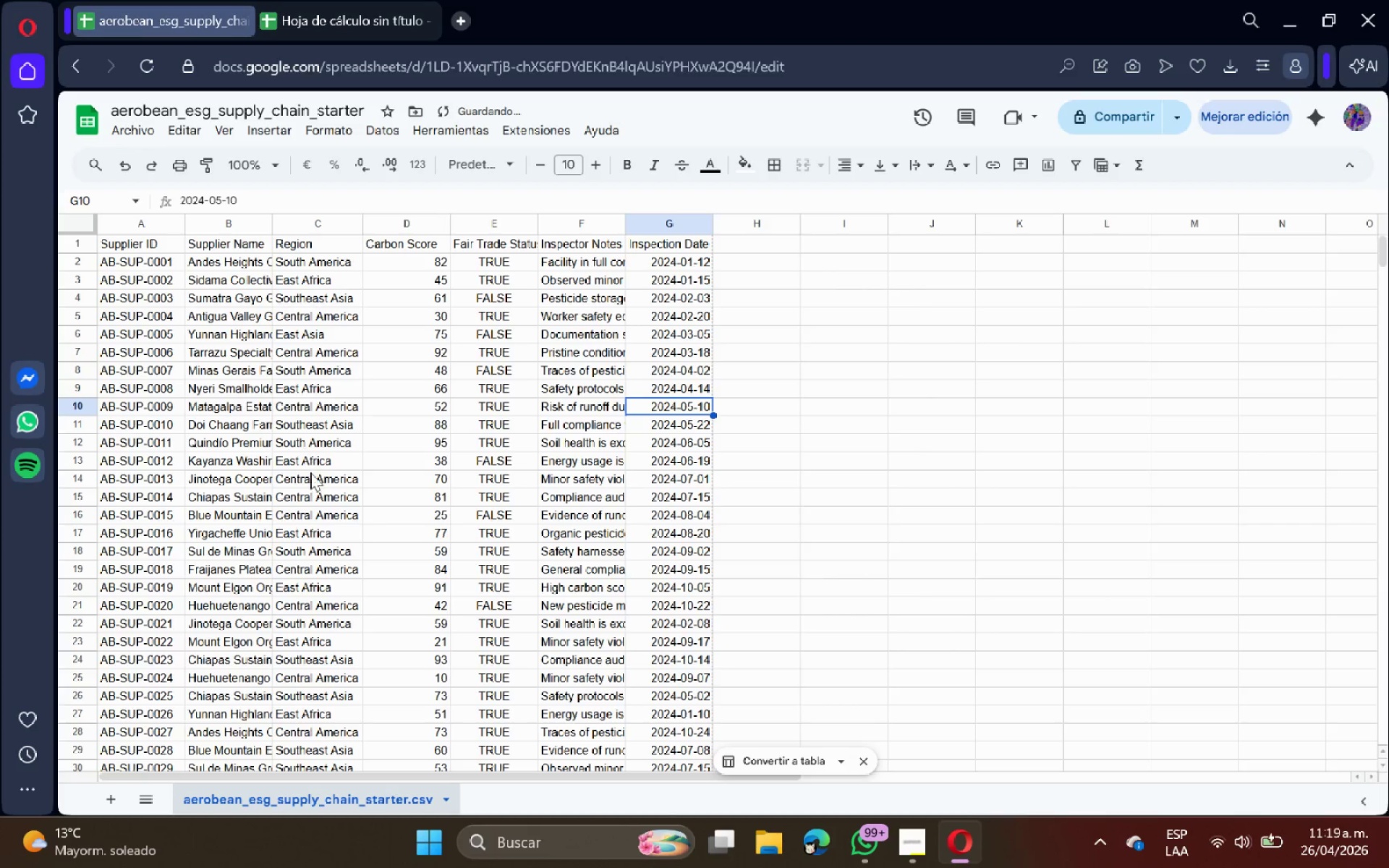 
scroll: coordinate [318, 535], scroll_direction: down, amount: 15.0
 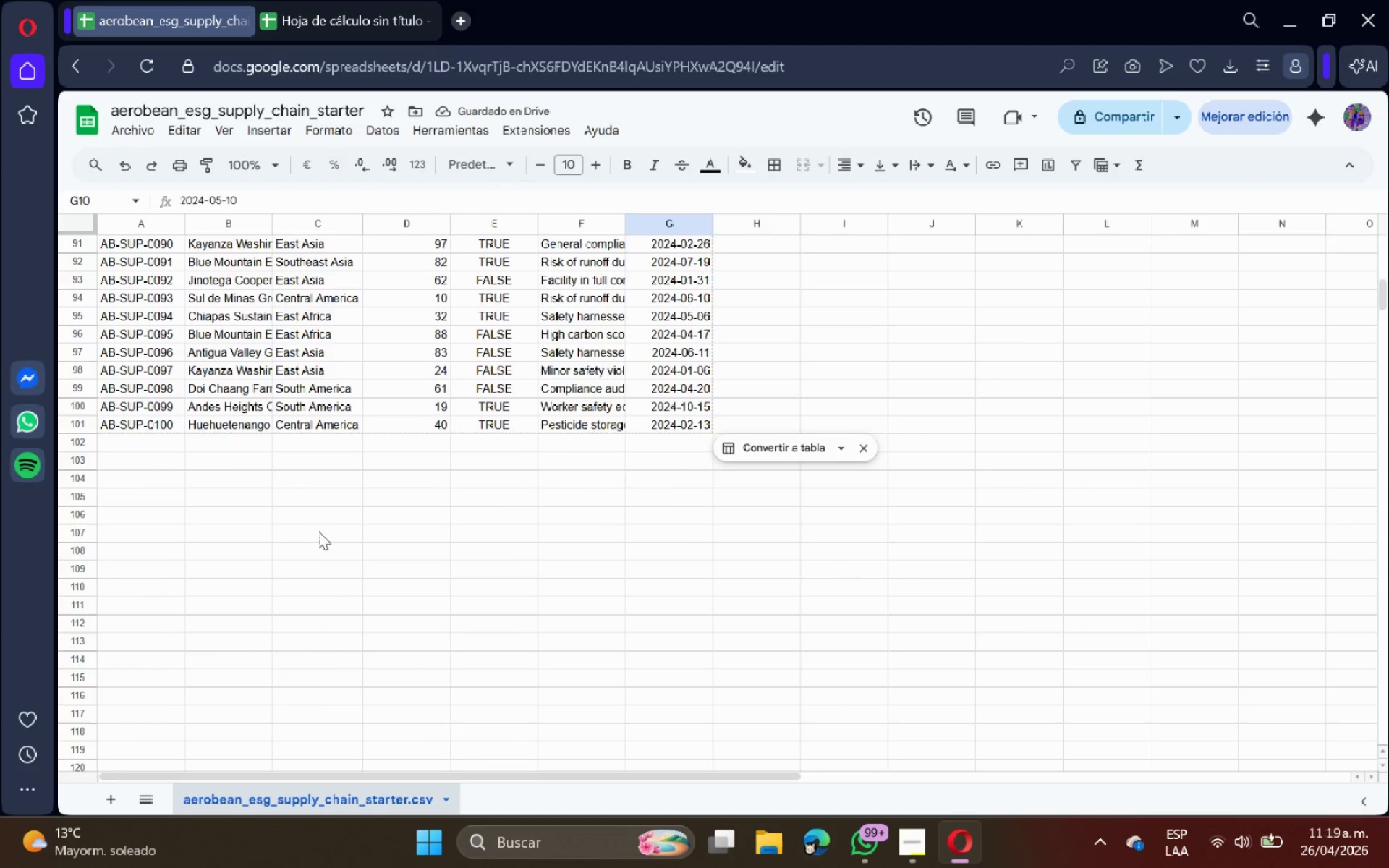 
scroll: coordinate [318, 529], scroll_direction: up, amount: 18.0
 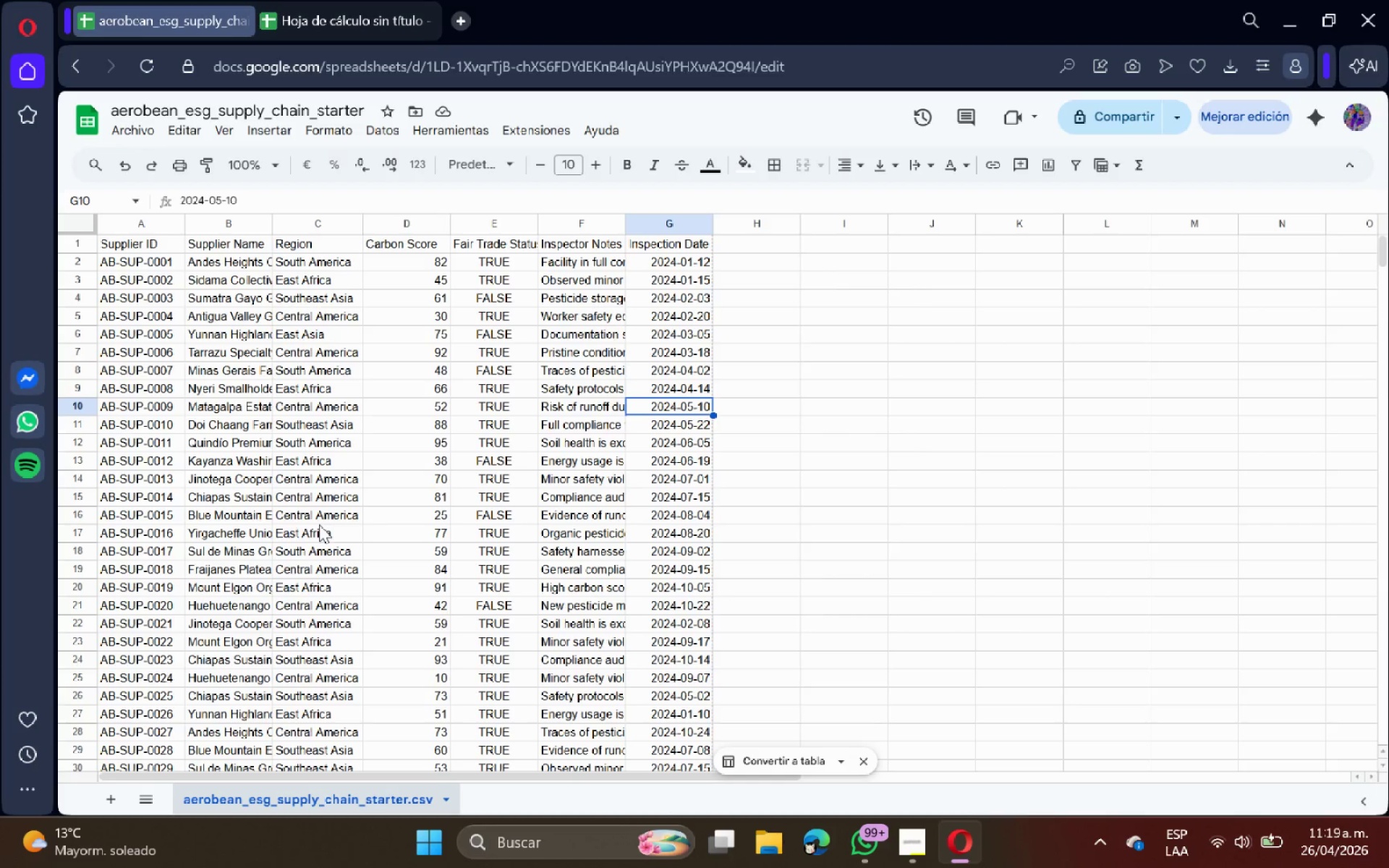 
left_click([390, 0])
 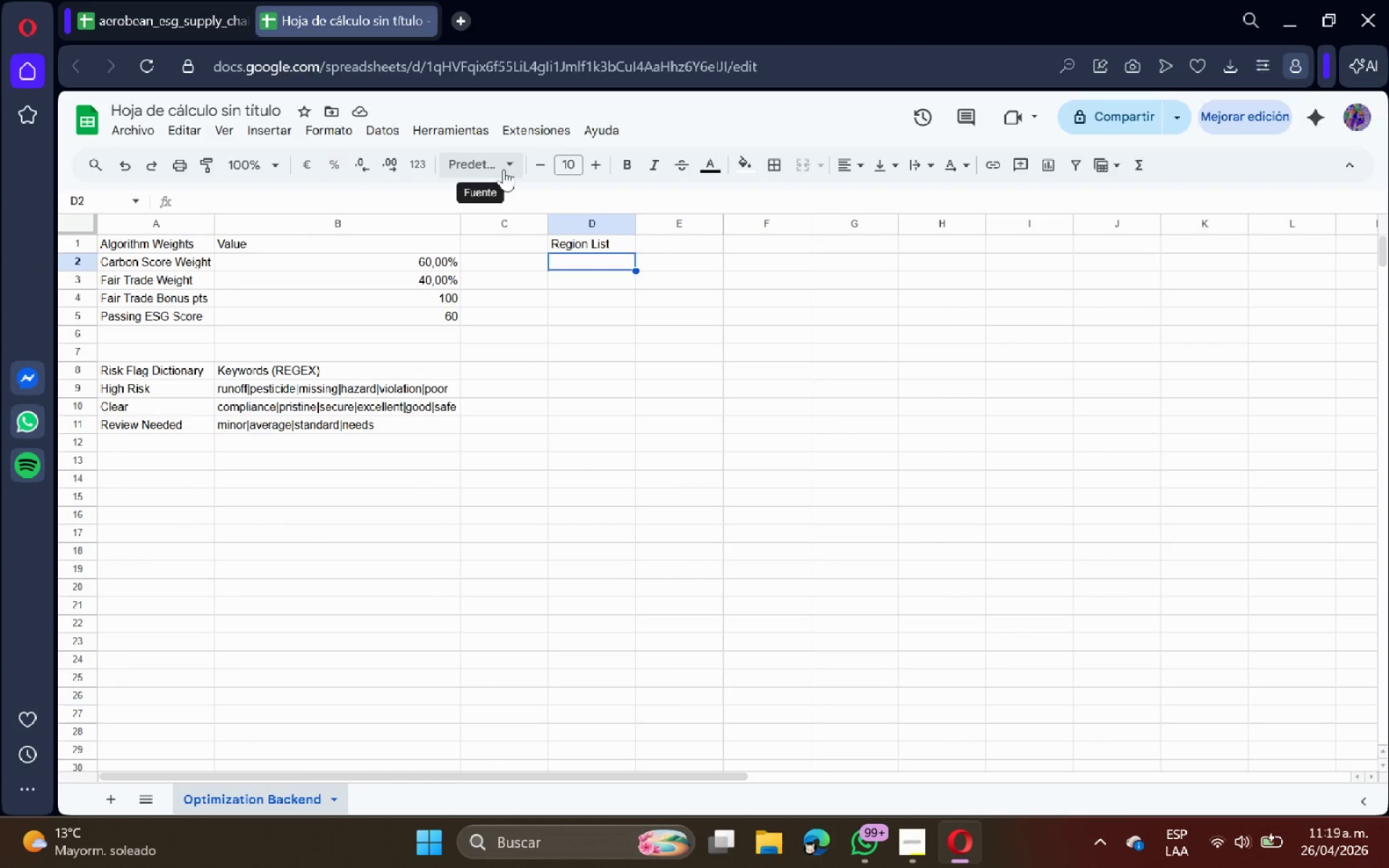 
type(South Maeri)
key(Backspace)
key(Backspace)
key(Backspace)
key(Backspace)
key(Backspace)
type(America)
 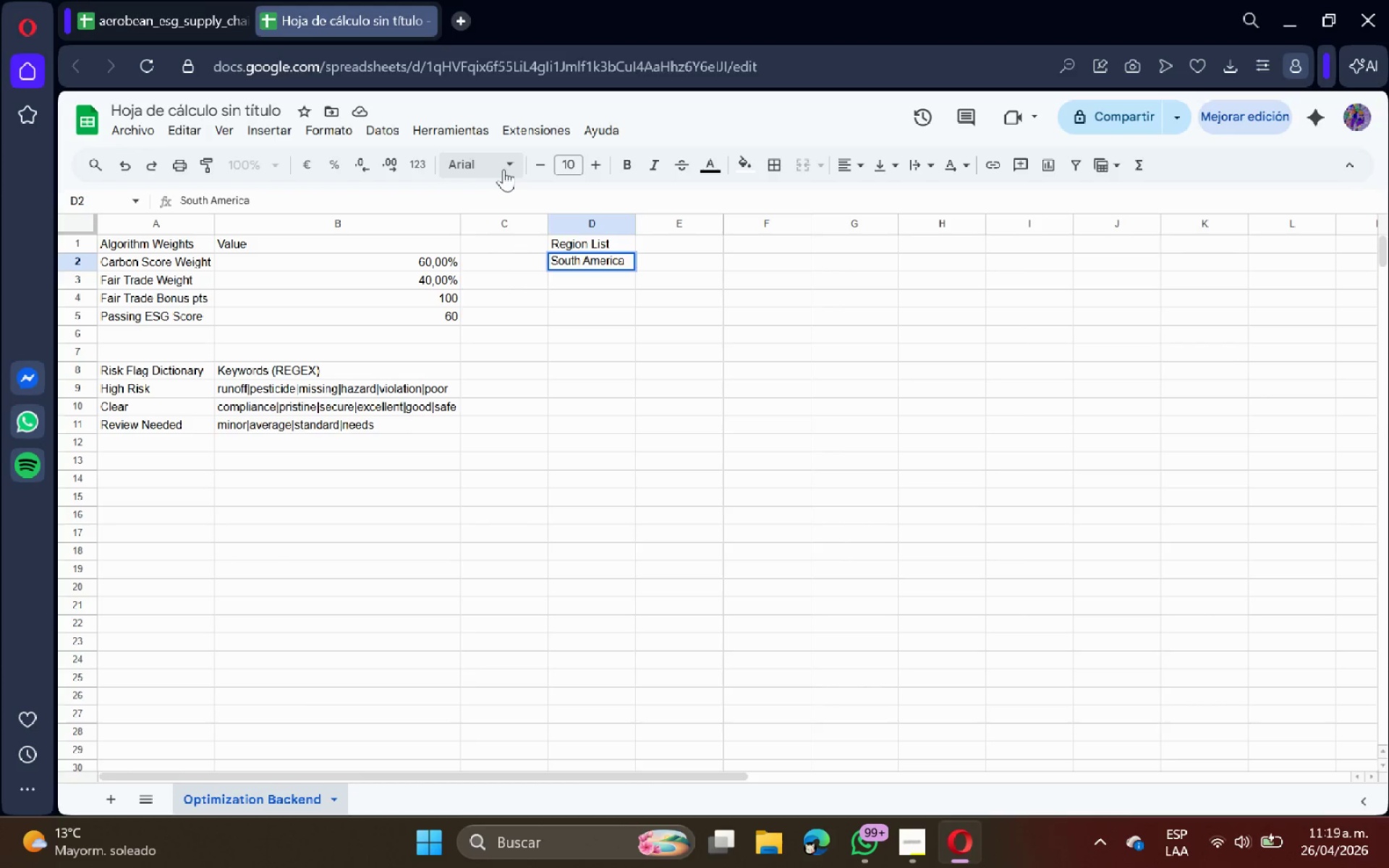 
key(Enter)
 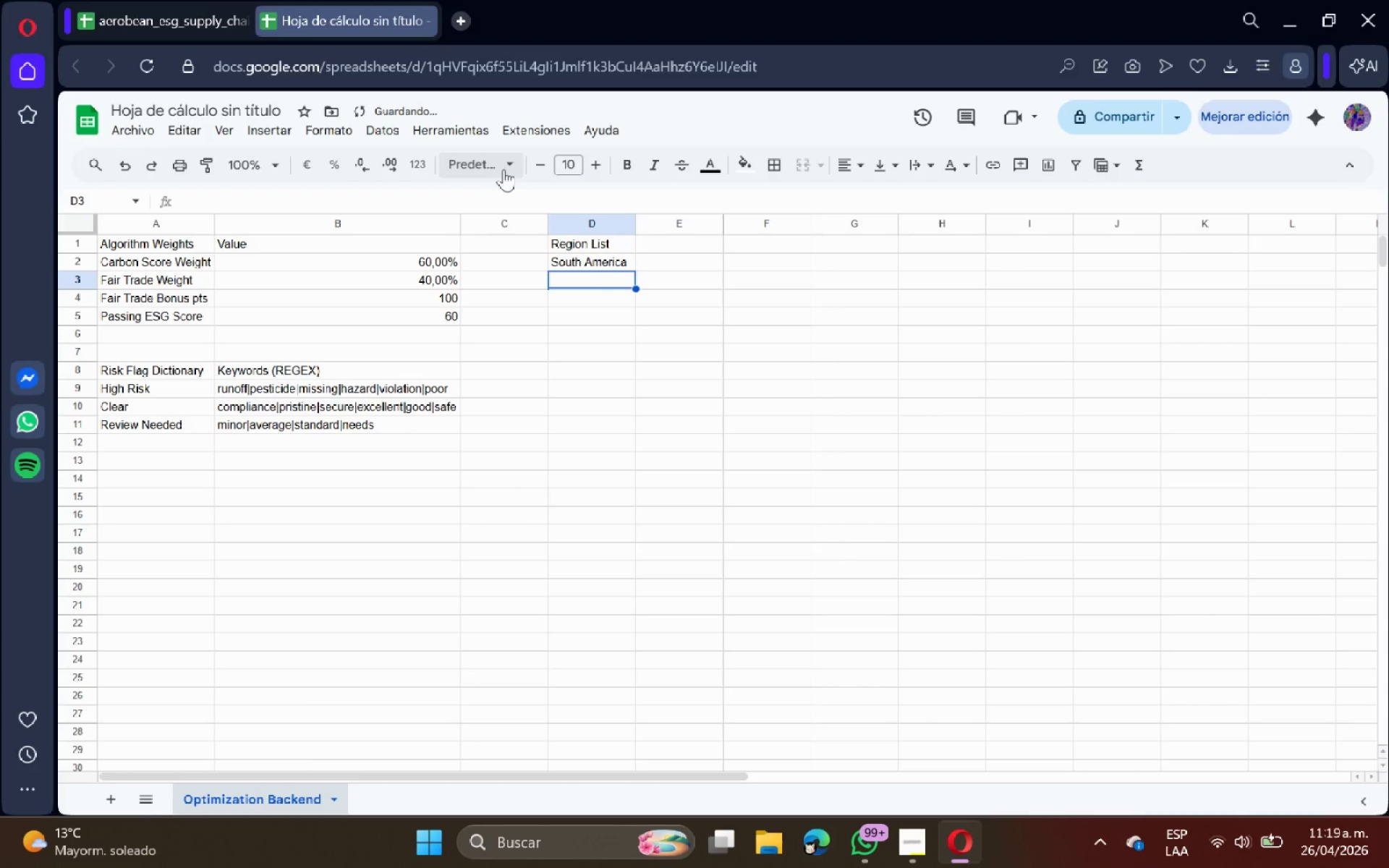 
type(East Africa)
 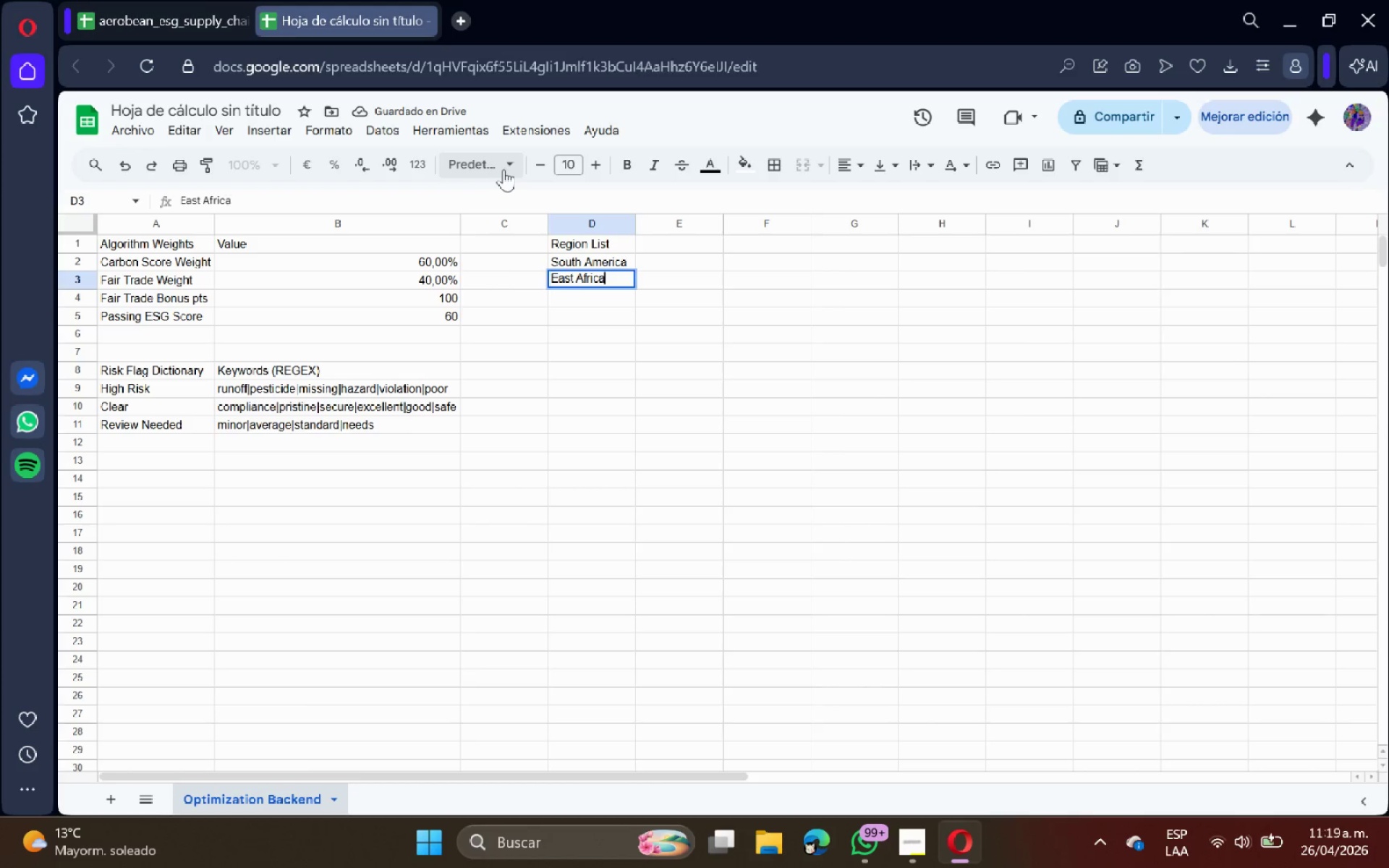 
key(Enter)
 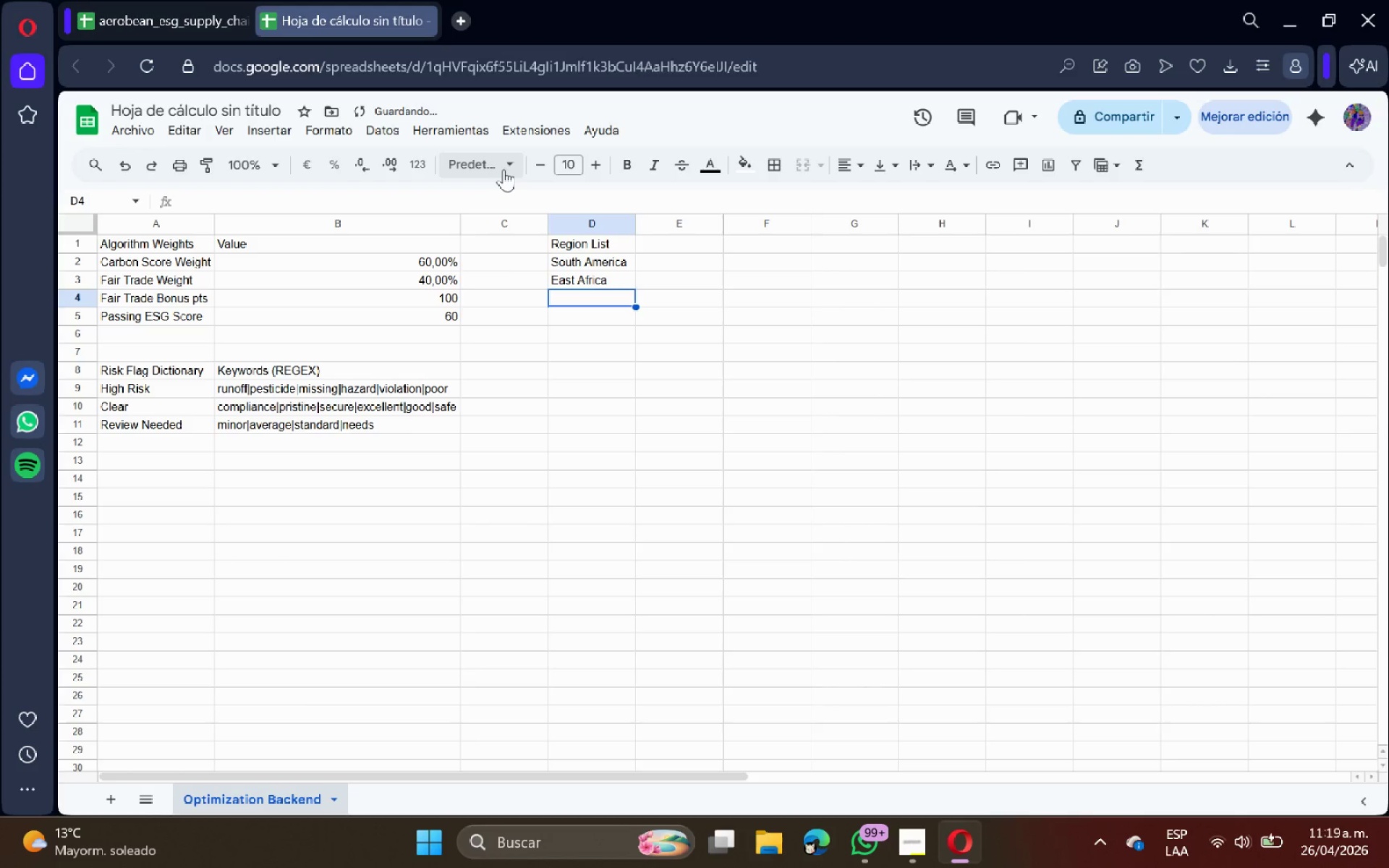 
type(Sot)
key(Backspace)
type(utheast)
 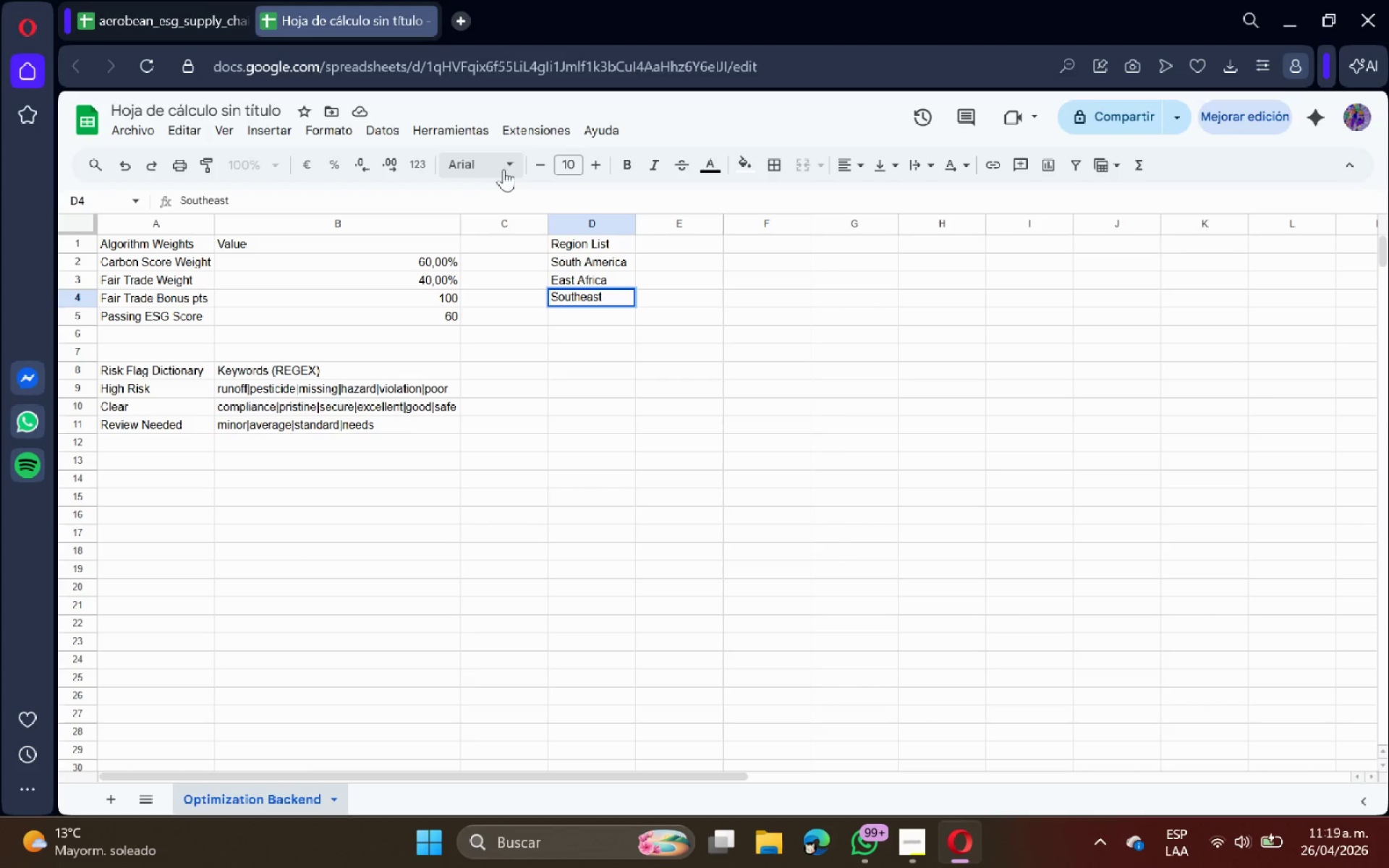 
type( Asia)
 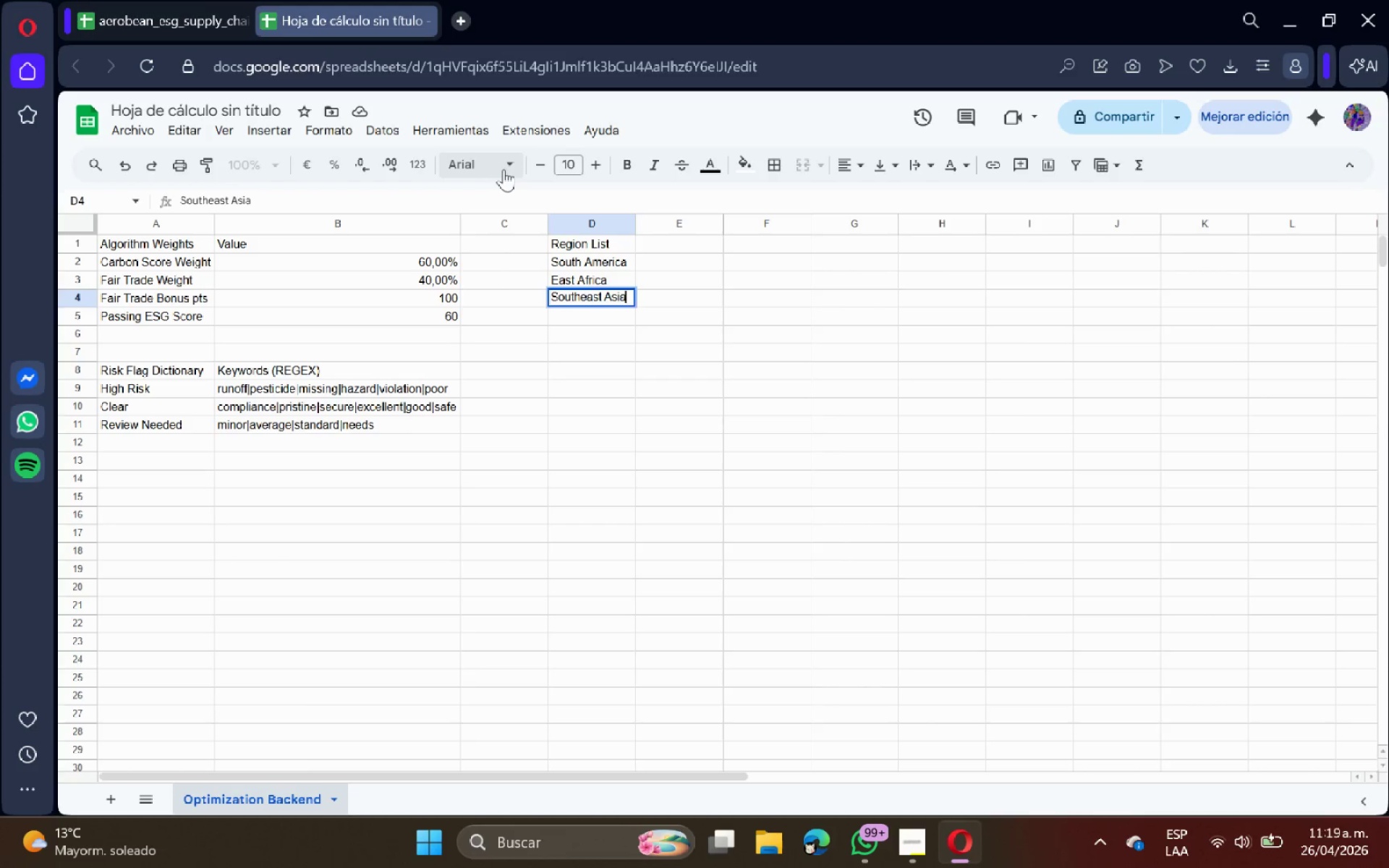 
key(Enter)
 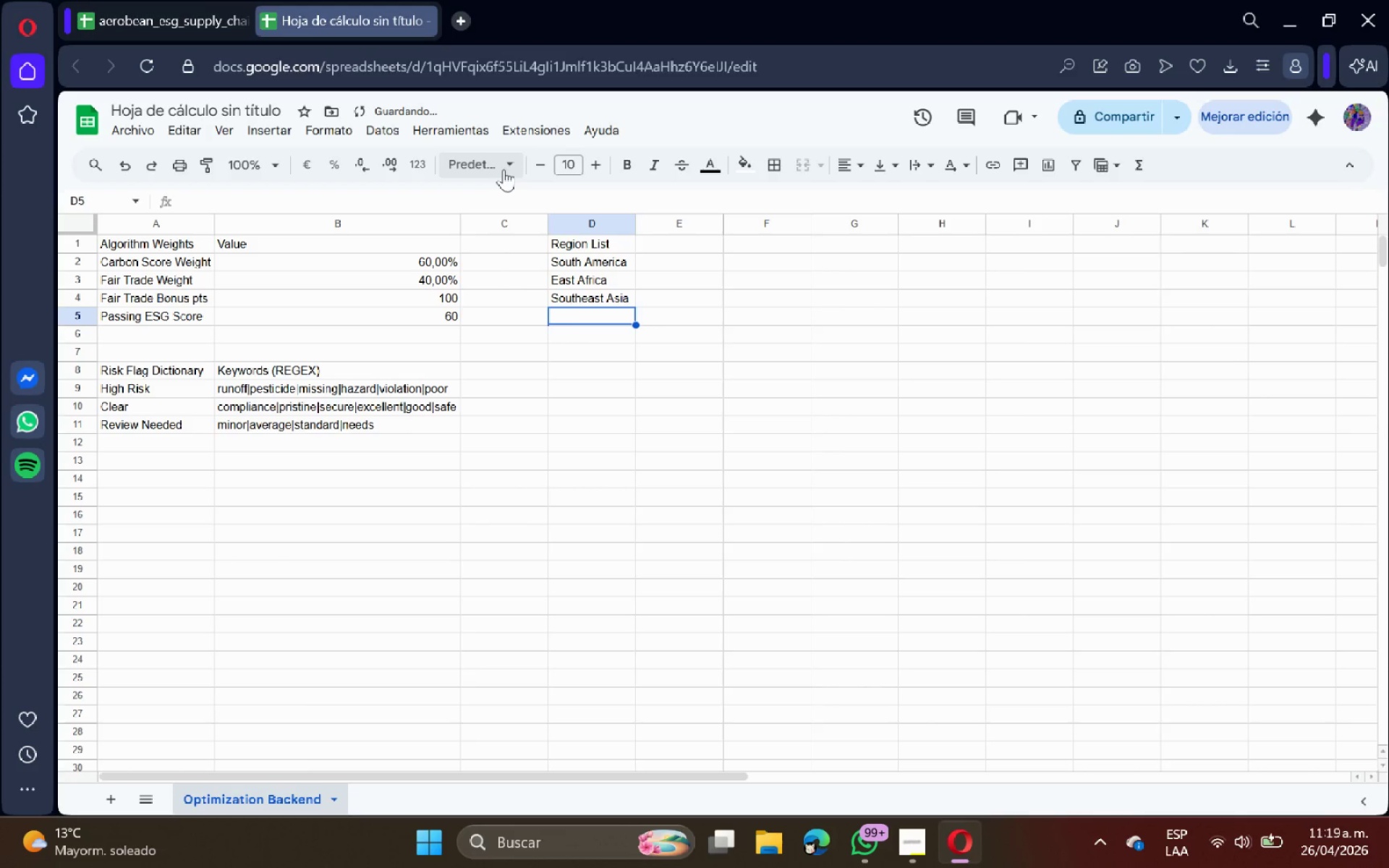 
type(Central America)
 